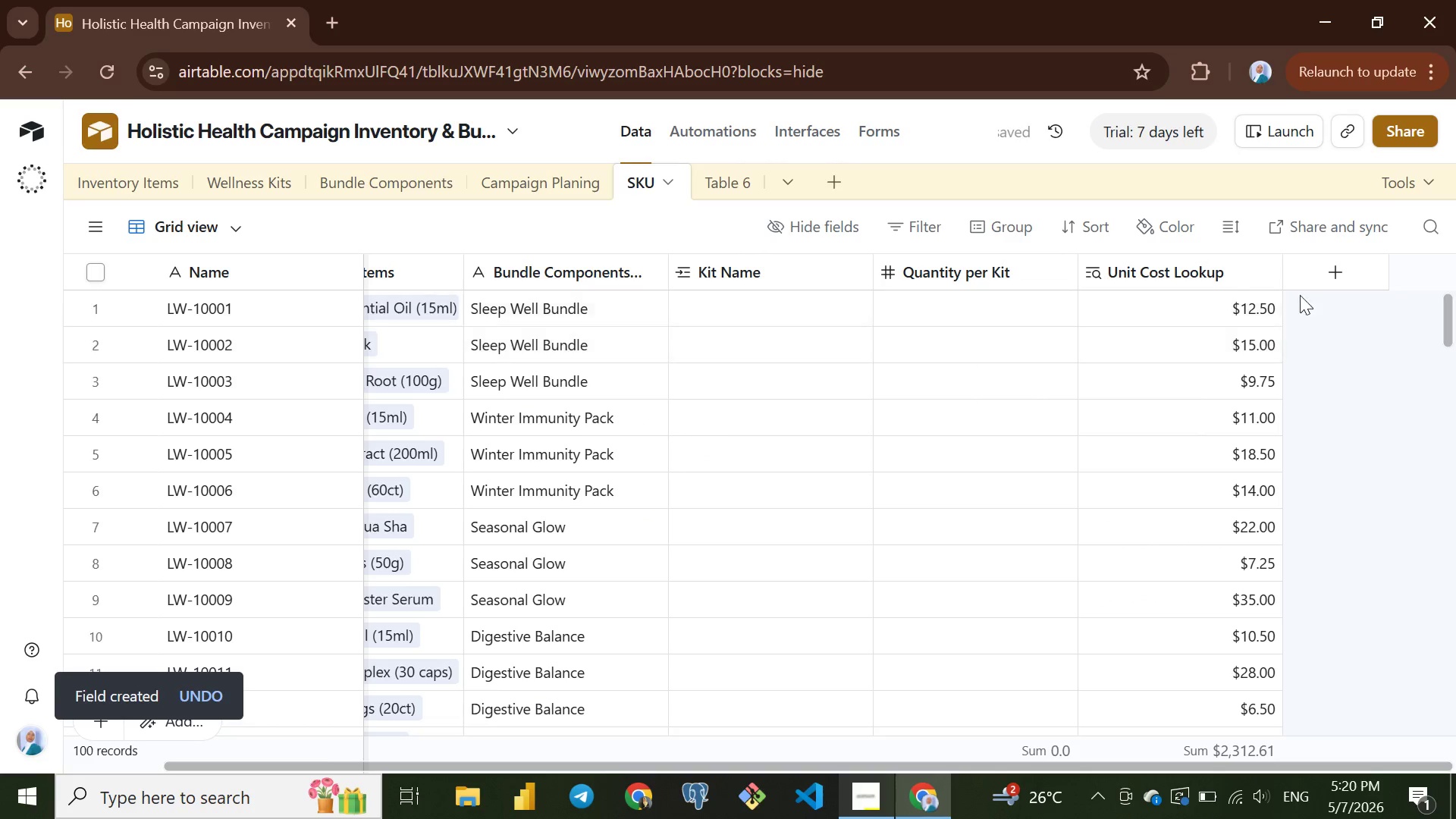 
left_click([1328, 269])
 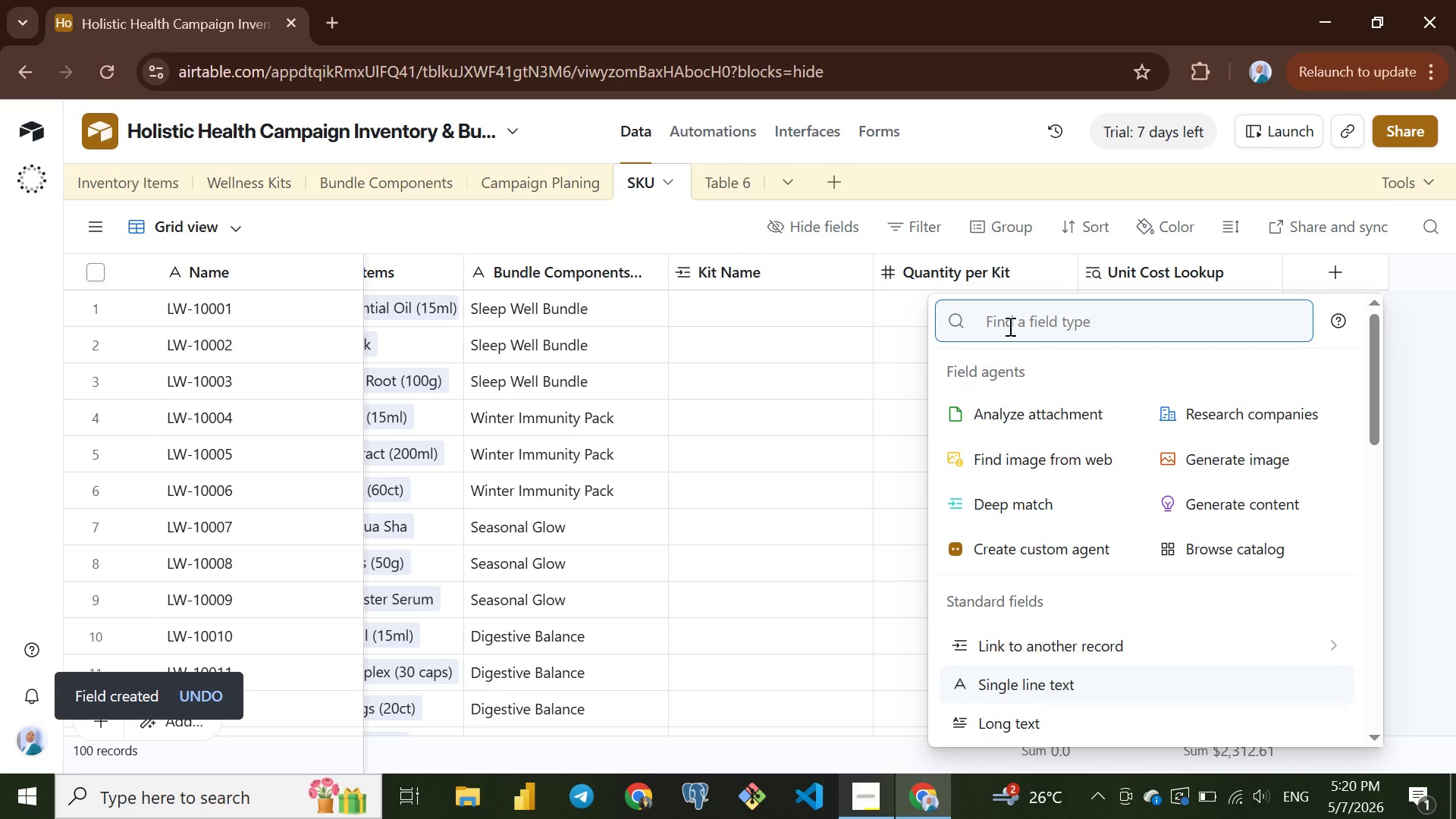 
wait(9.19)
 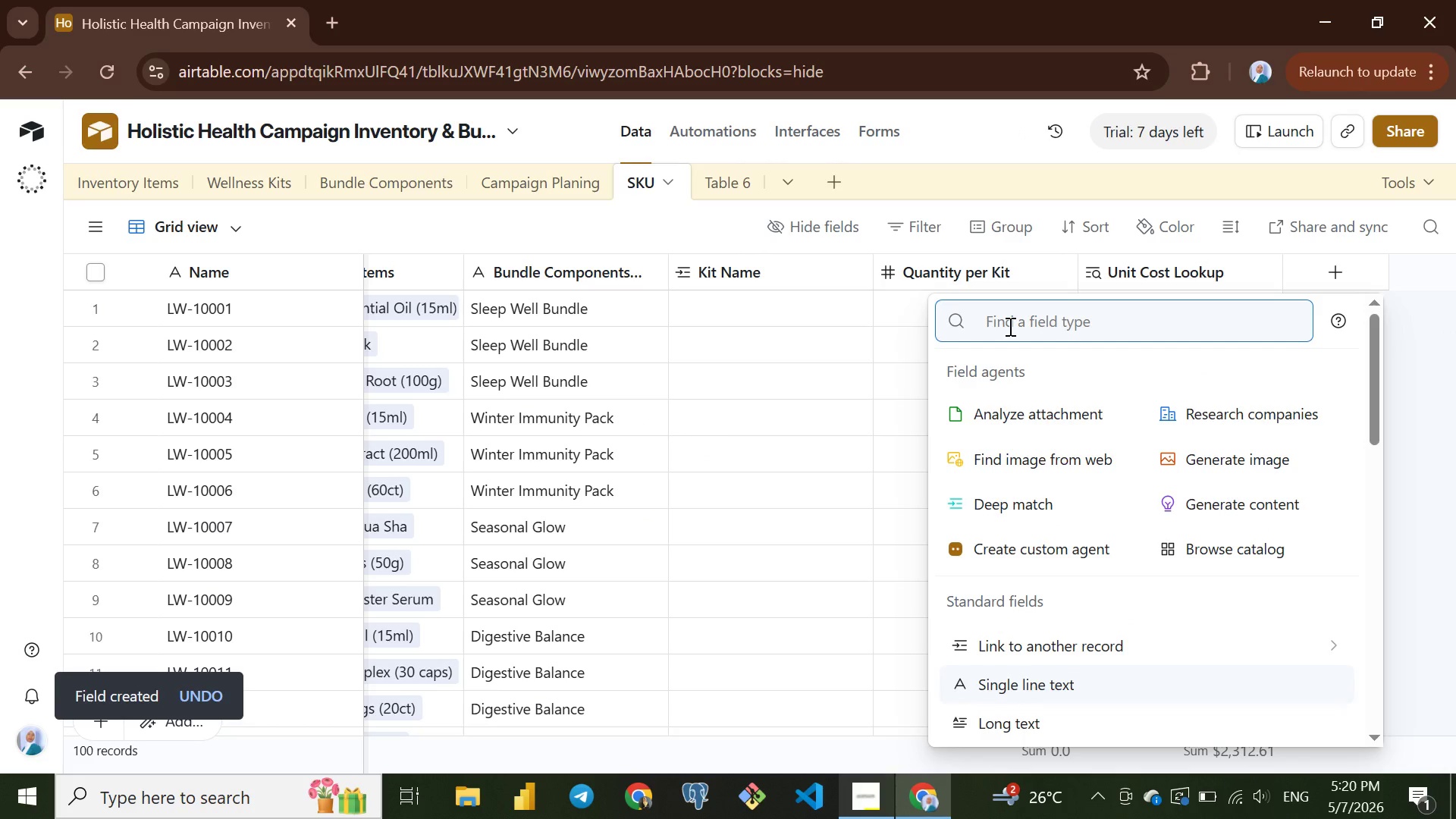 
key(CapsLock)
 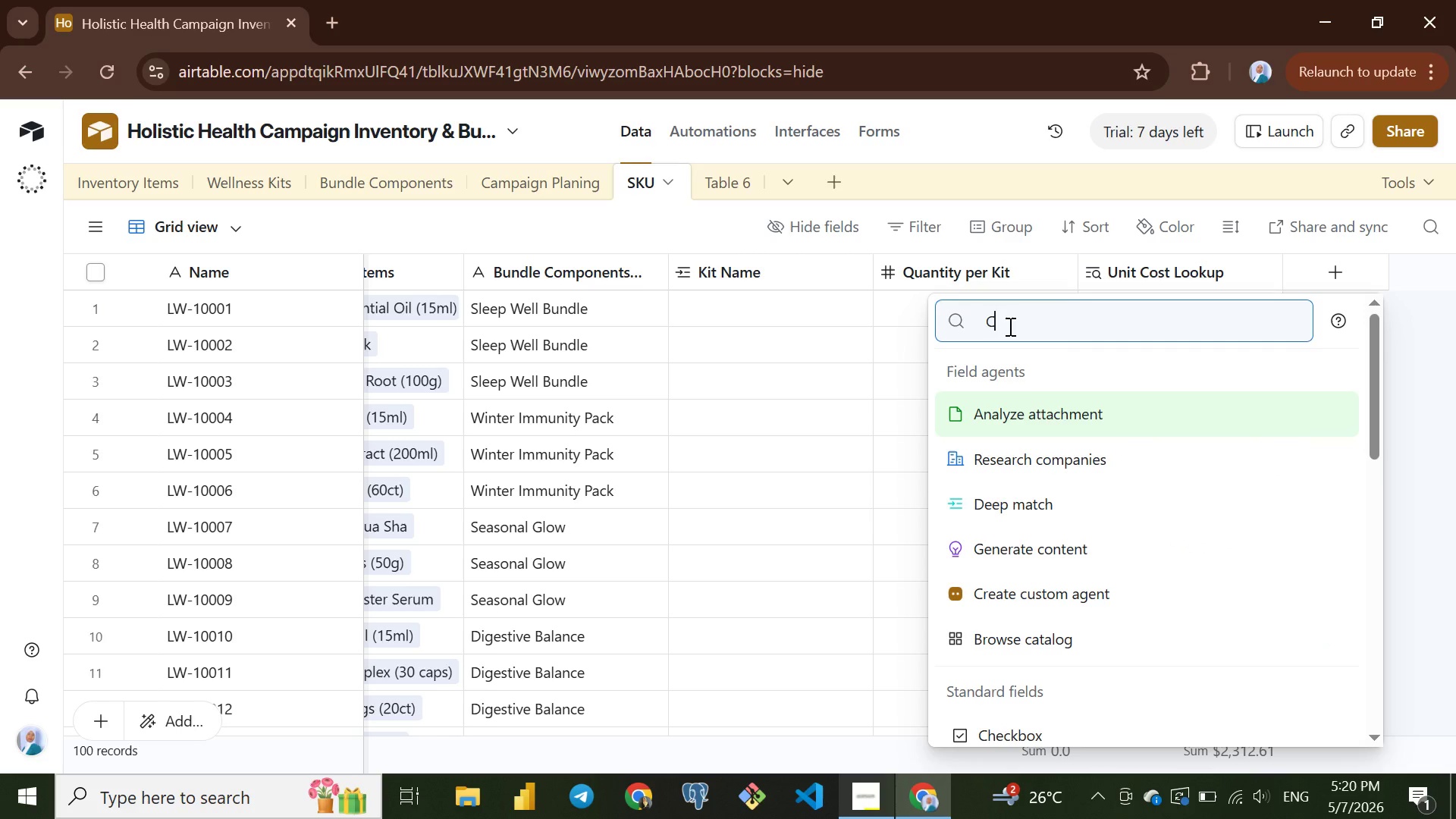 
key(C)
 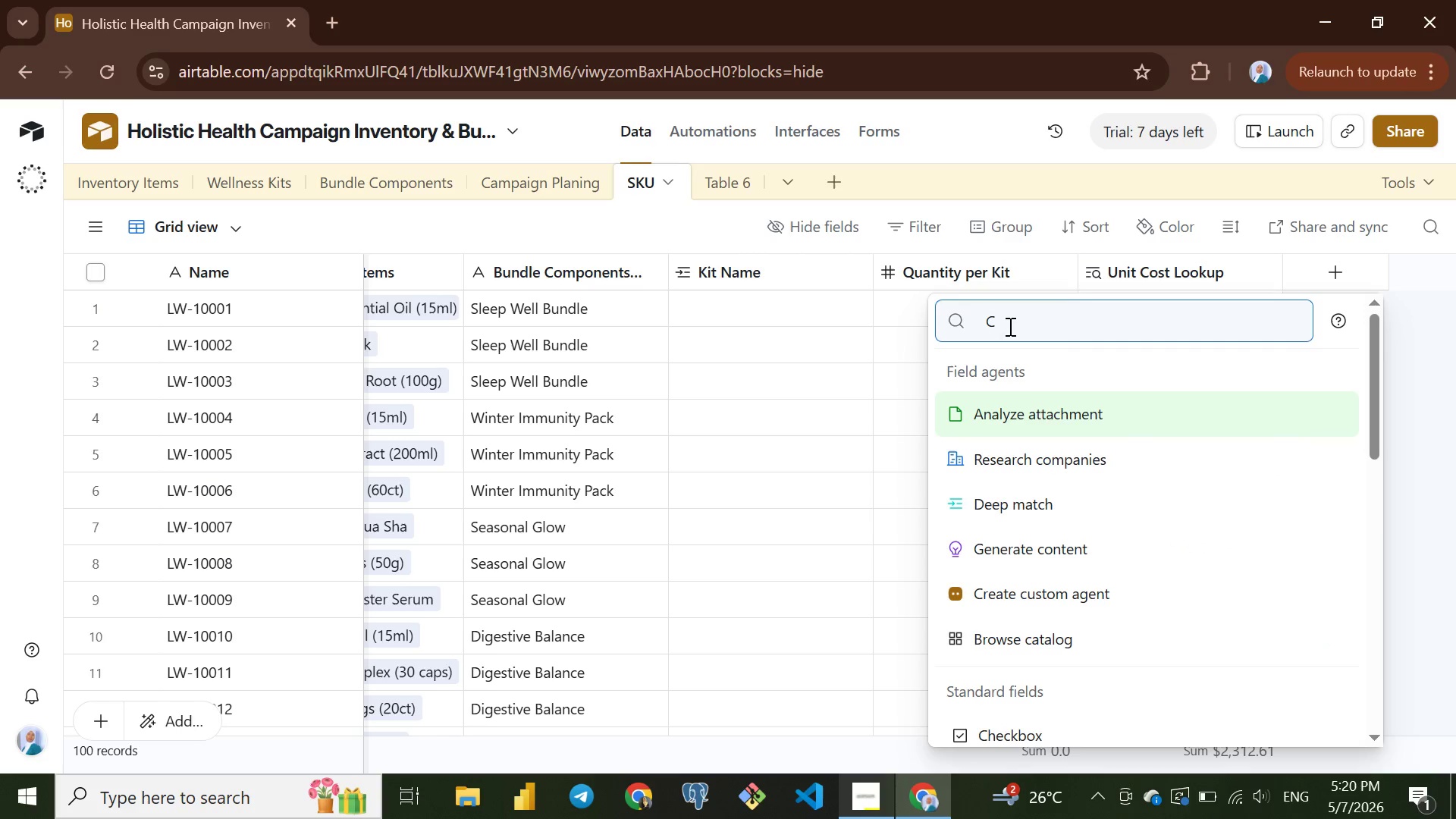 
key(CapsLock)
 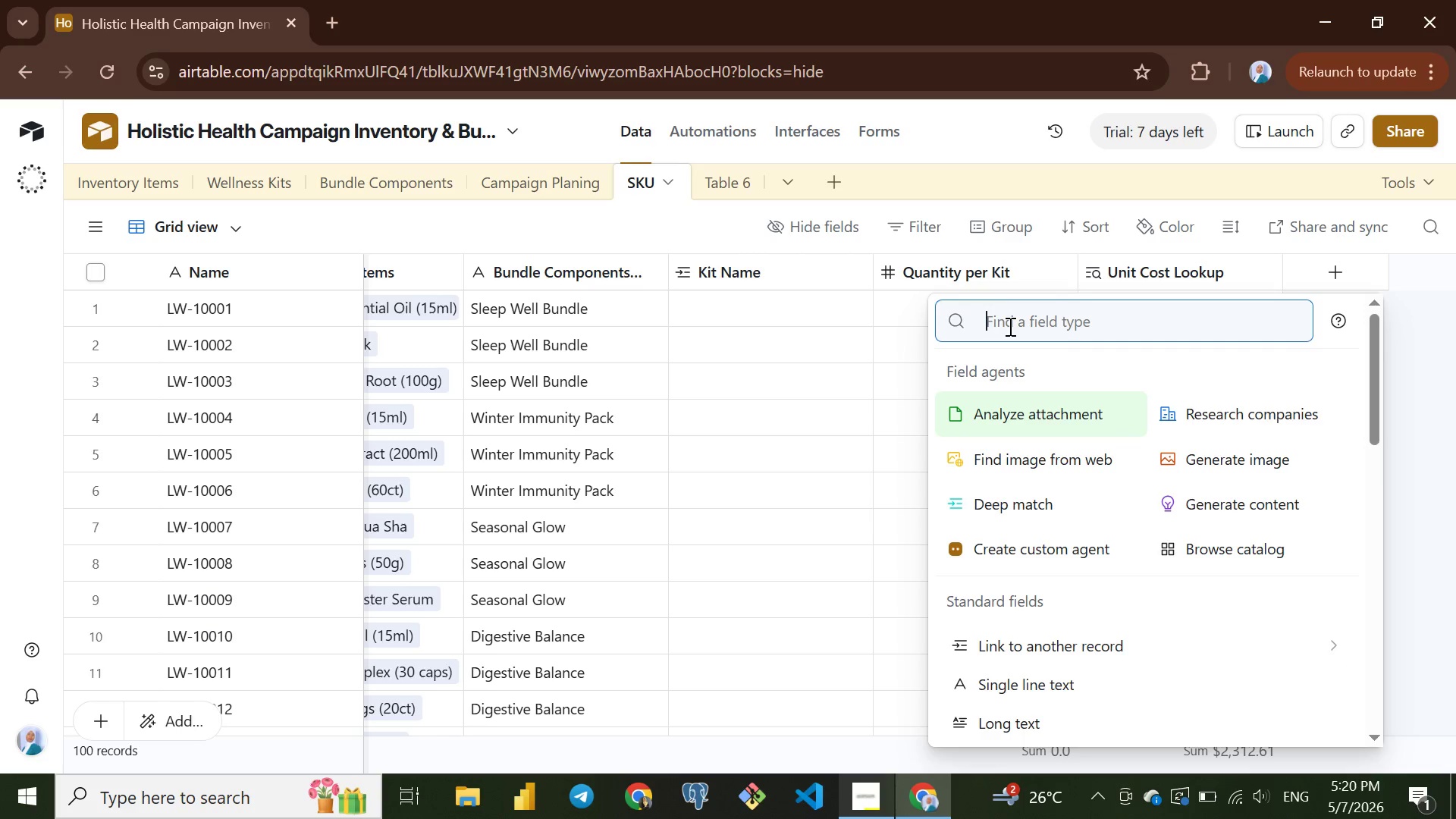 
key(Backspace)
 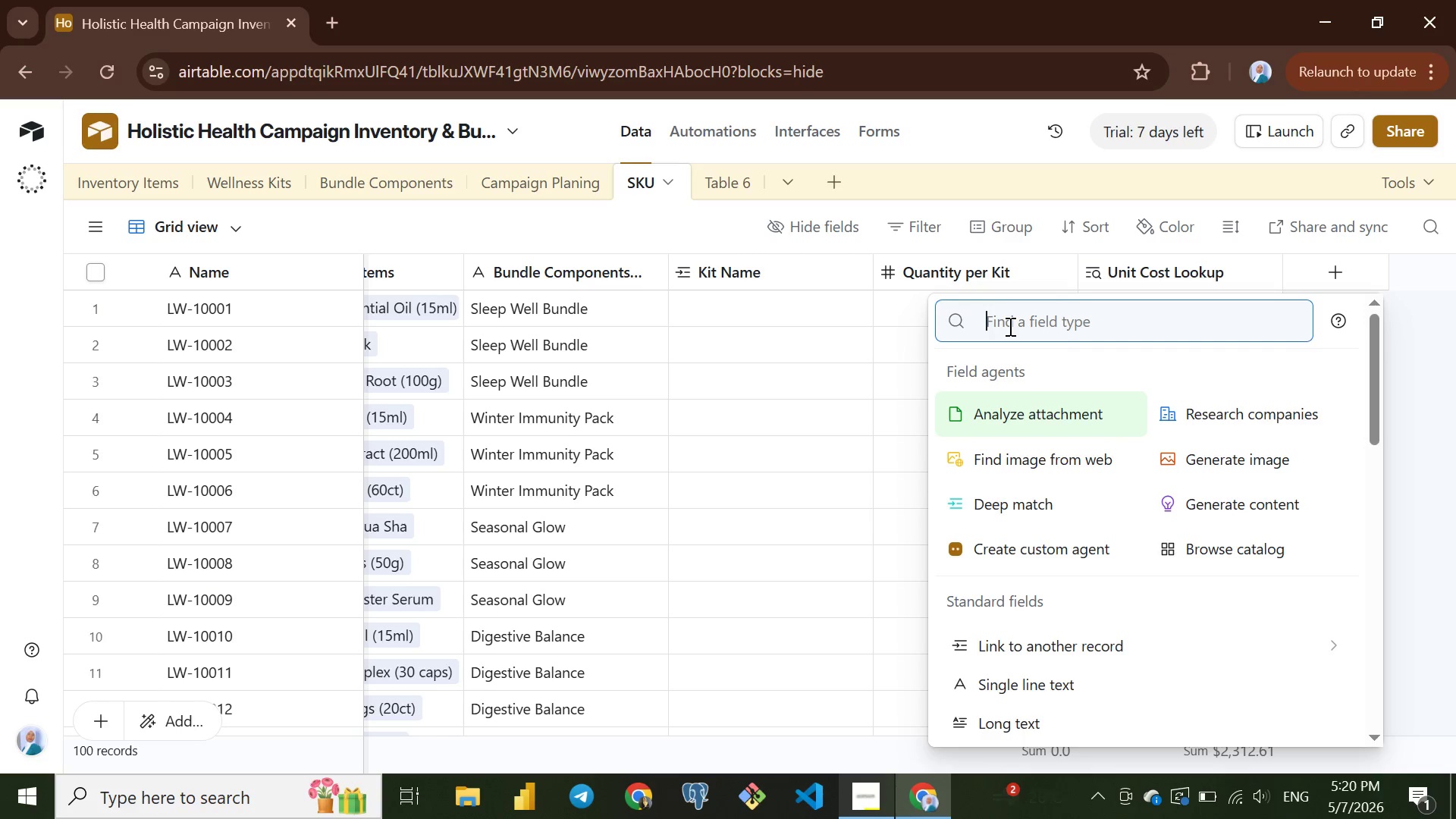 
mouse_move([1042, 610])
 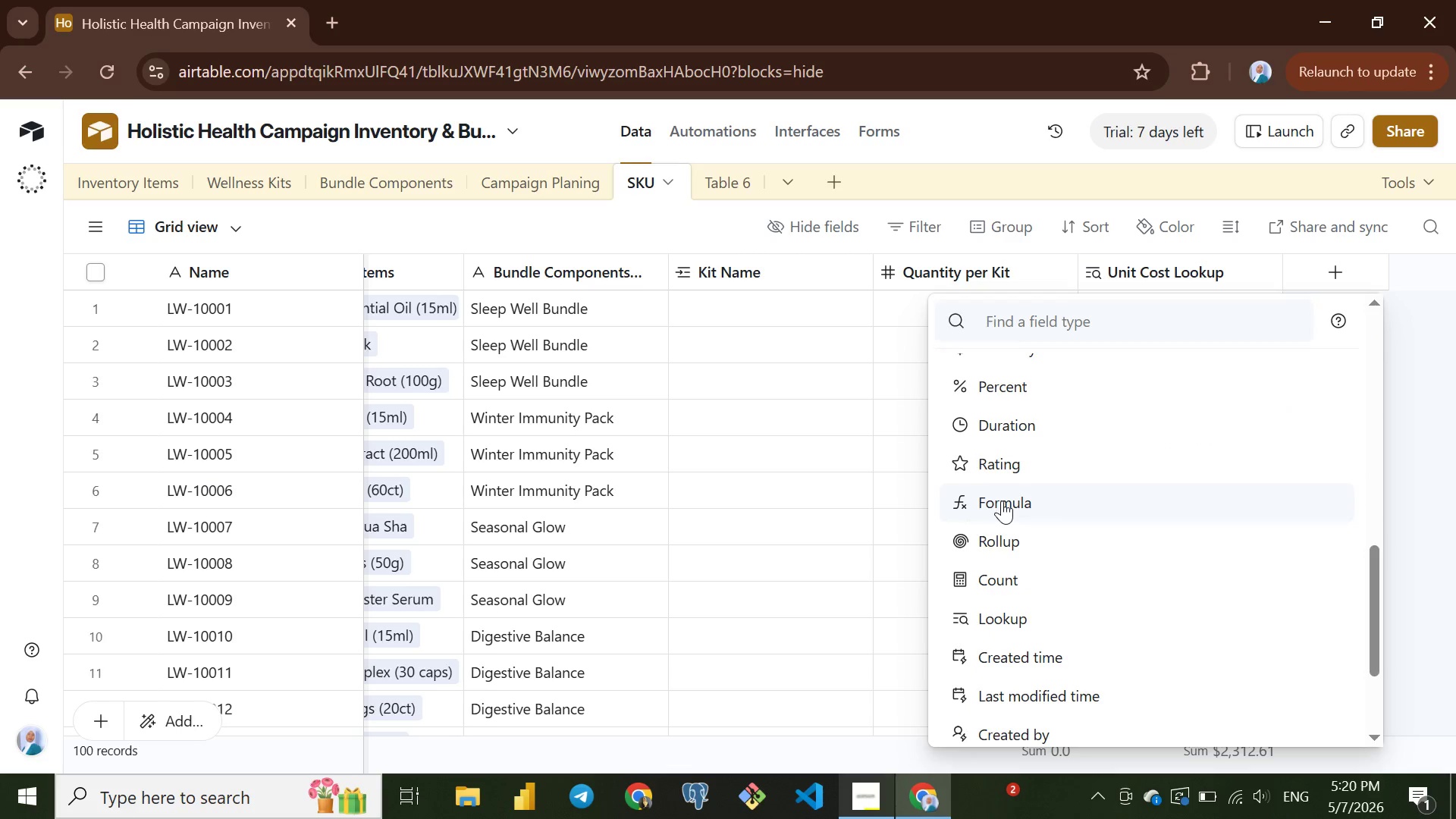 
left_click([1002, 500])
 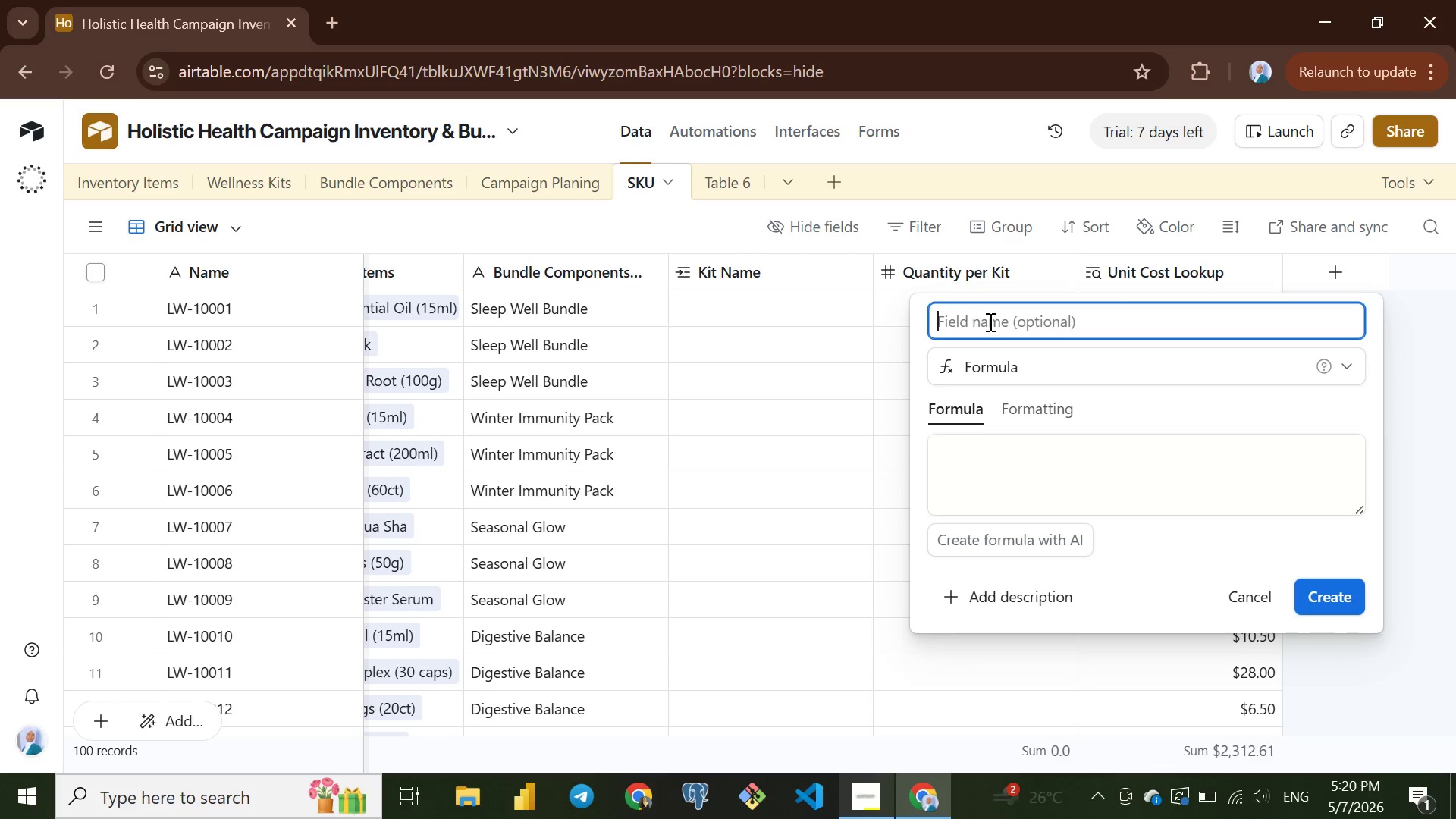 
type(Component Total Cost)
 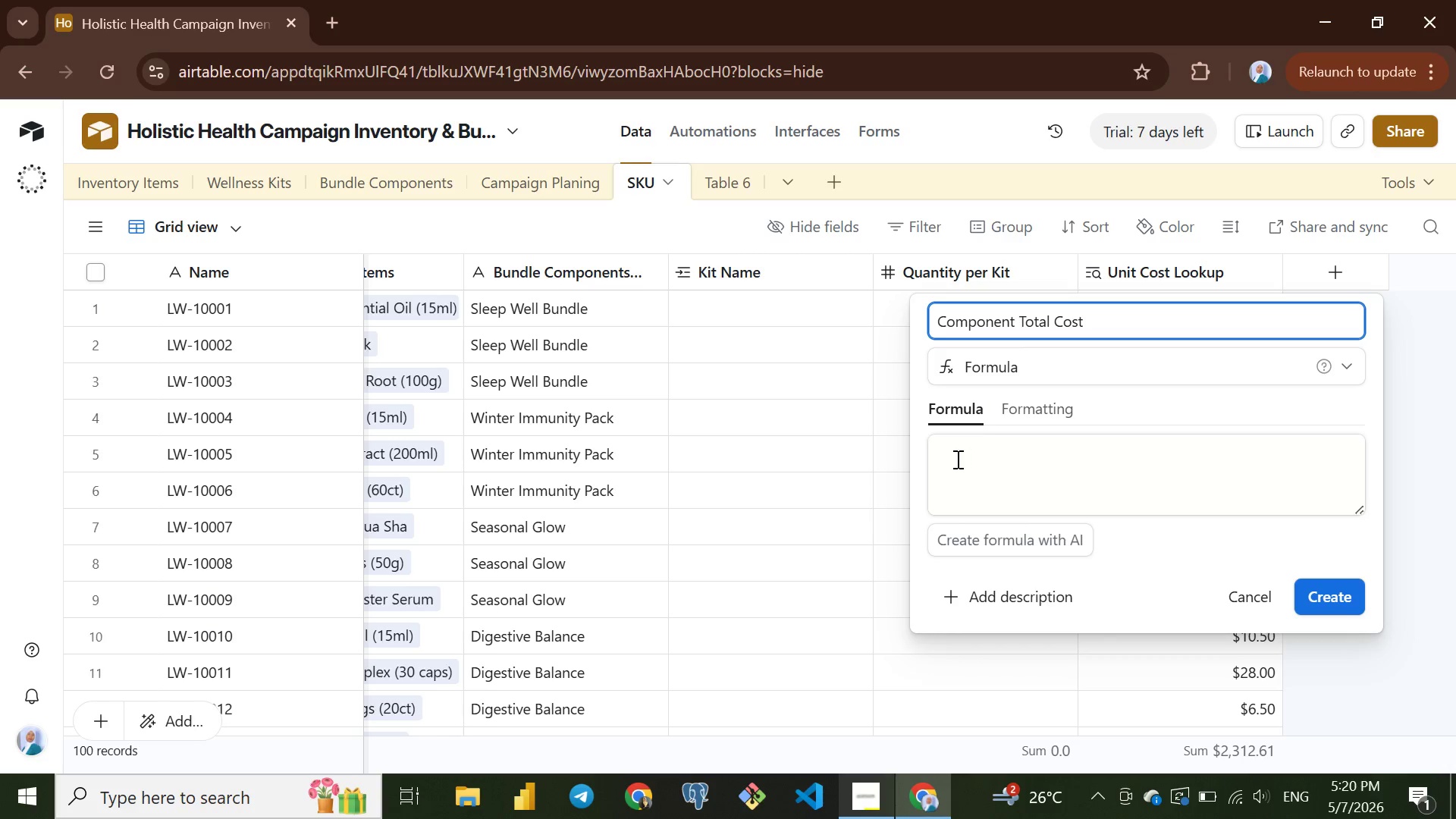 
left_click([956, 459])
 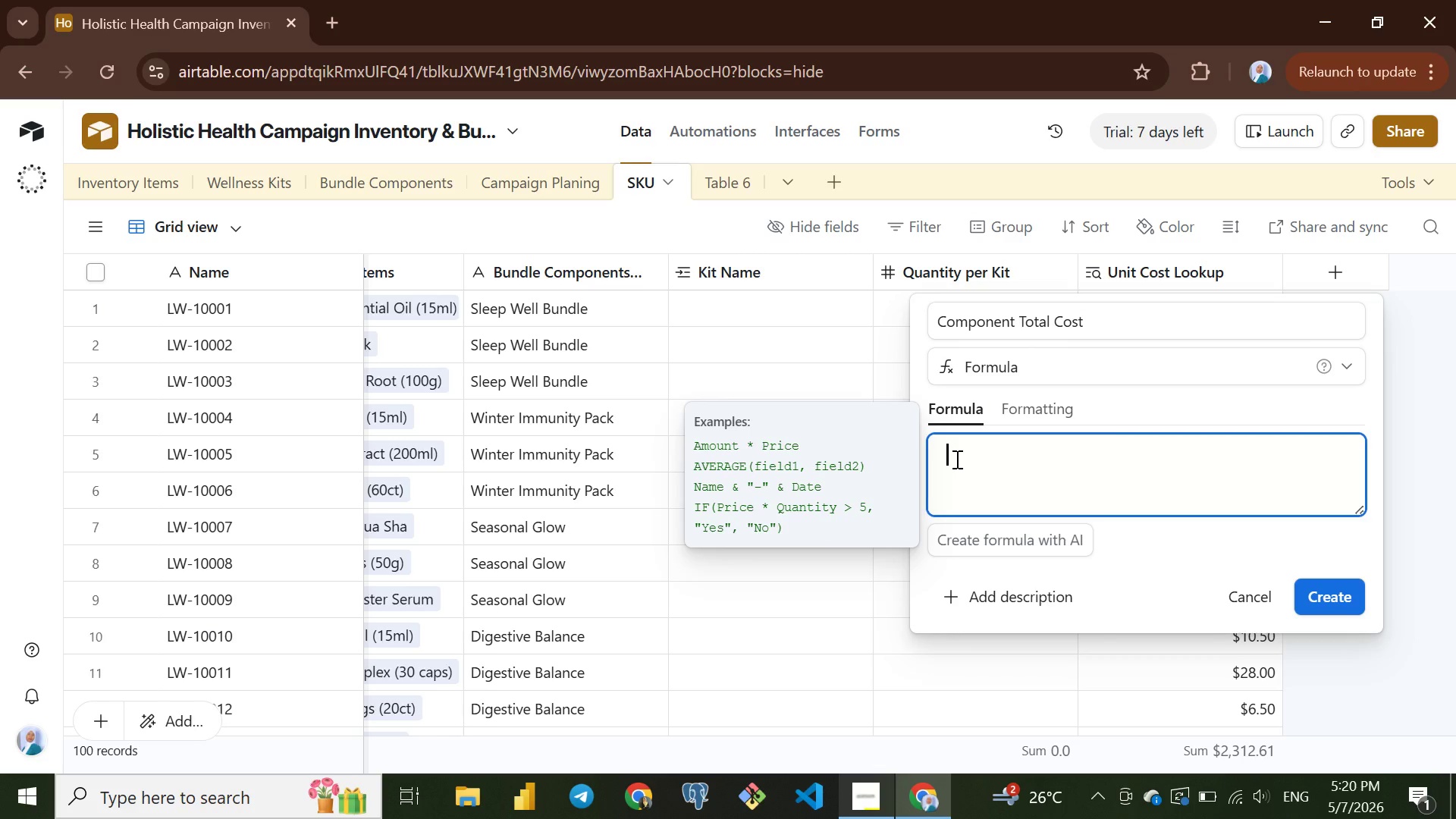 
type(val)
 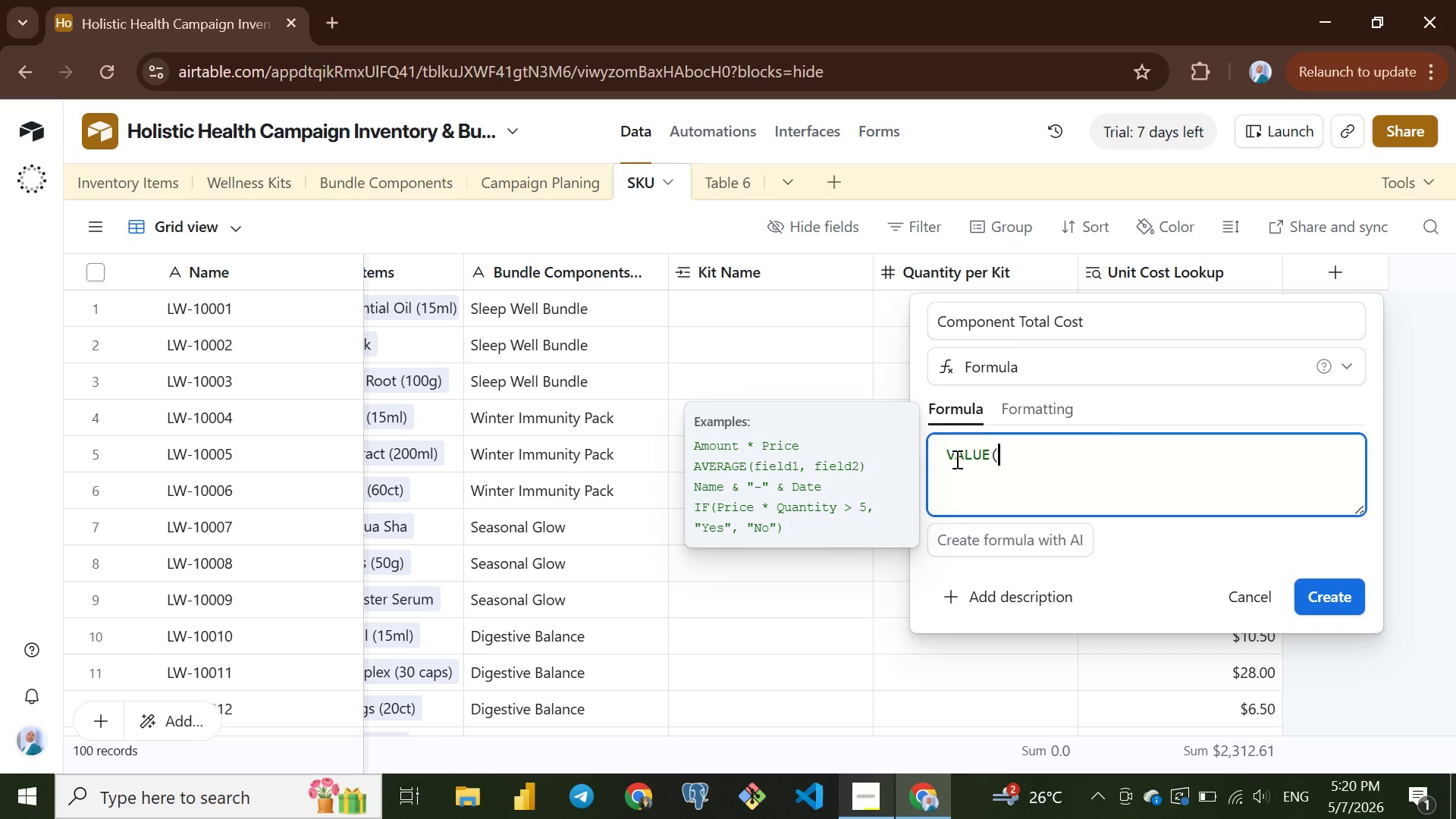 
key(Enter)
 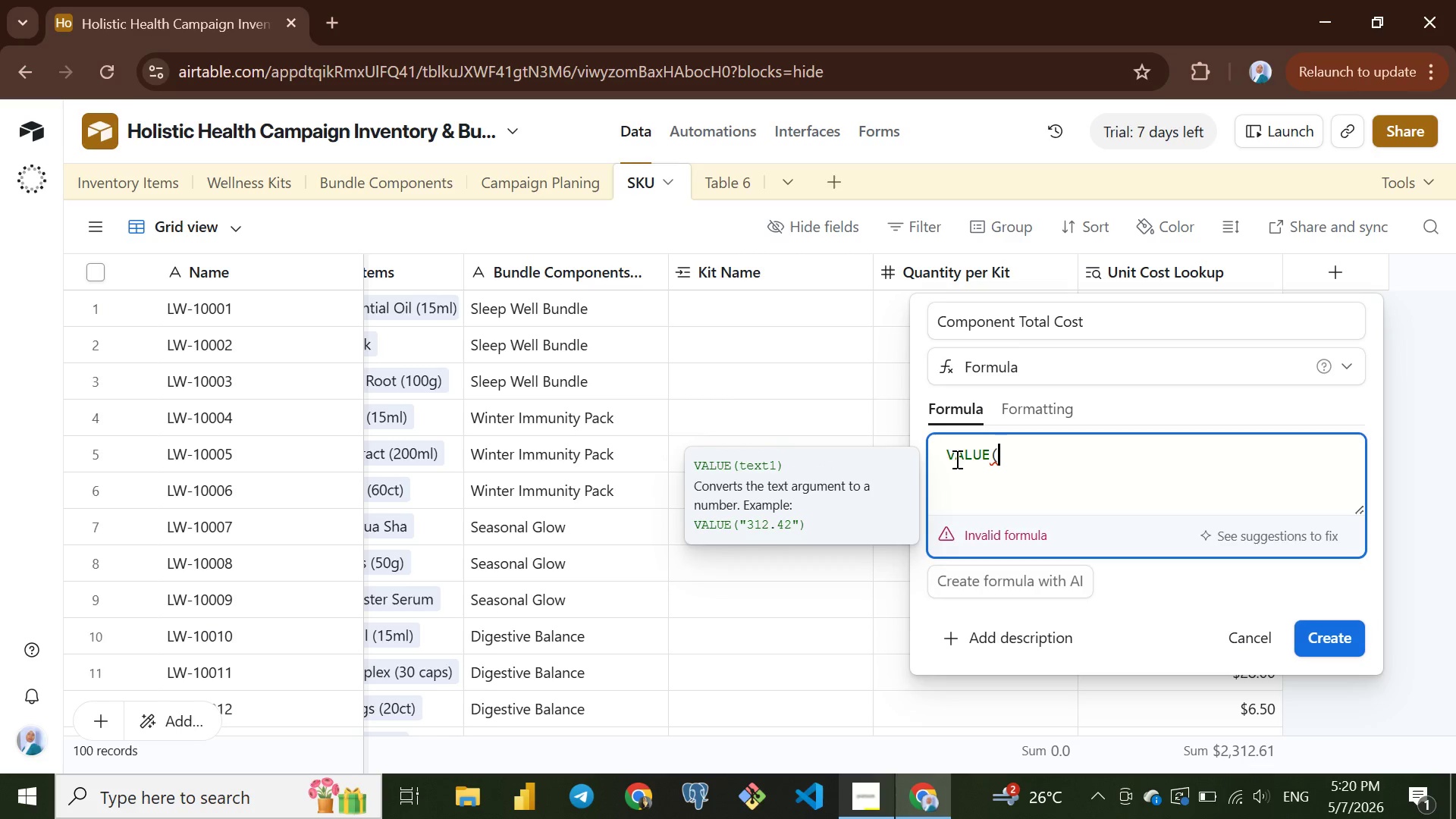 
type(uni)
 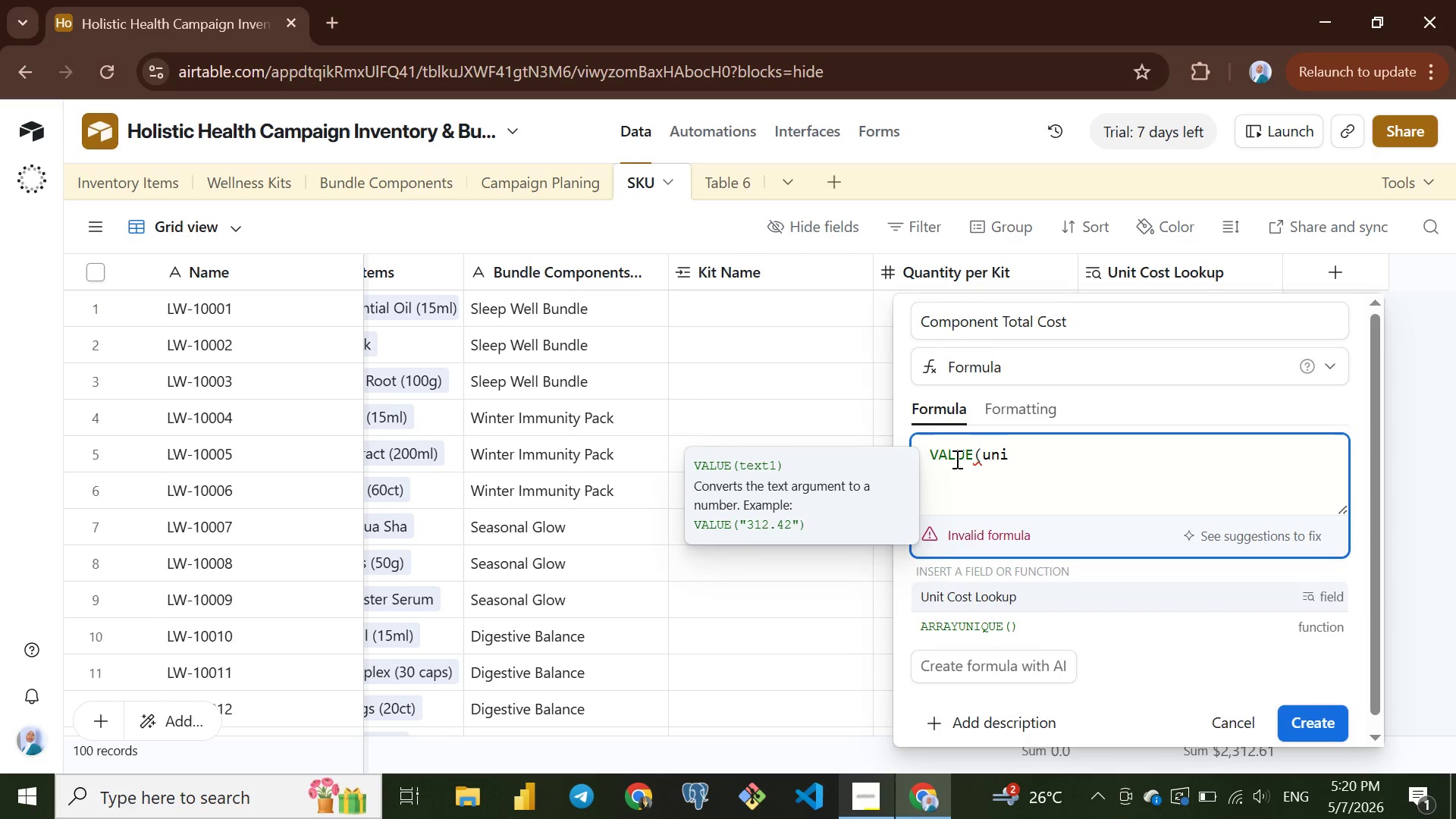 
key(Enter)
 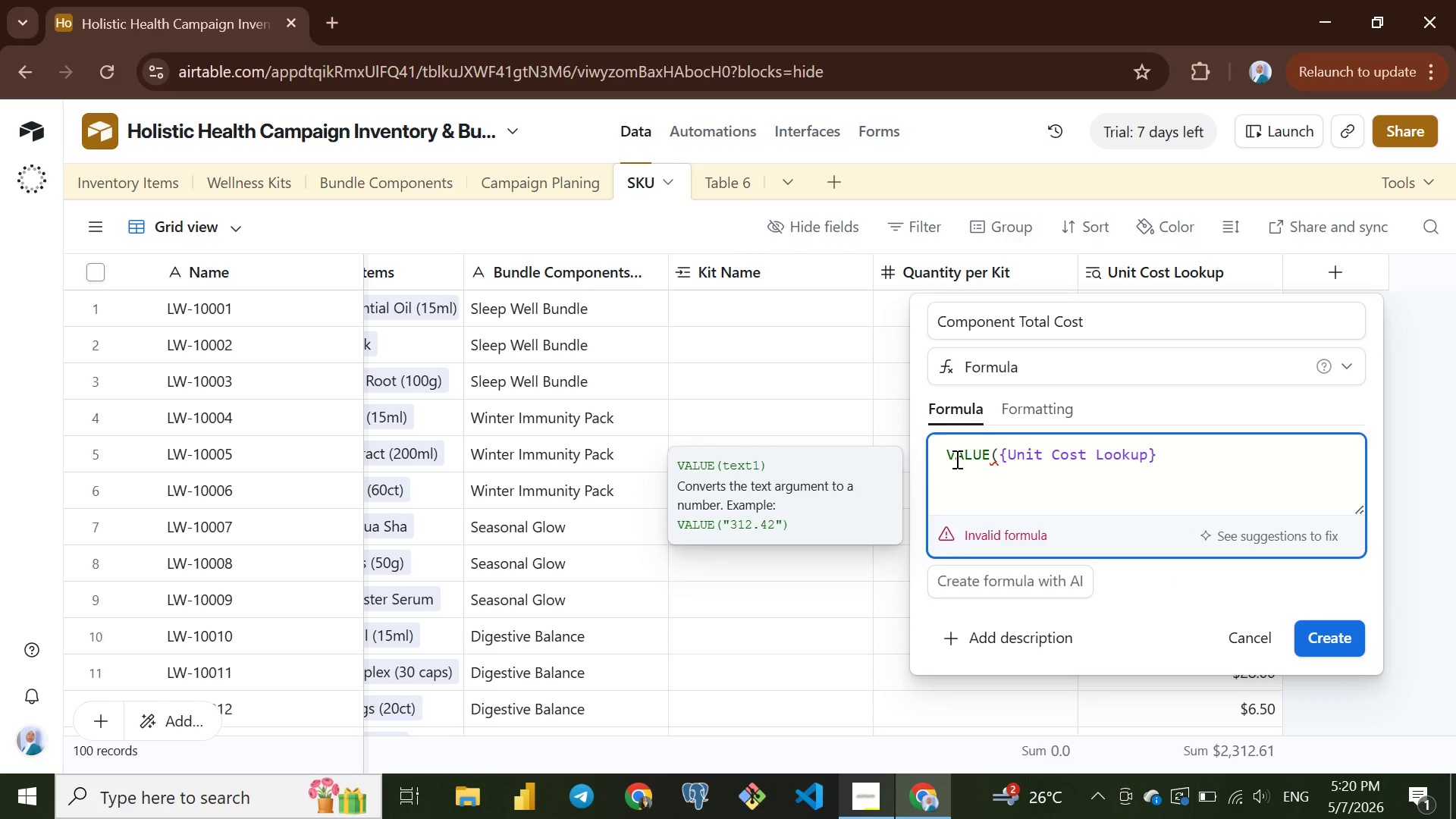 
type( * qua)
 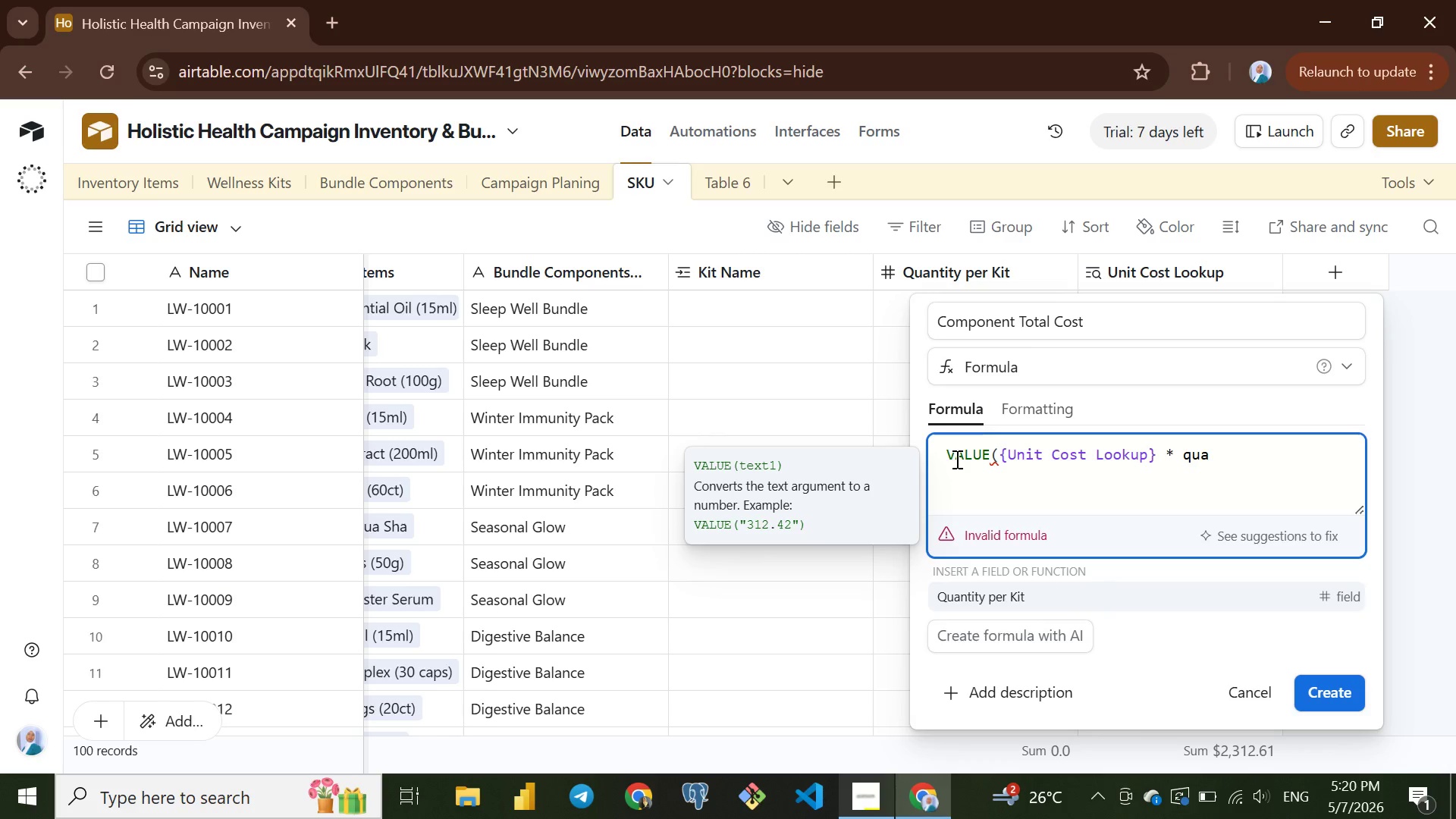 
key(Enter)
 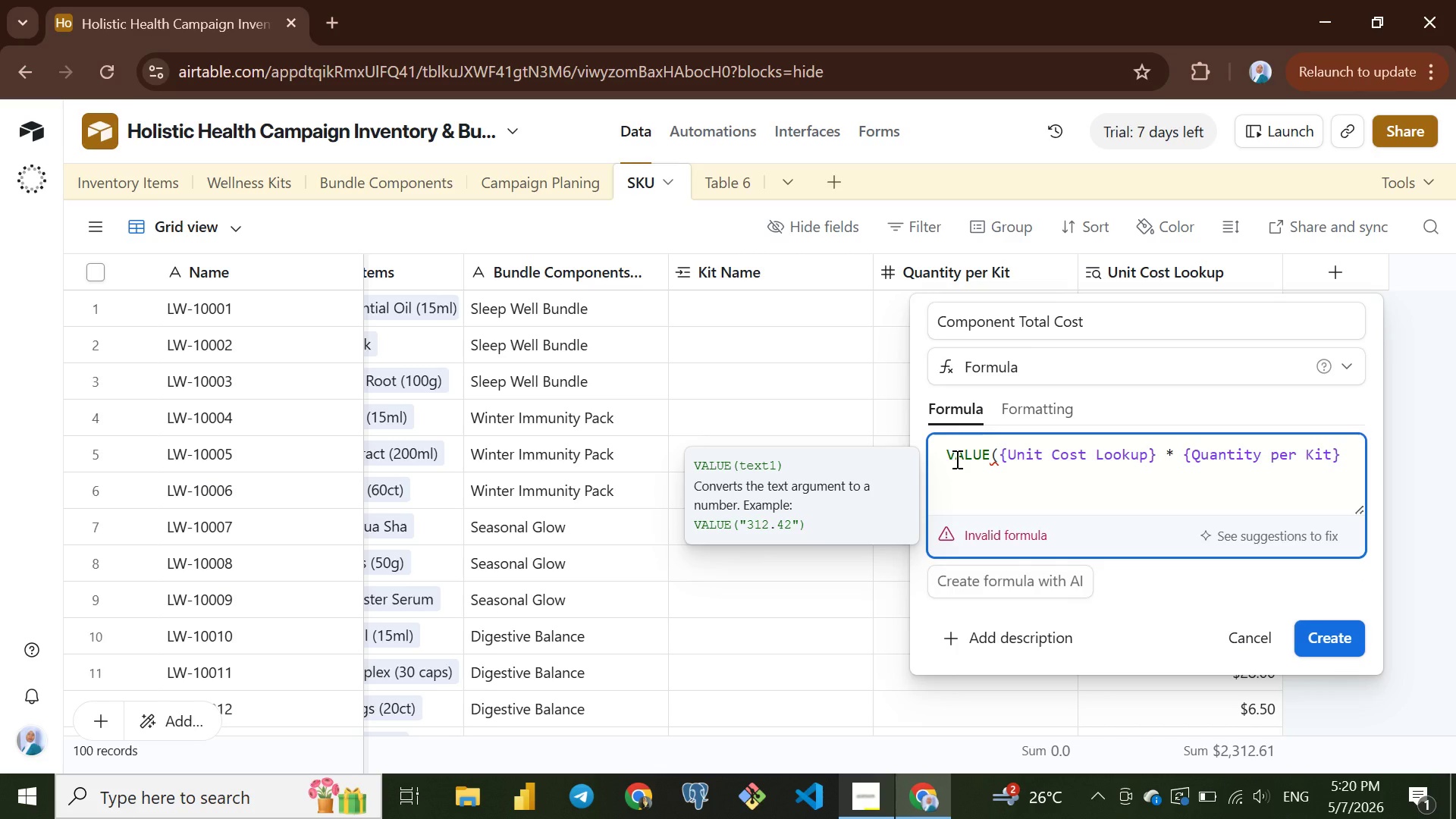 
wait(8.48)
 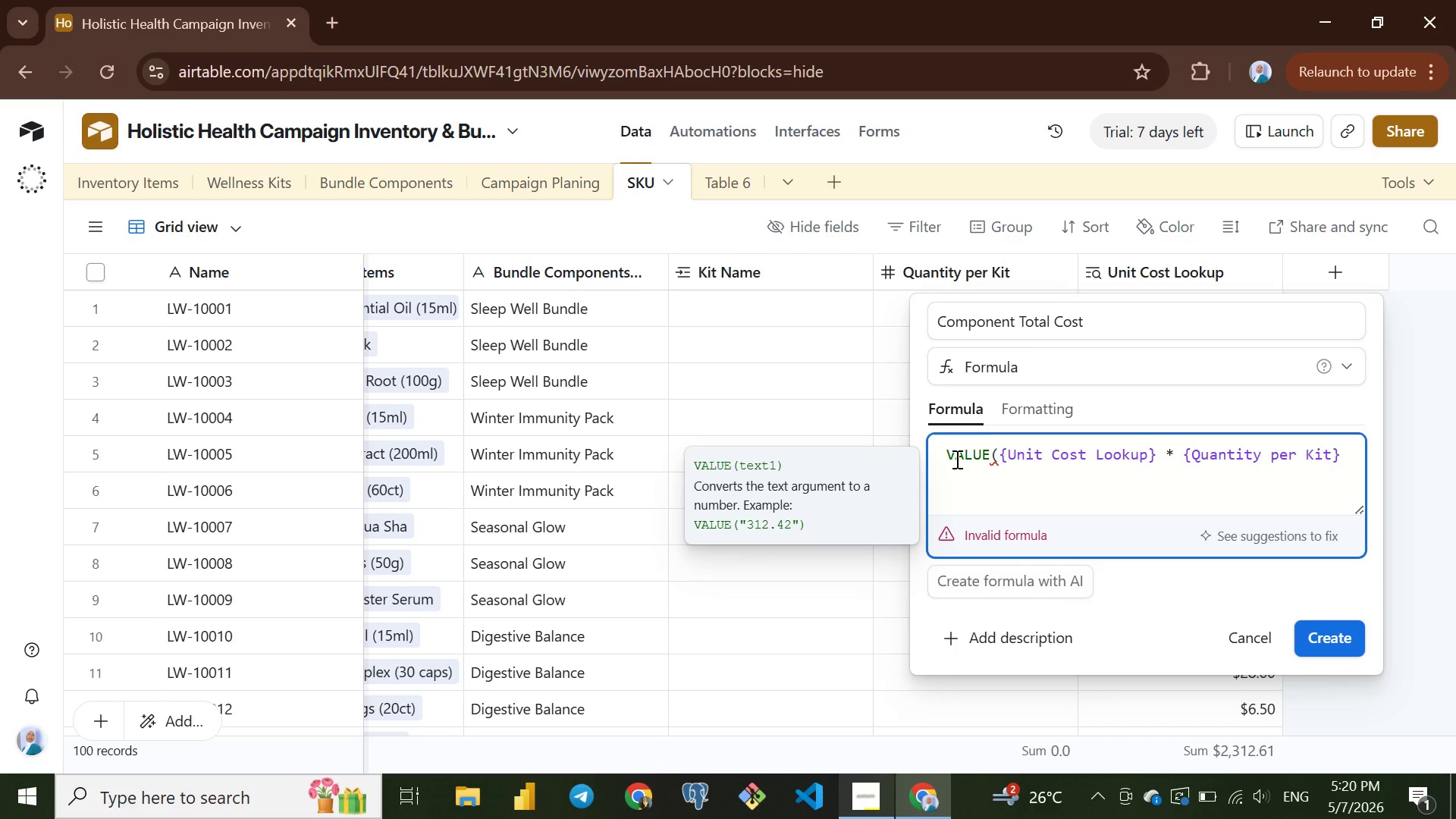 
left_click([1159, 452])
 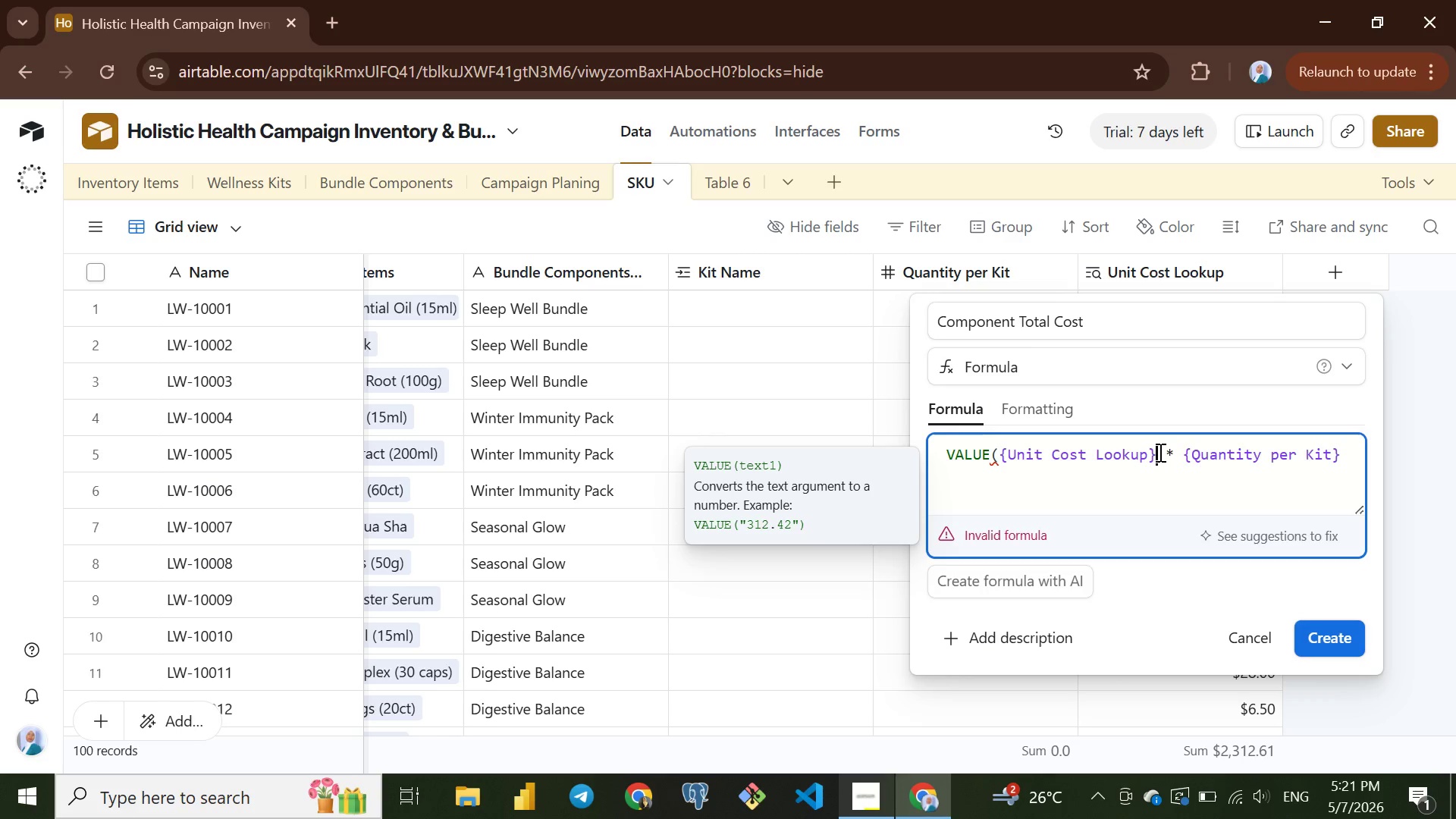 
wait(6.92)
 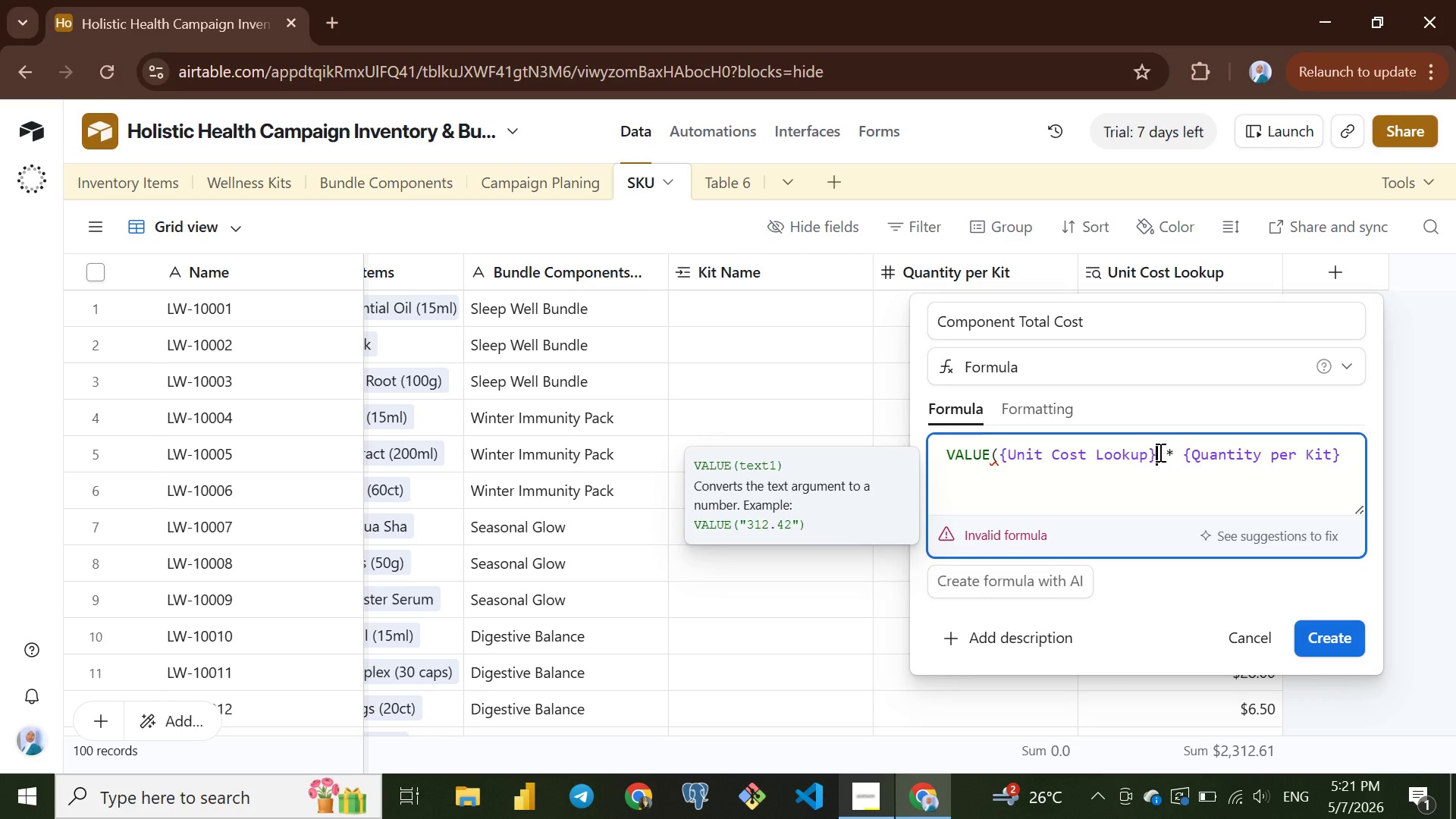 
key(Shift+0)
 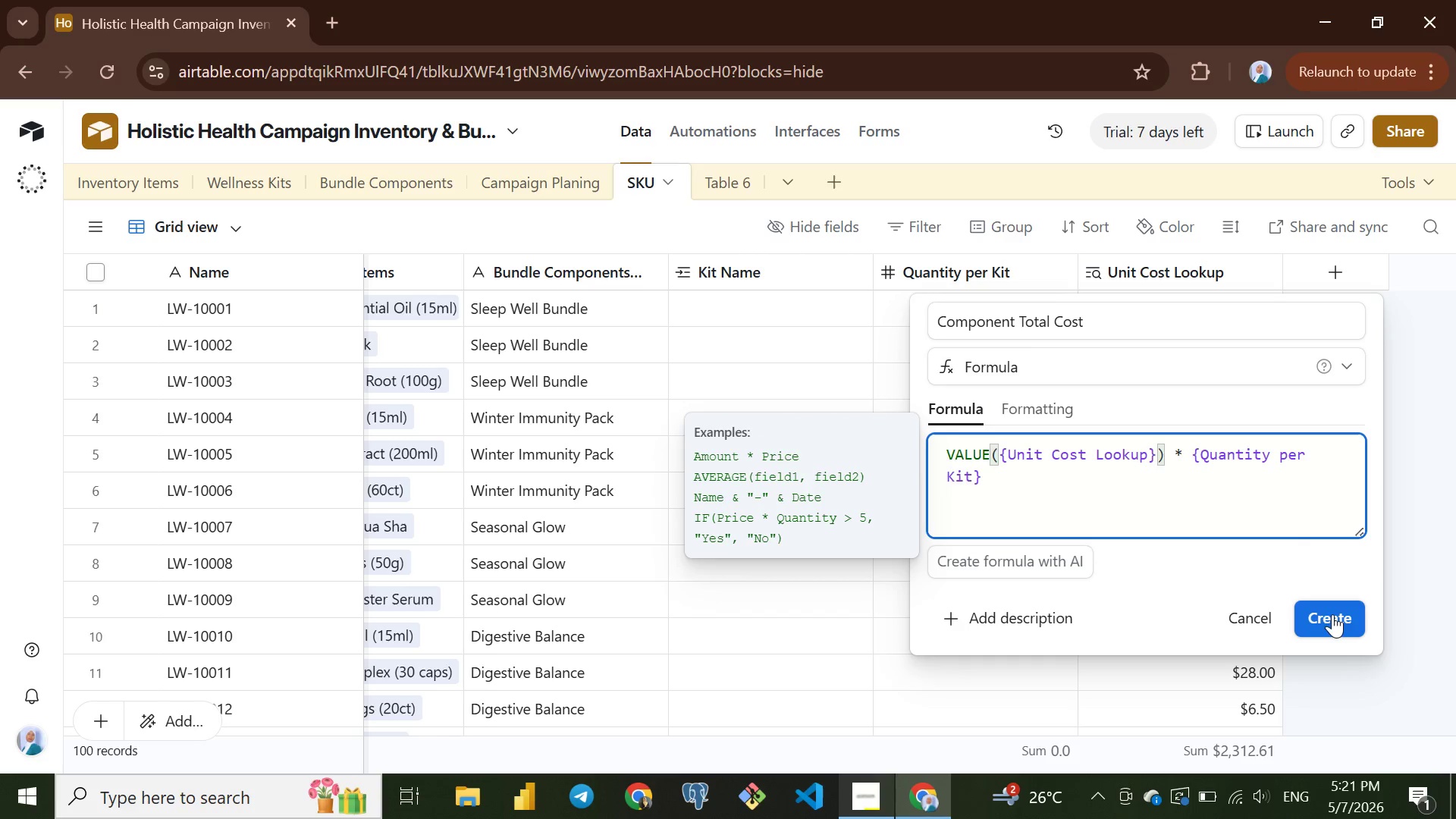 
left_click([1332, 613])
 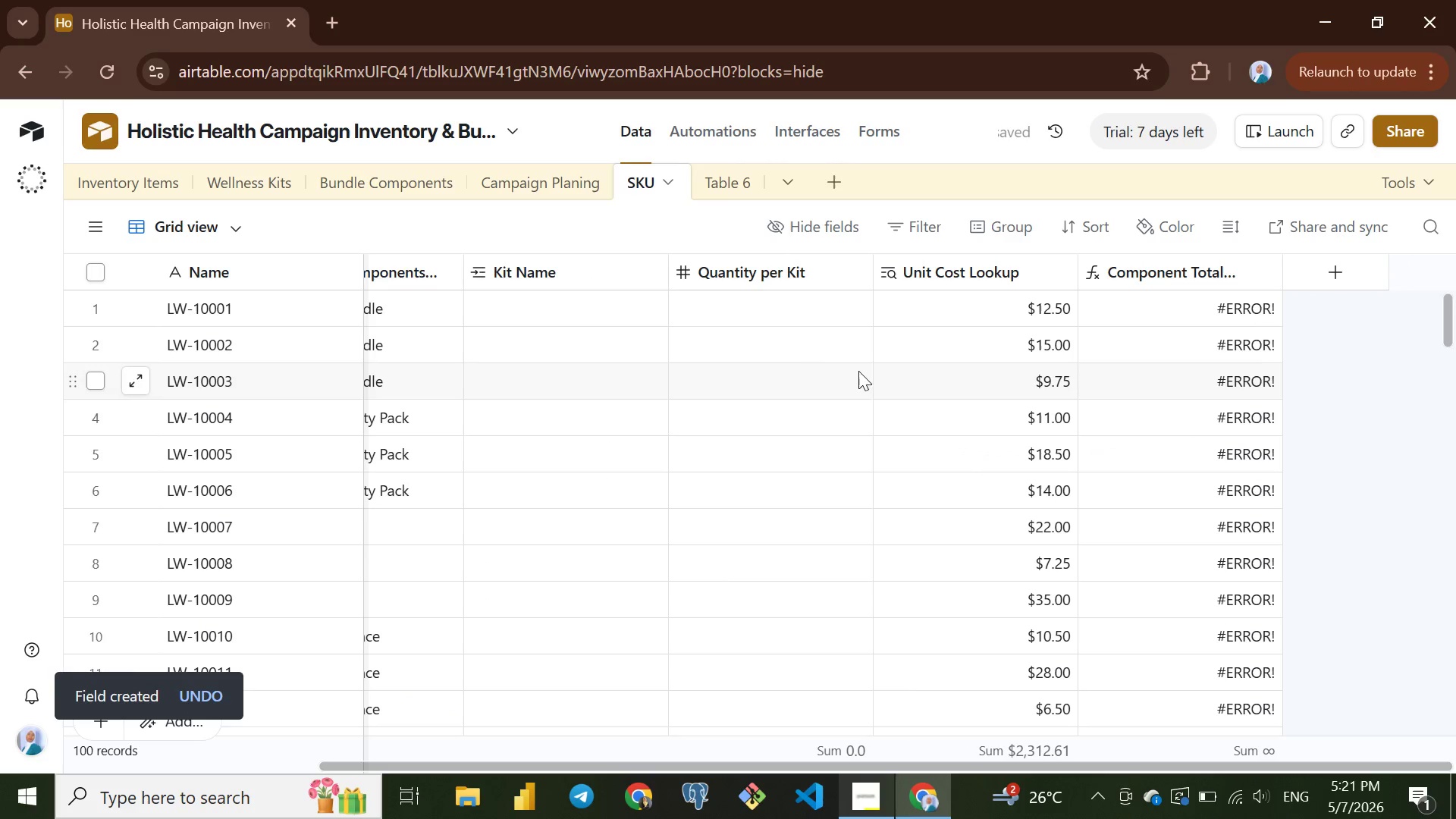 
wait(5.91)
 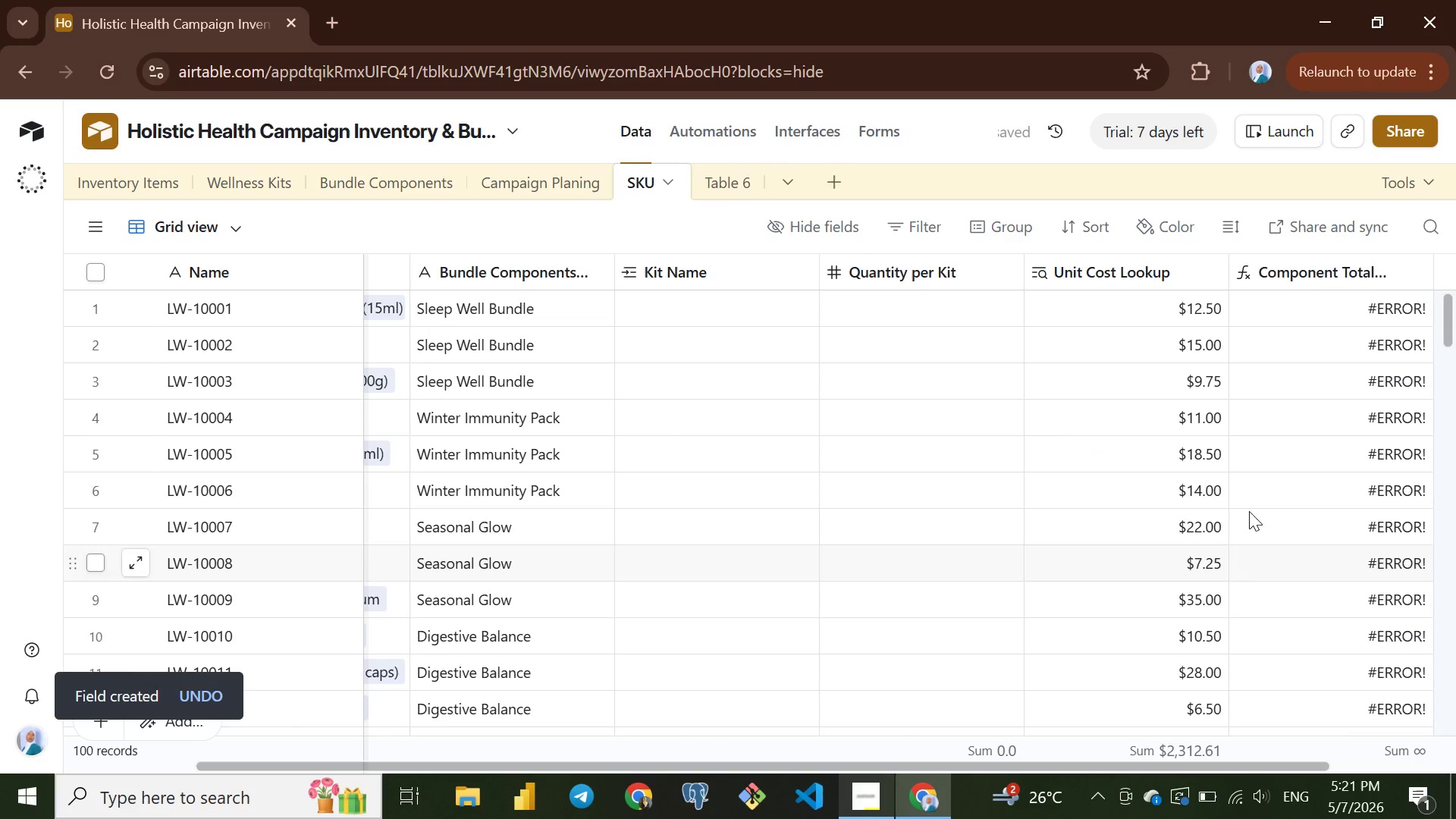 
left_click([774, 301])
 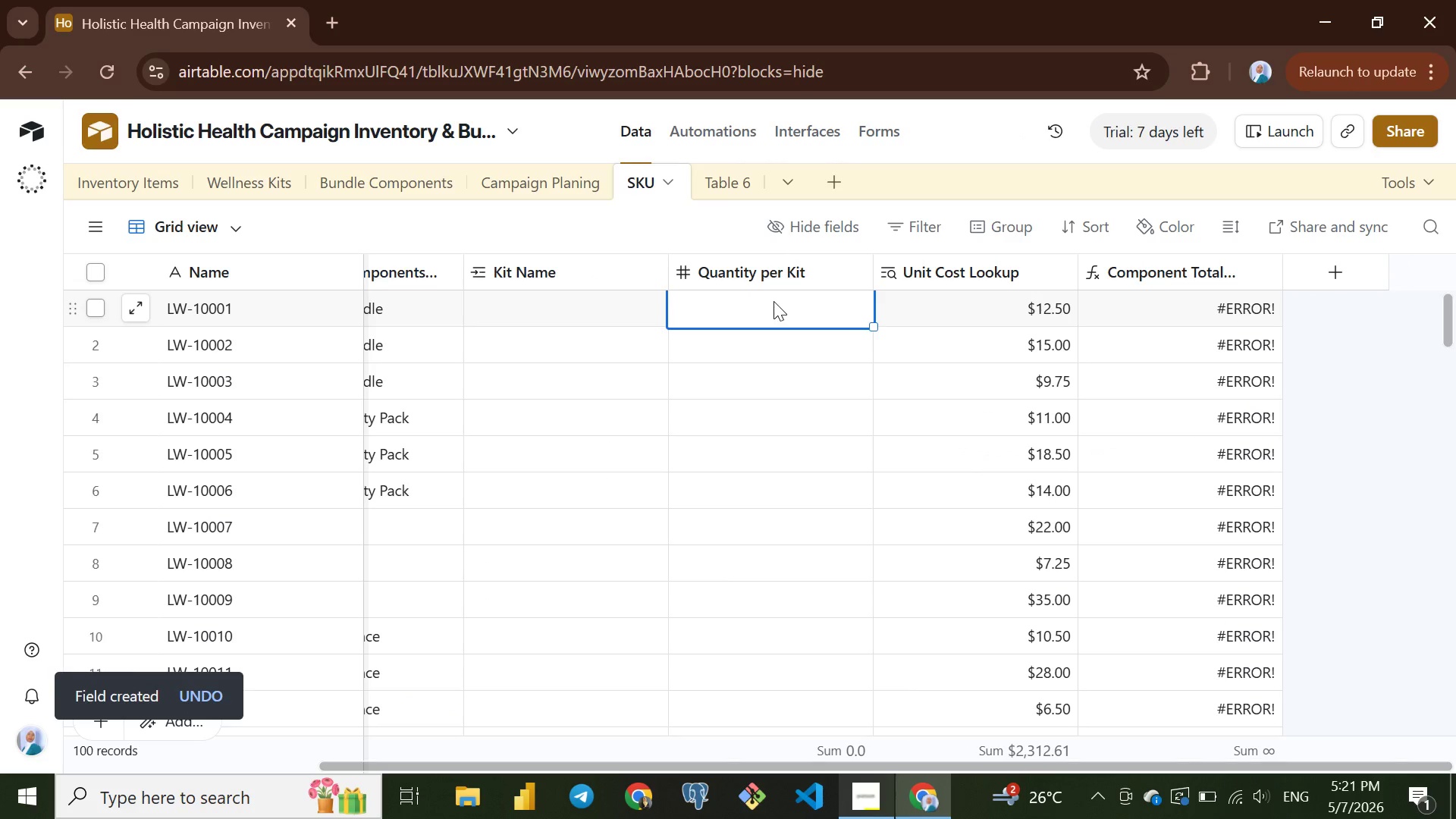 
key(3)
 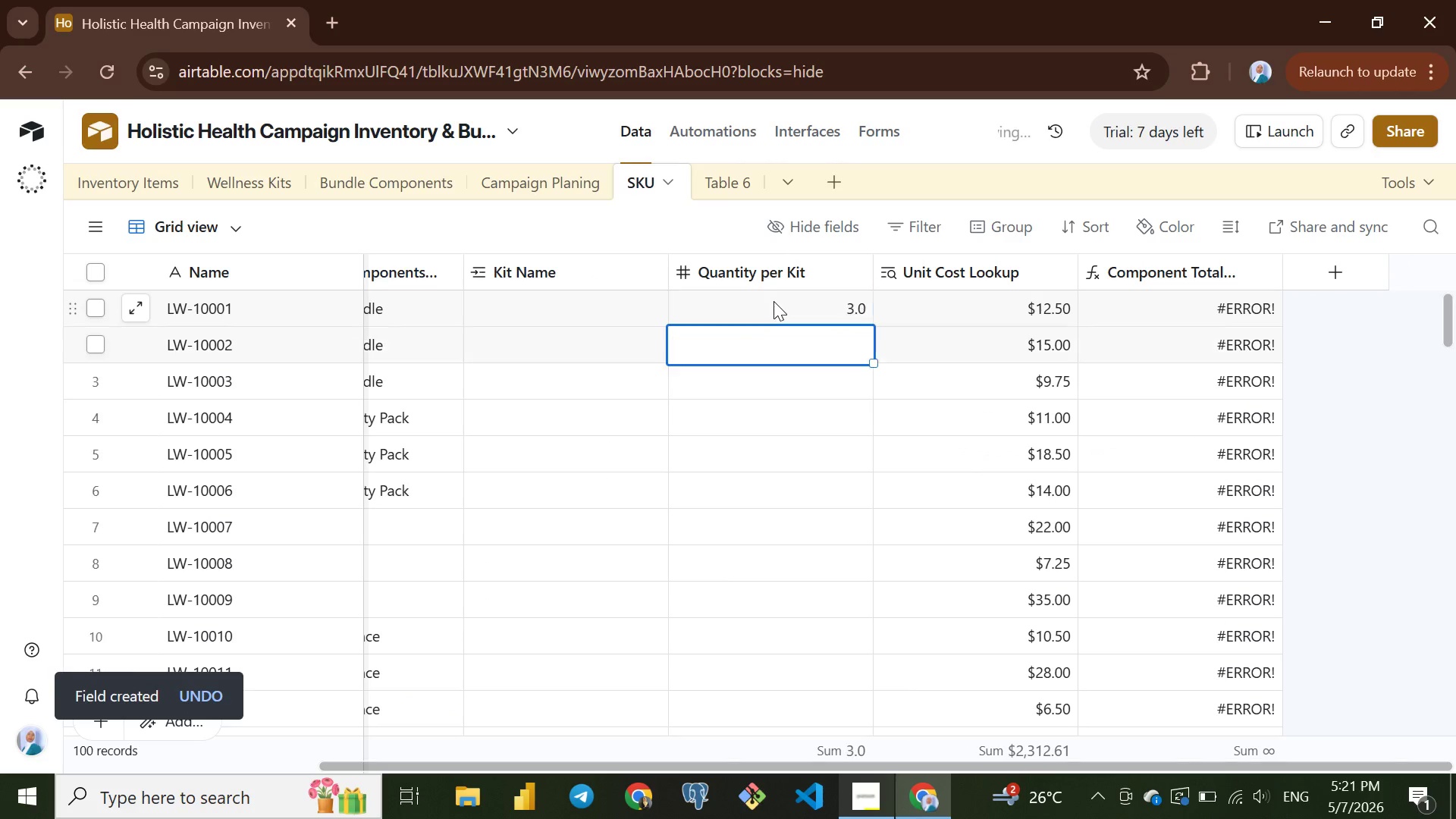 
key(Enter)
 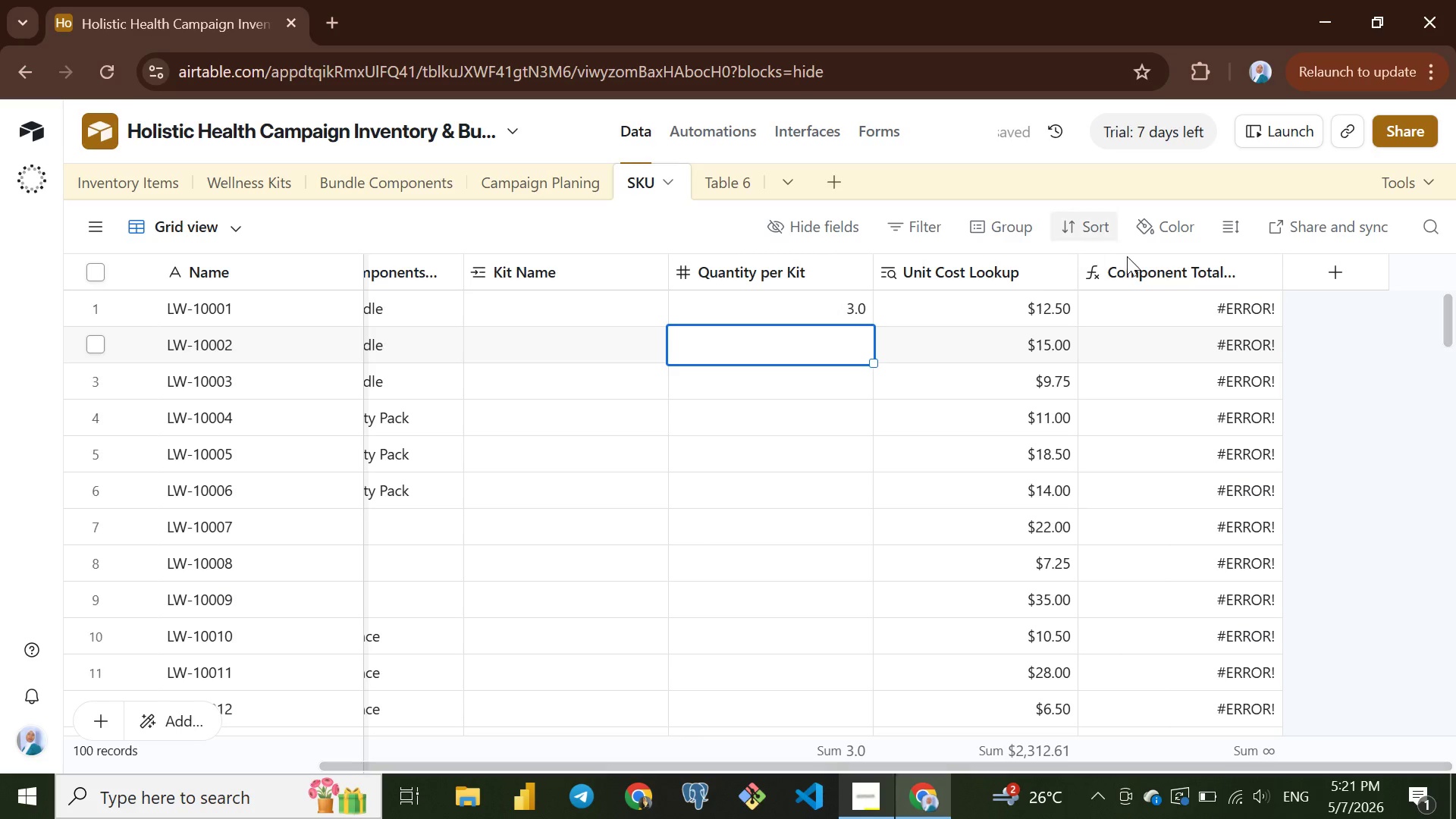 
double_click([1180, 270])
 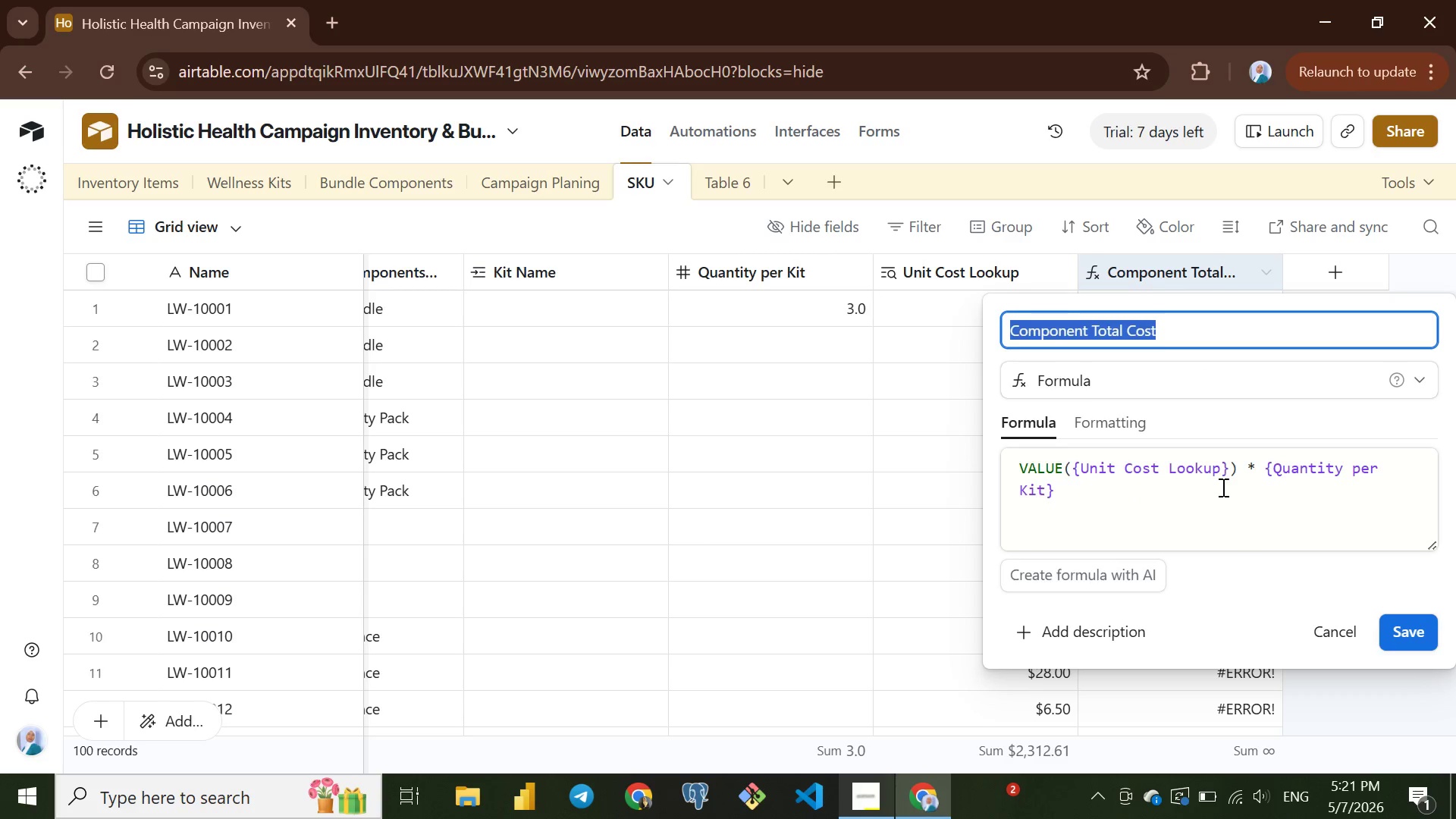 
wait(5.67)
 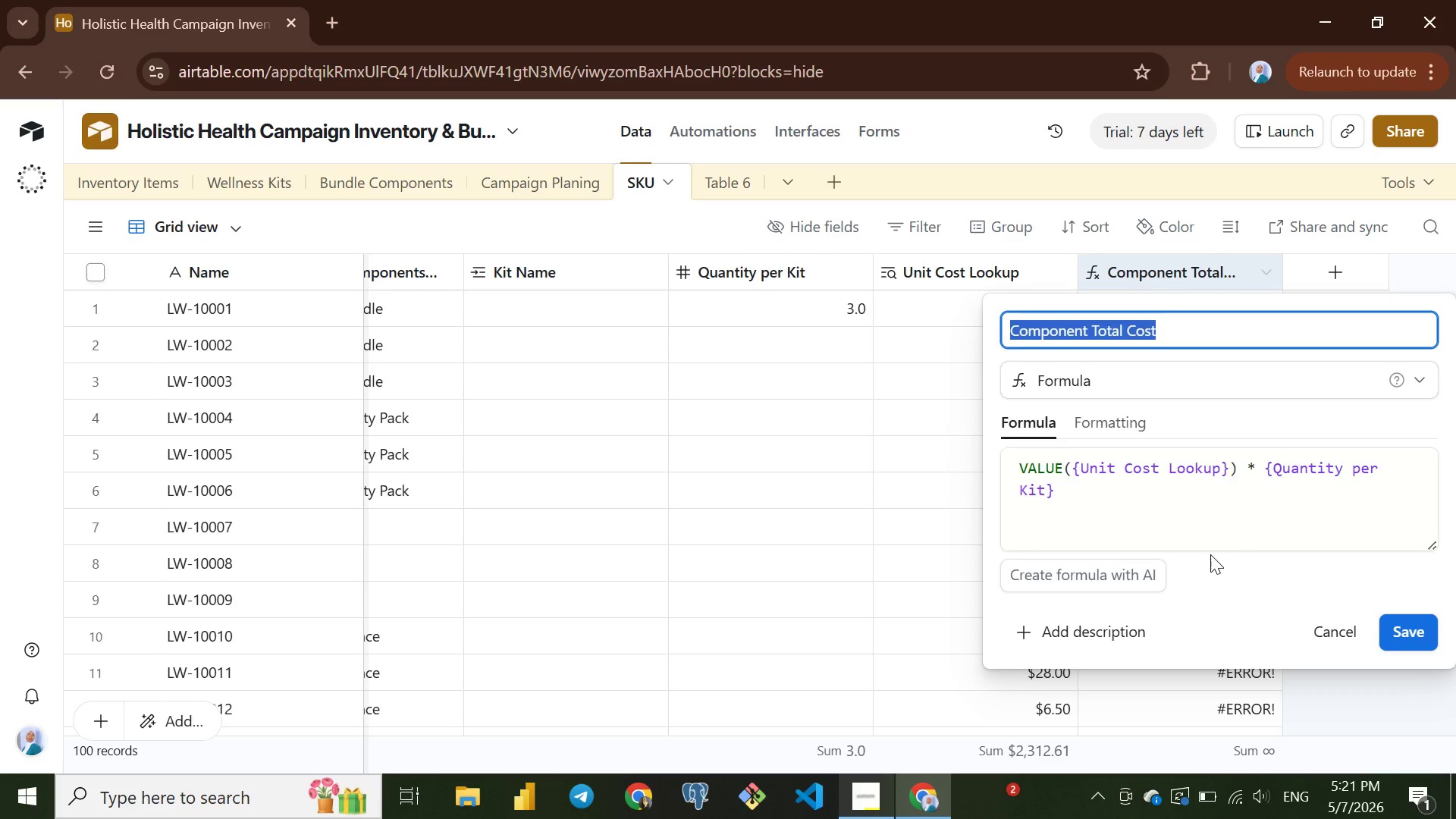 
left_click([1178, 520])
 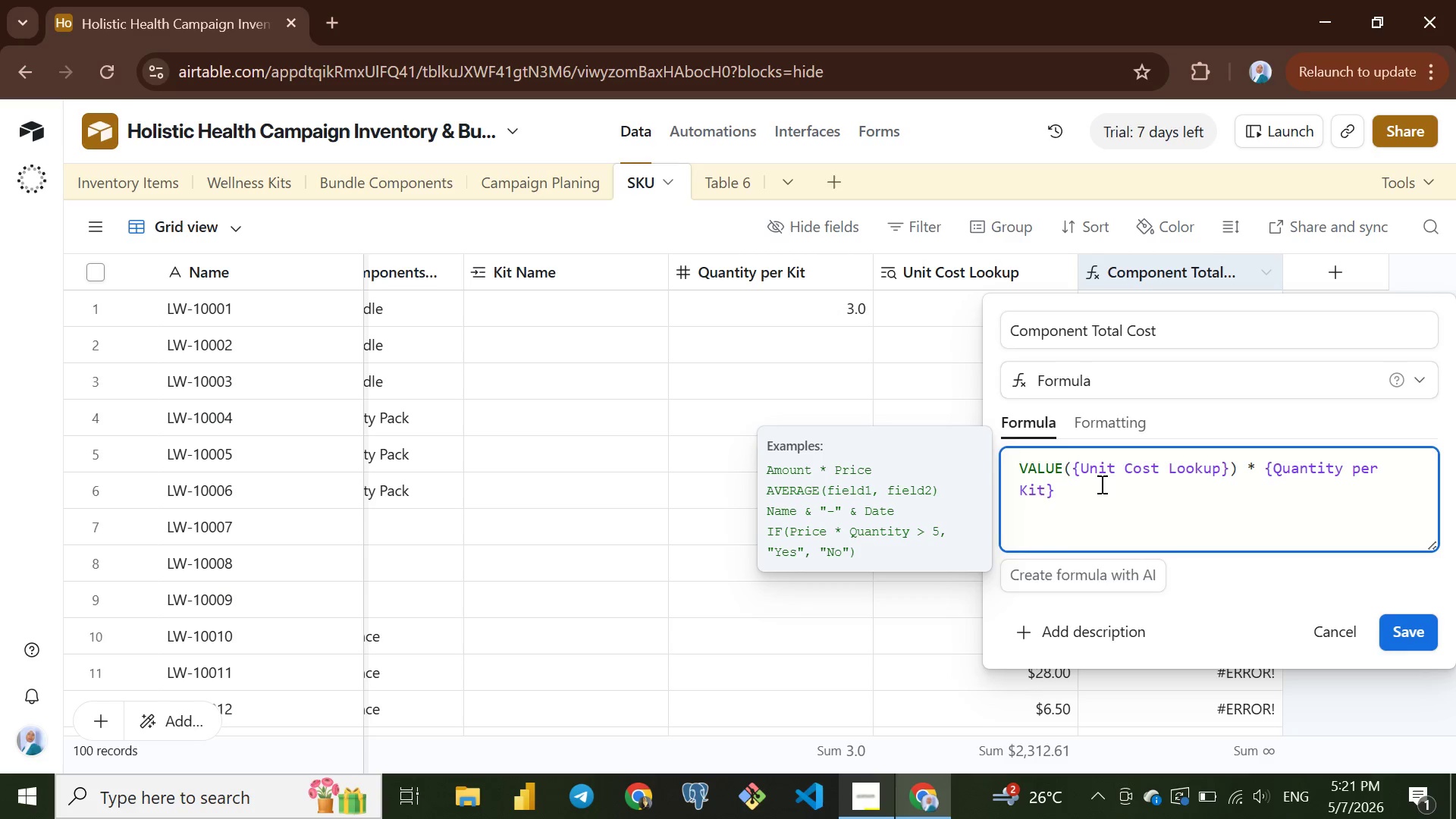 
wait(10.66)
 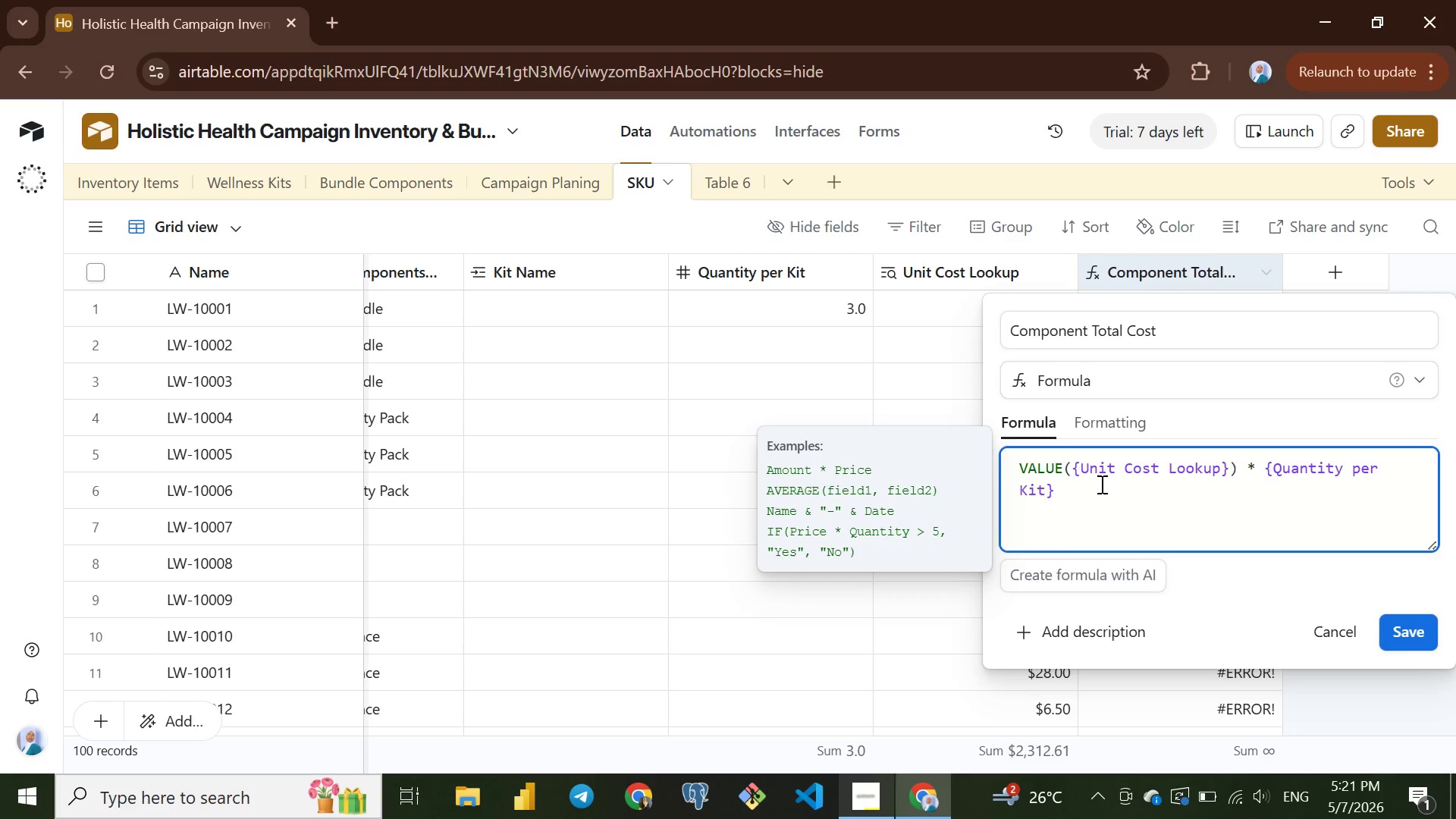 
left_click([1072, 479])
 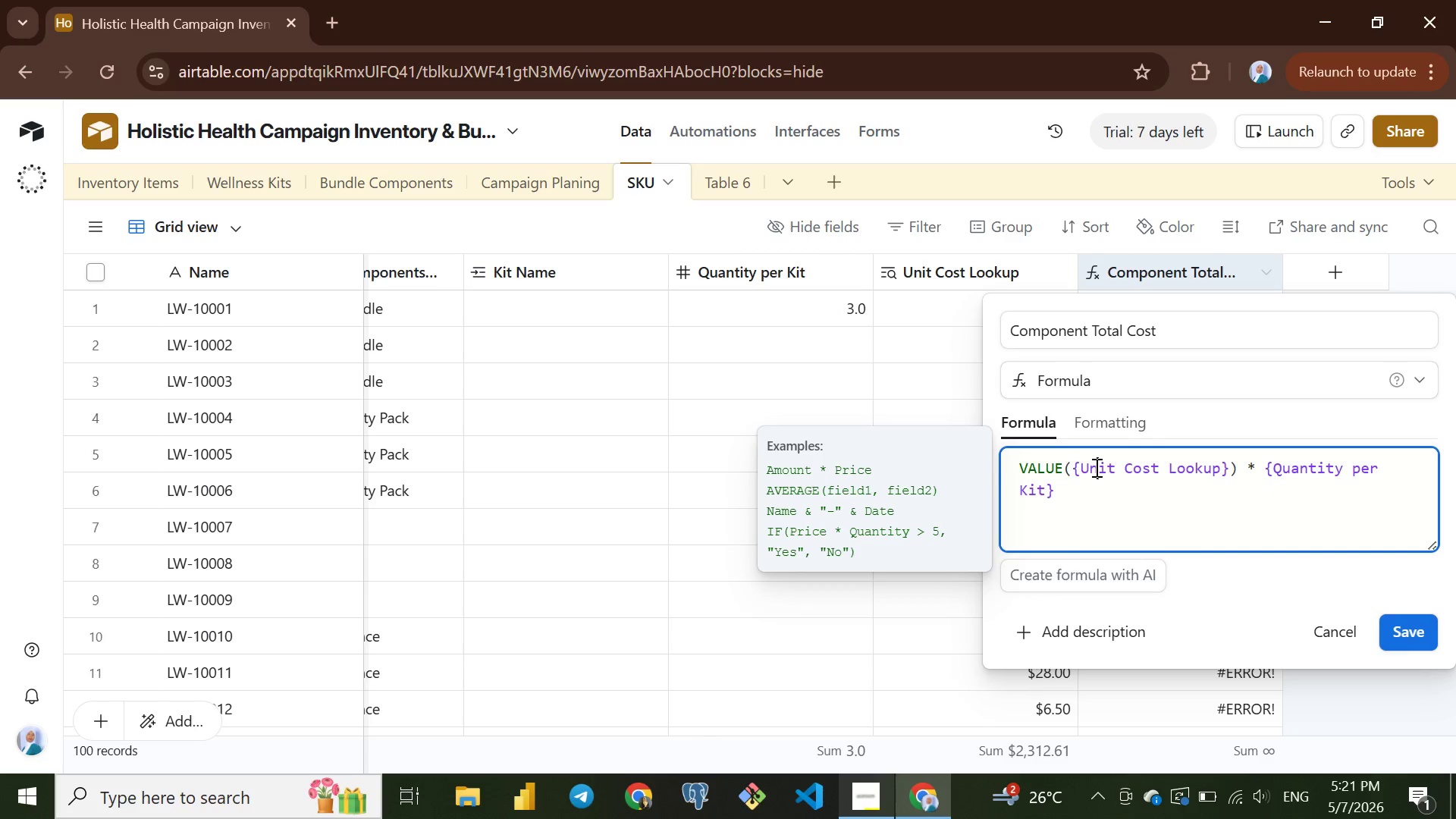 
left_click([1095, 467])
 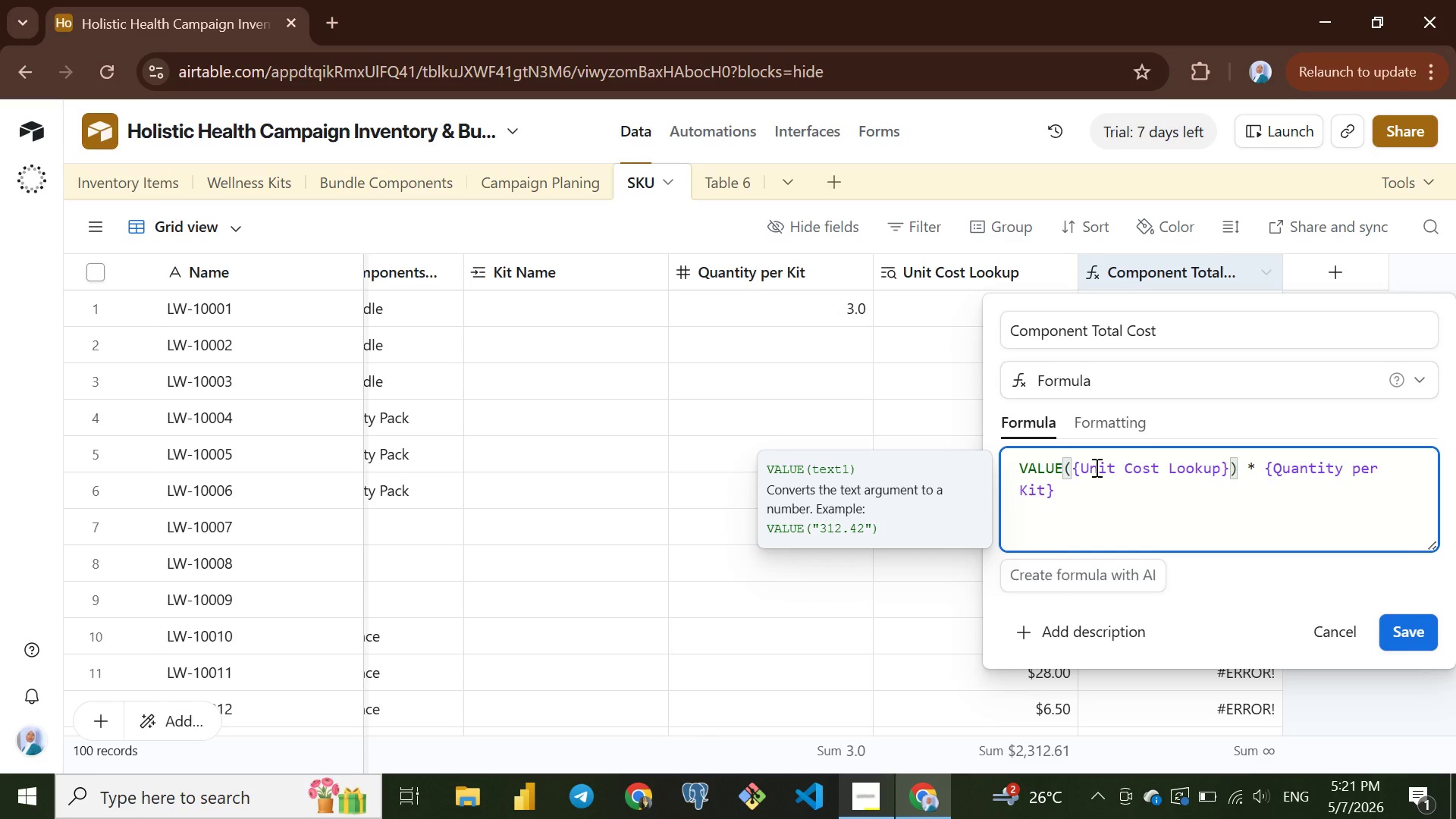 
wait(10.44)
 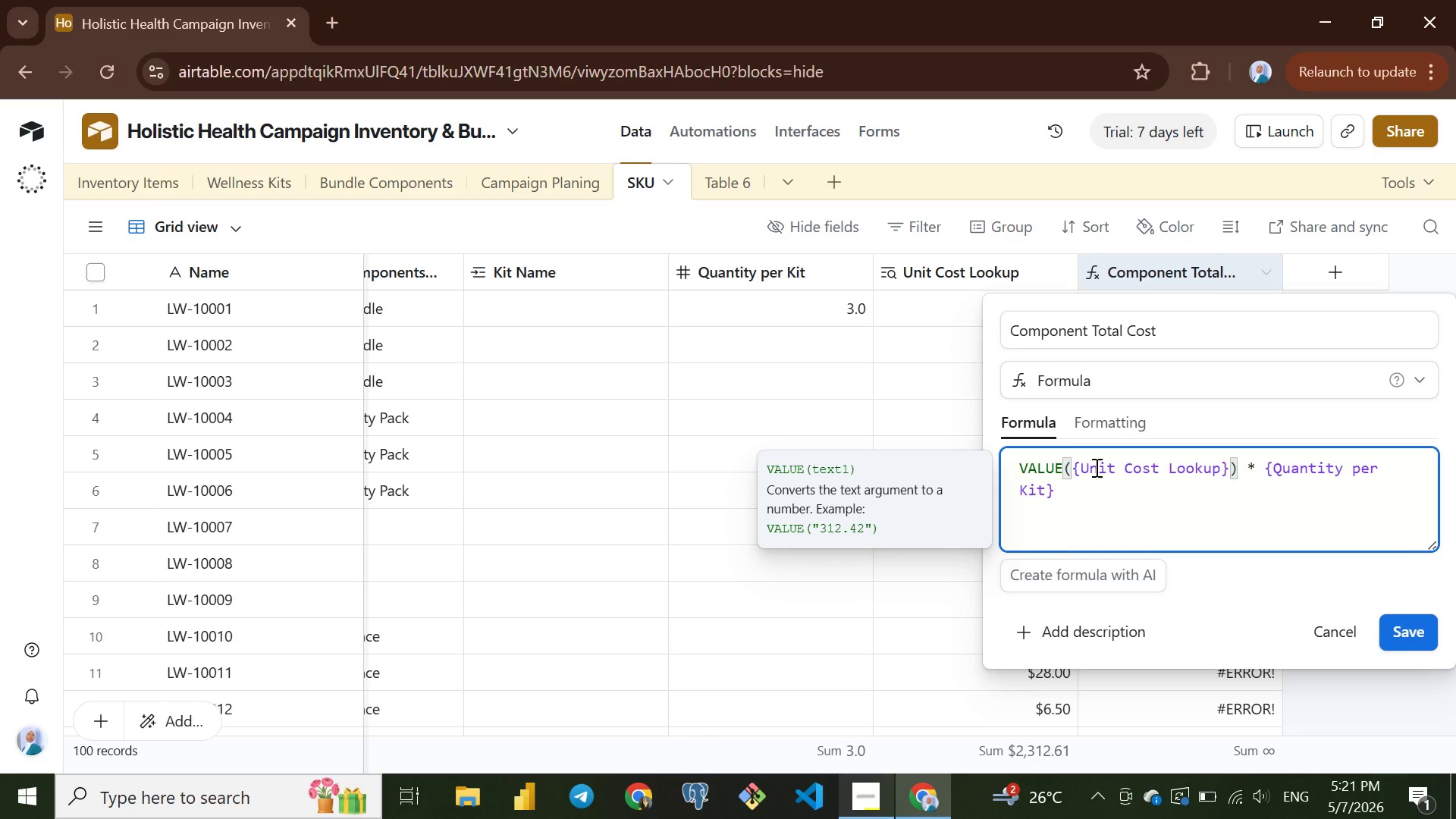 
left_click([1100, 526])
 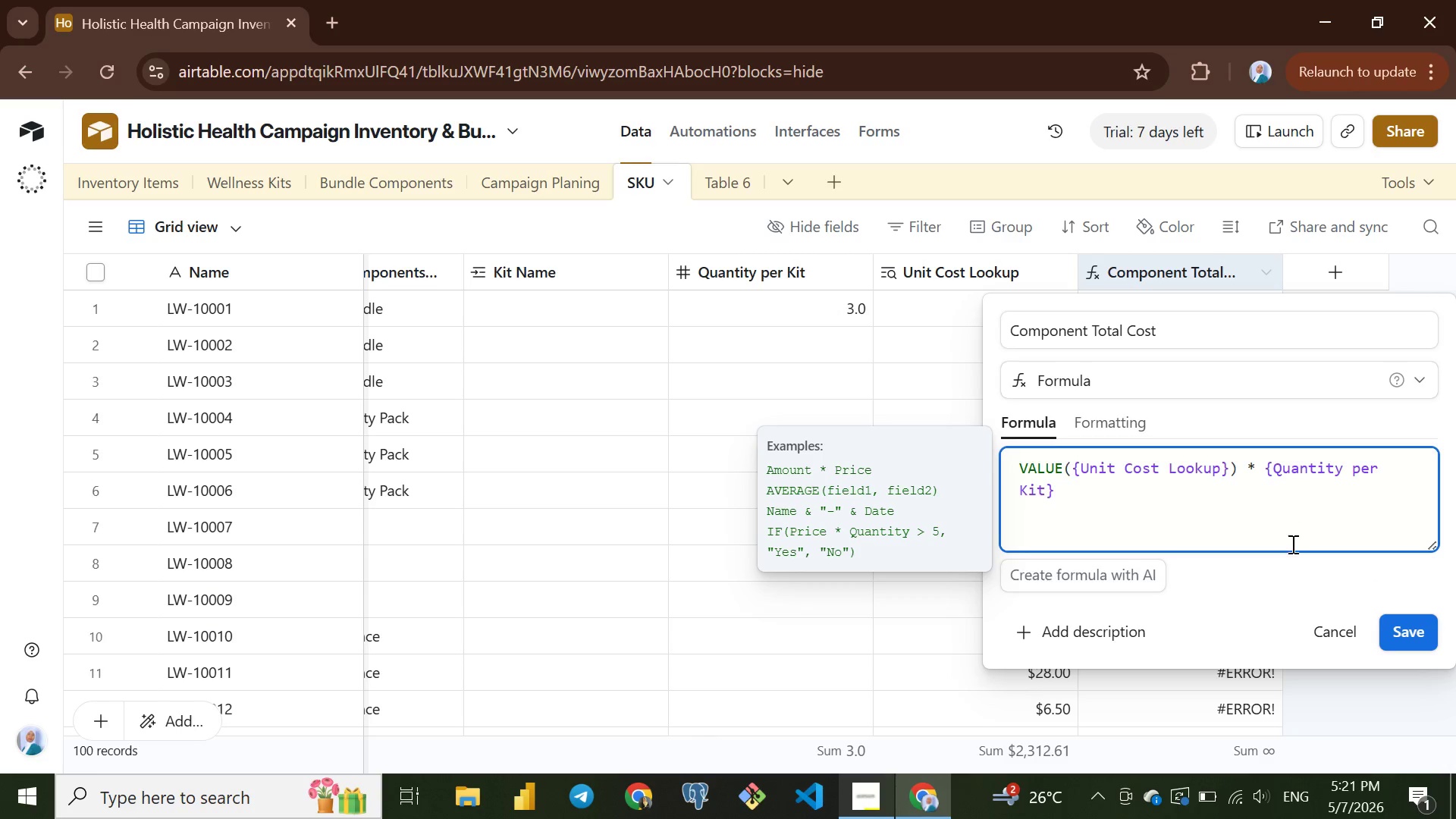 
wait(7.56)
 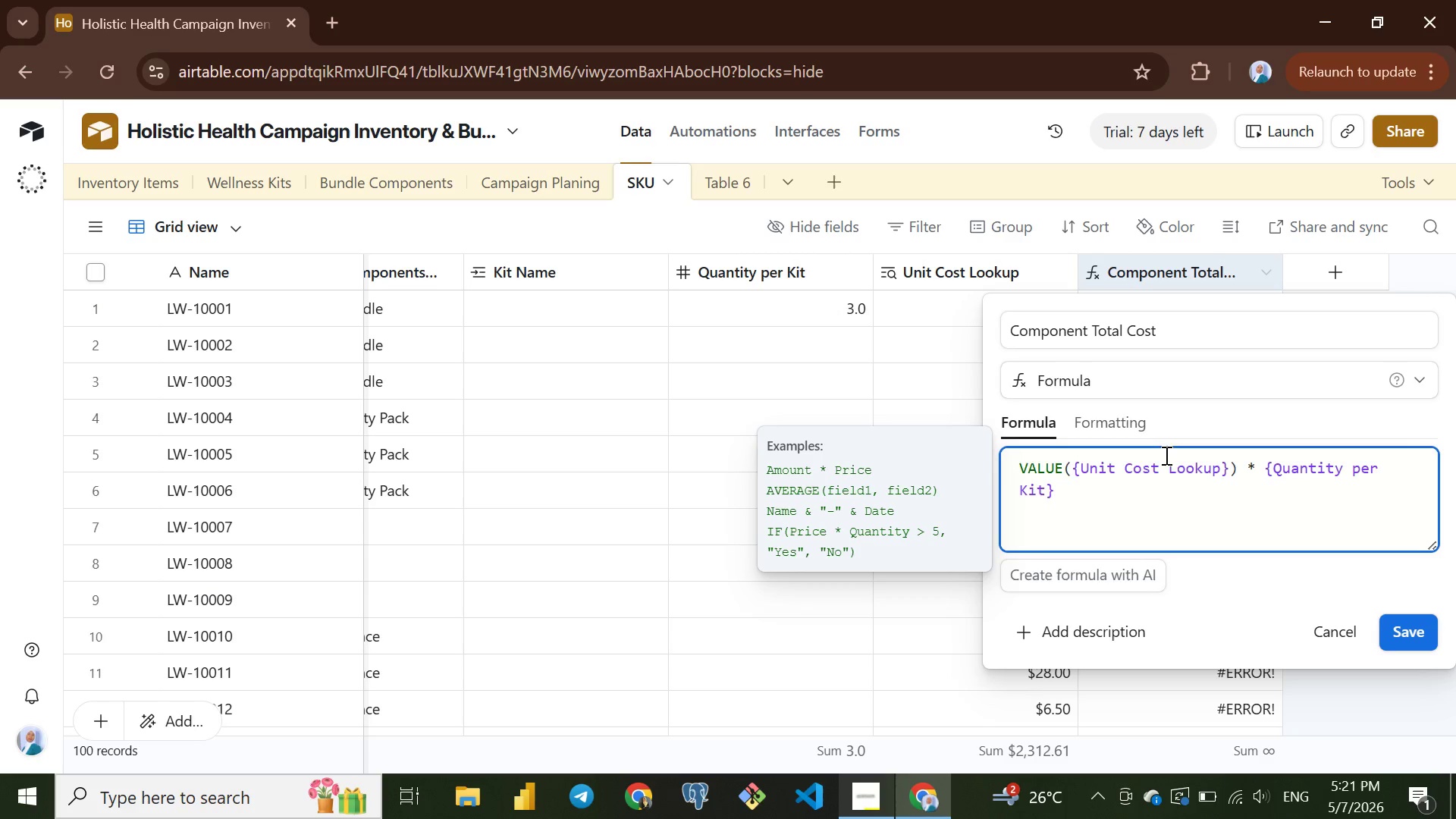 
double_click([1074, 467])
 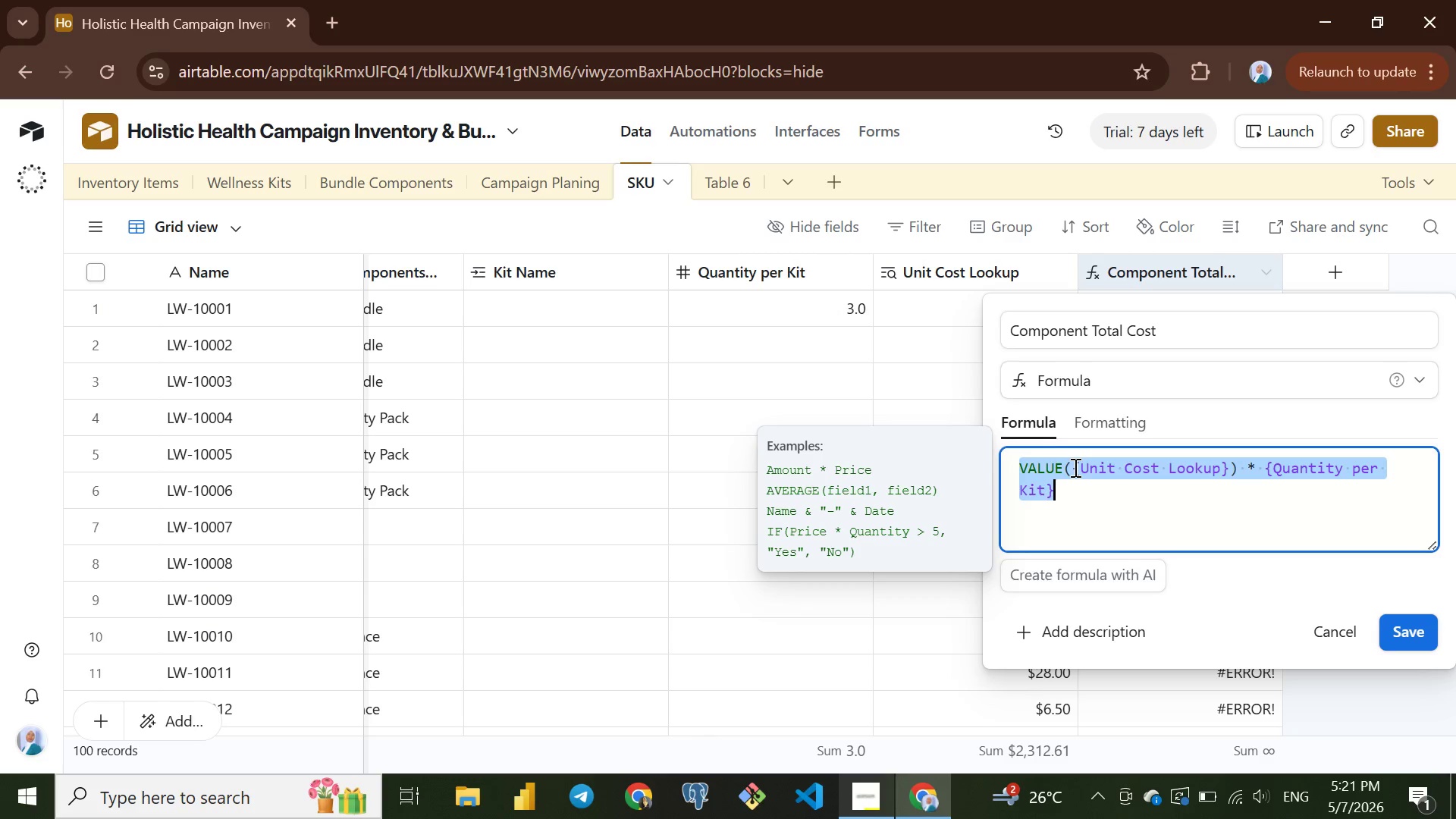 
triple_click([1074, 467])
 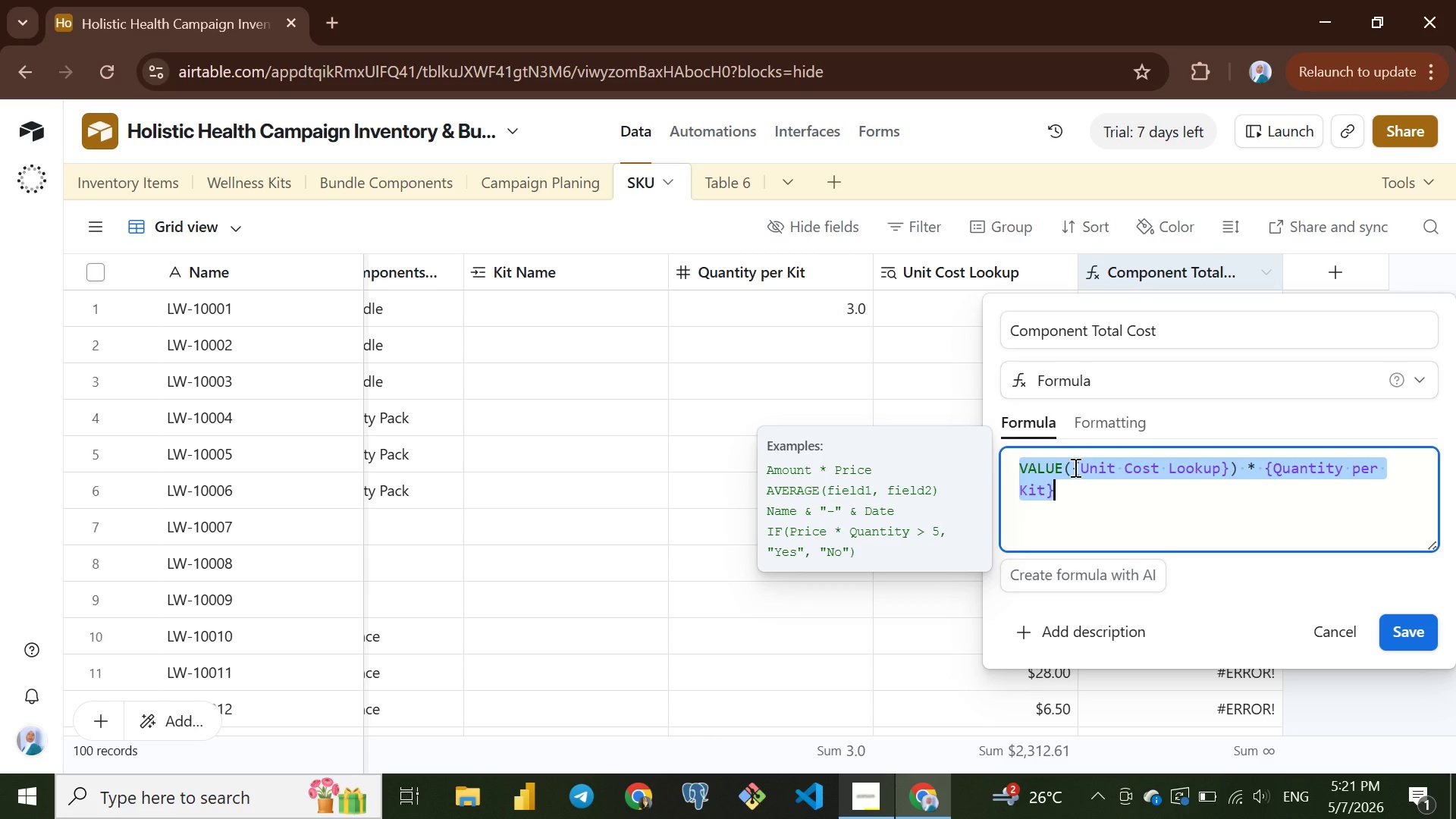 
triple_click([1074, 467])
 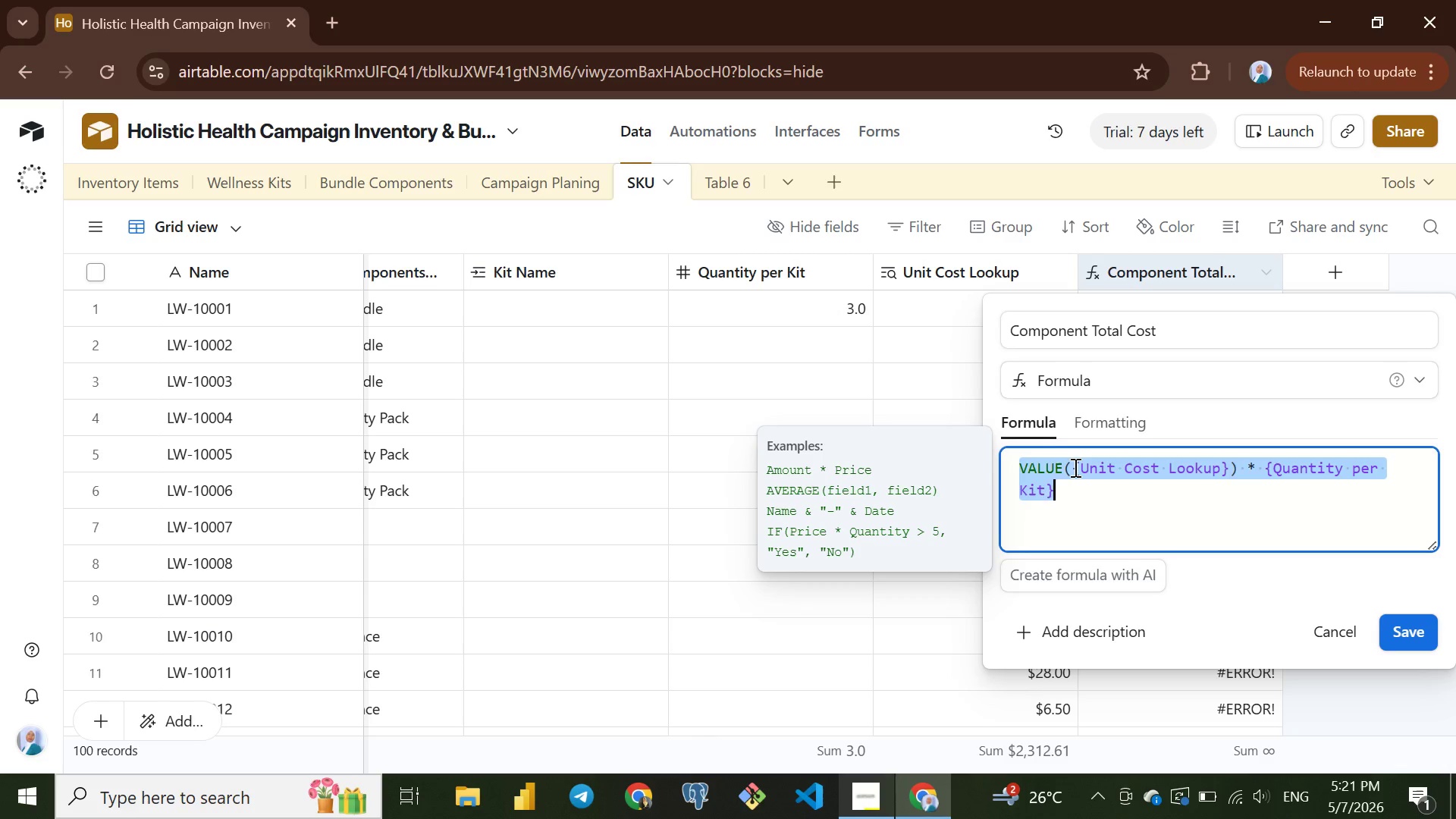 
key(Control+C)
 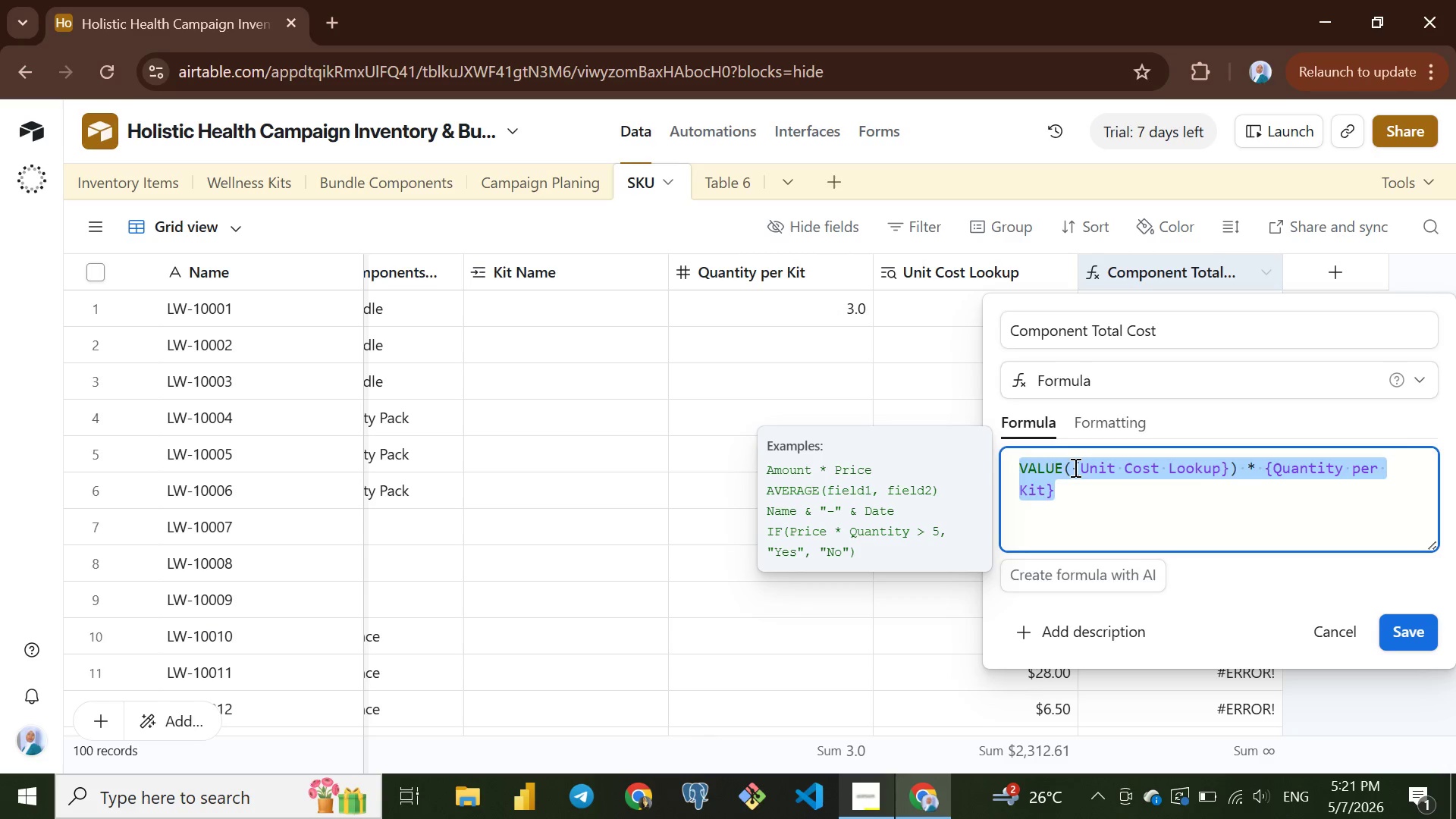 
left_click([1074, 467])
 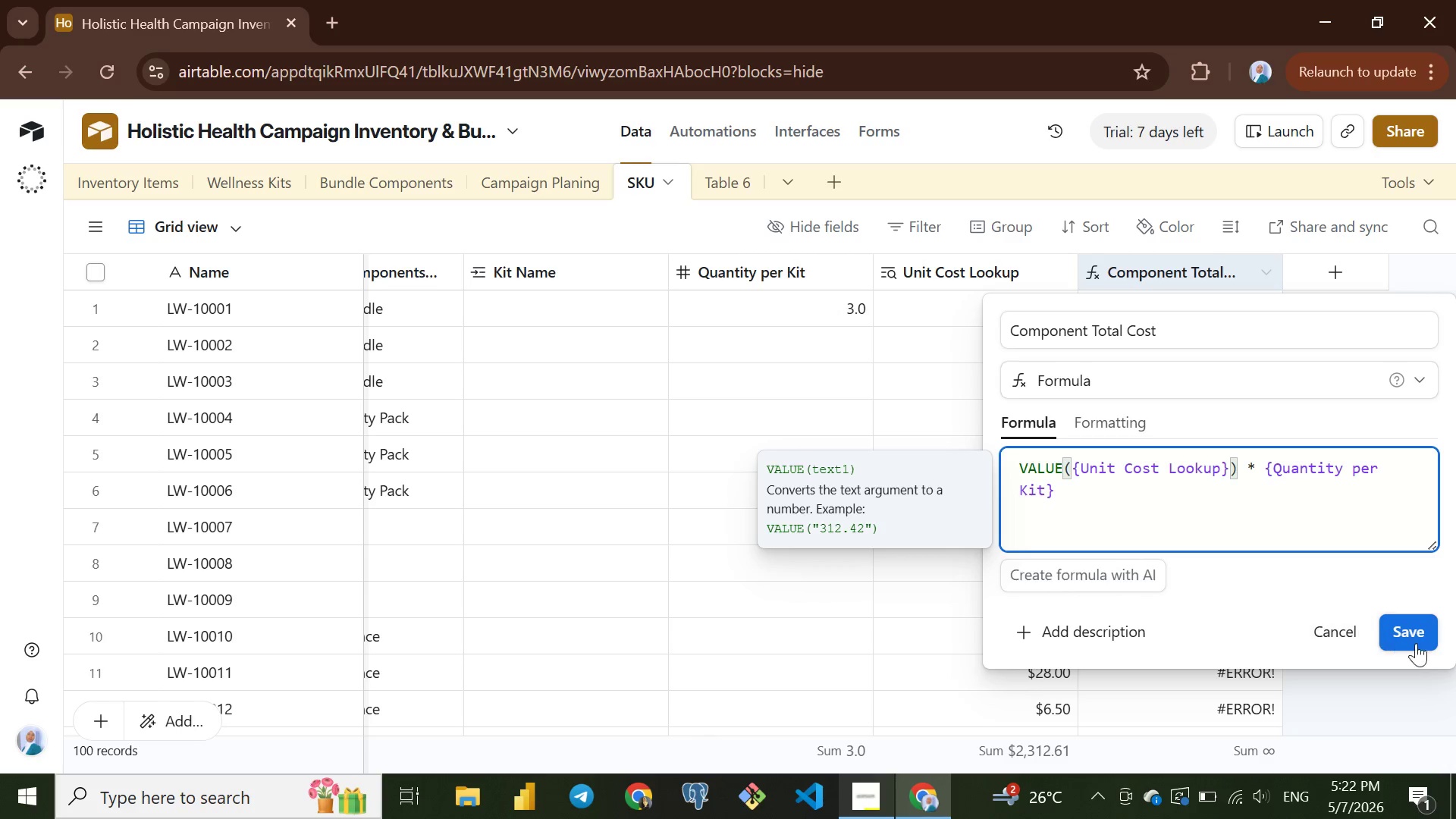 
wait(5.02)
 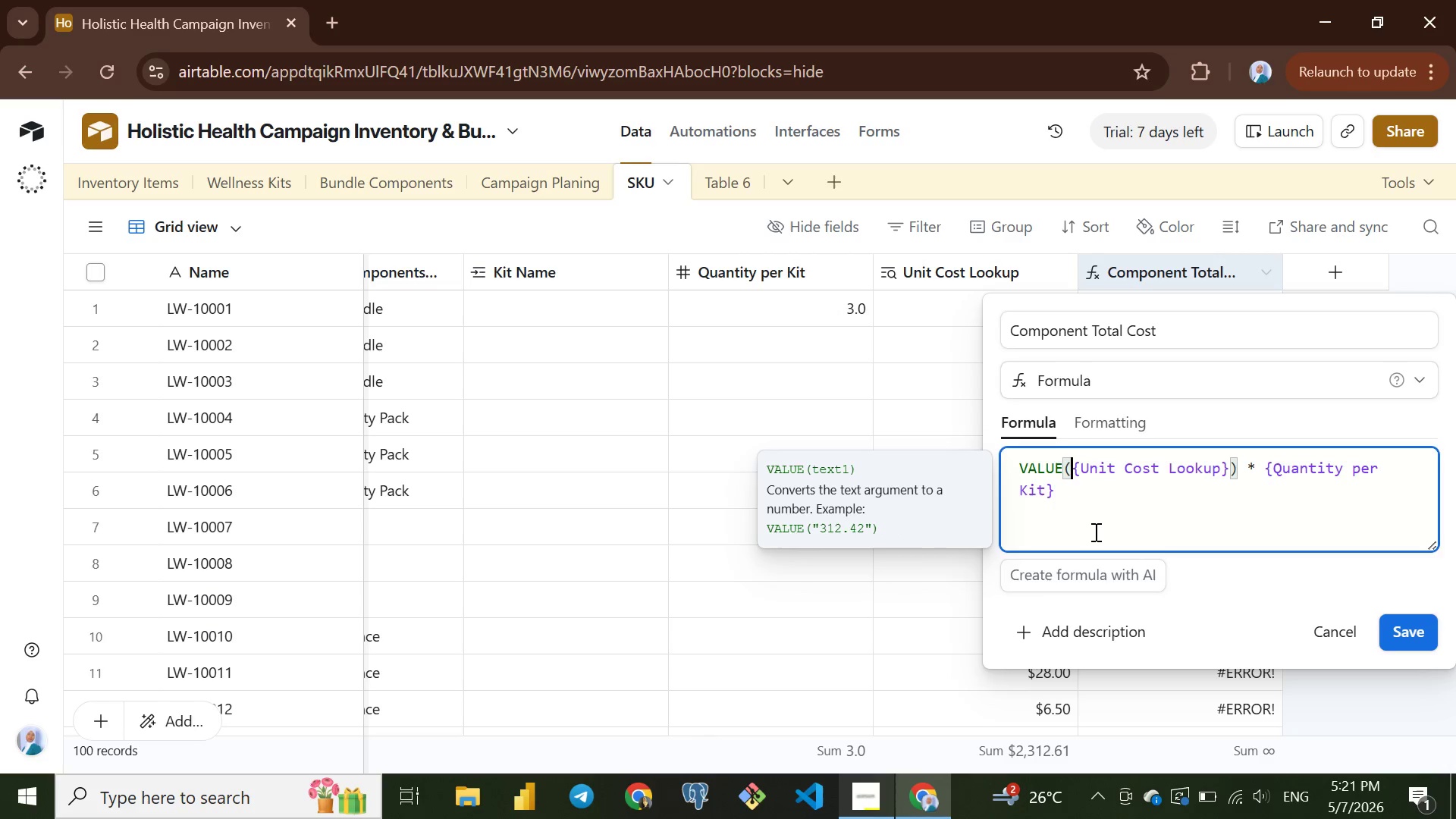 
left_click([1416, 622])
 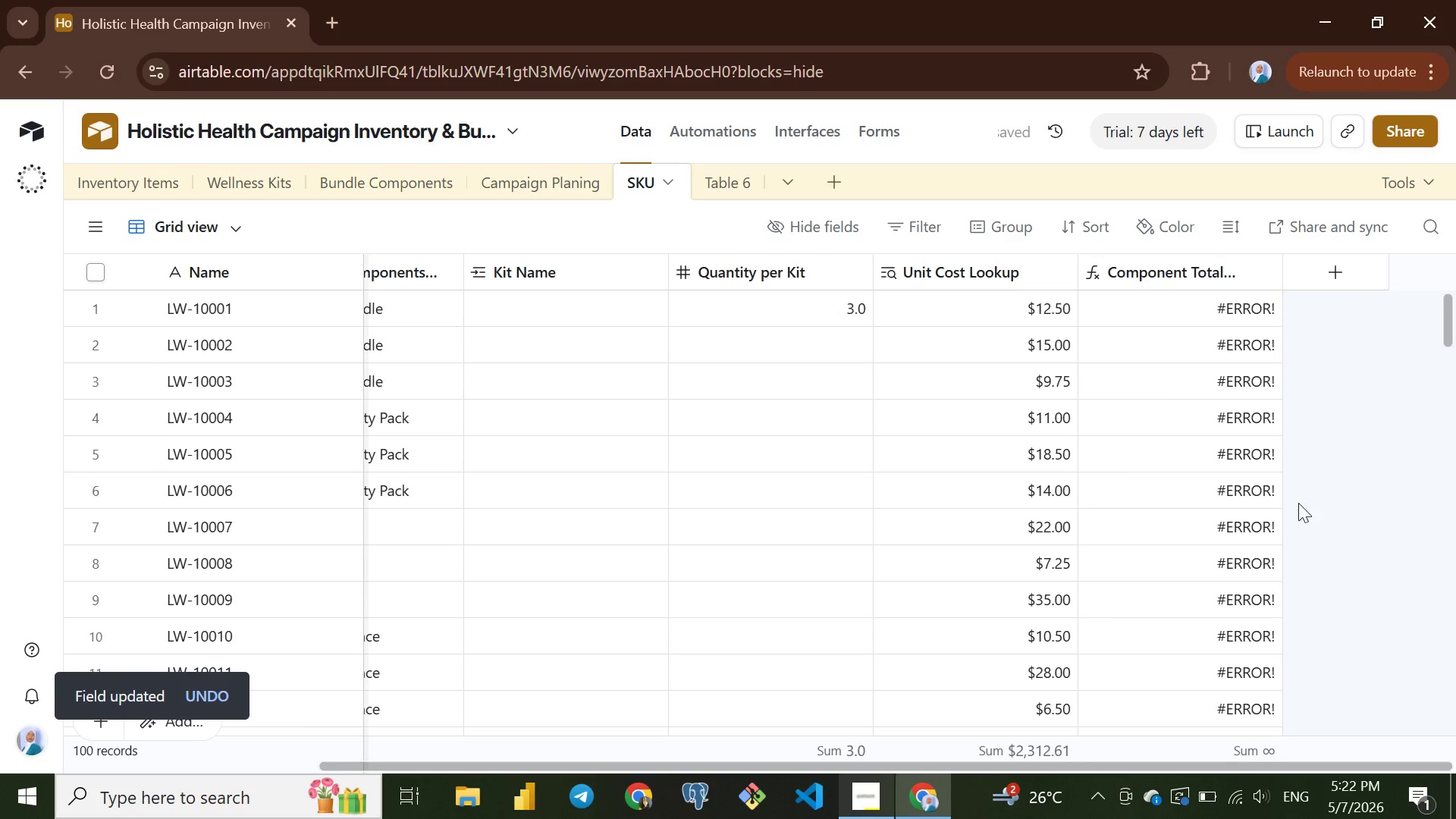 
left_click([1265, 488])
 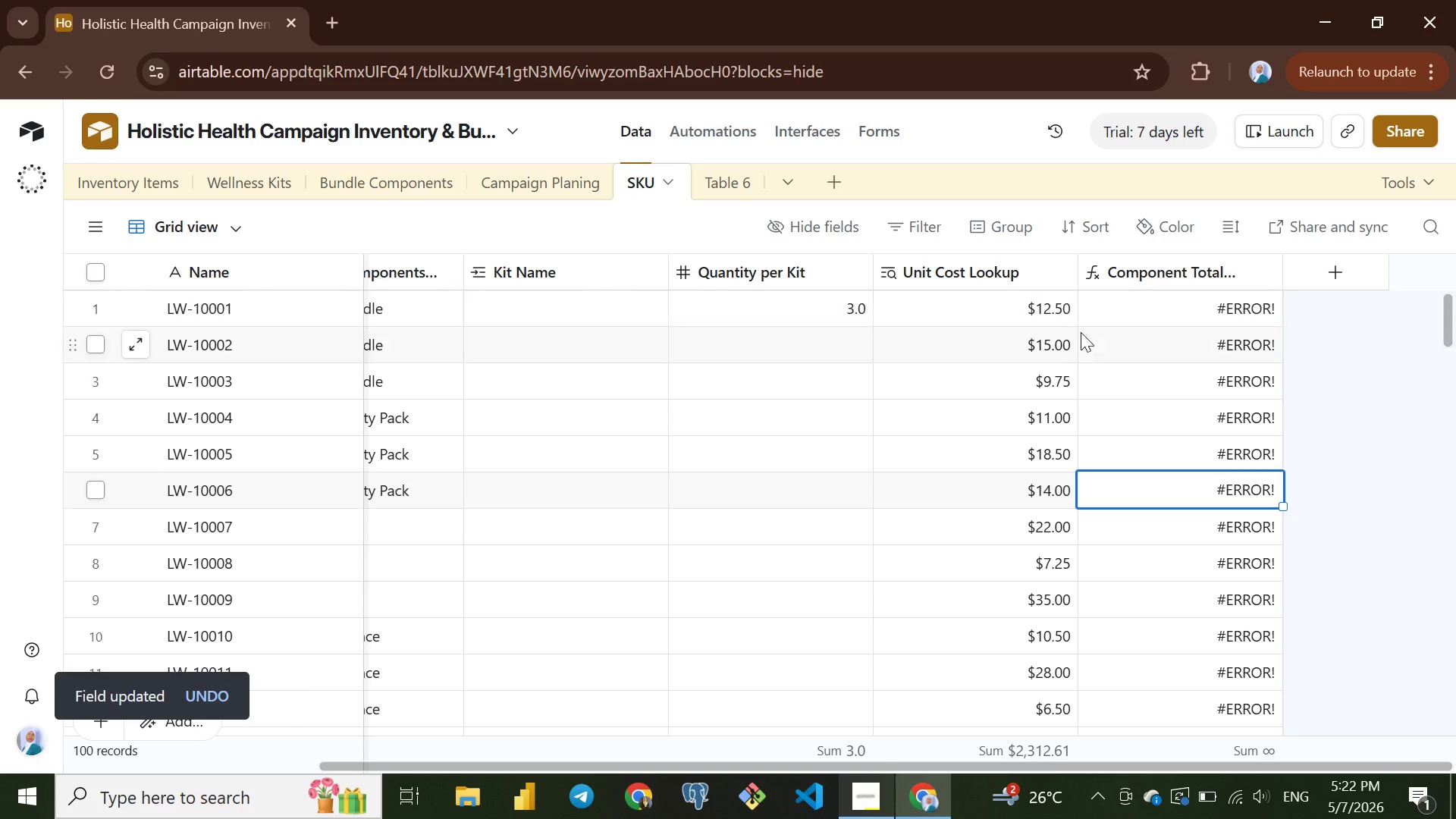 
wait(8.98)
 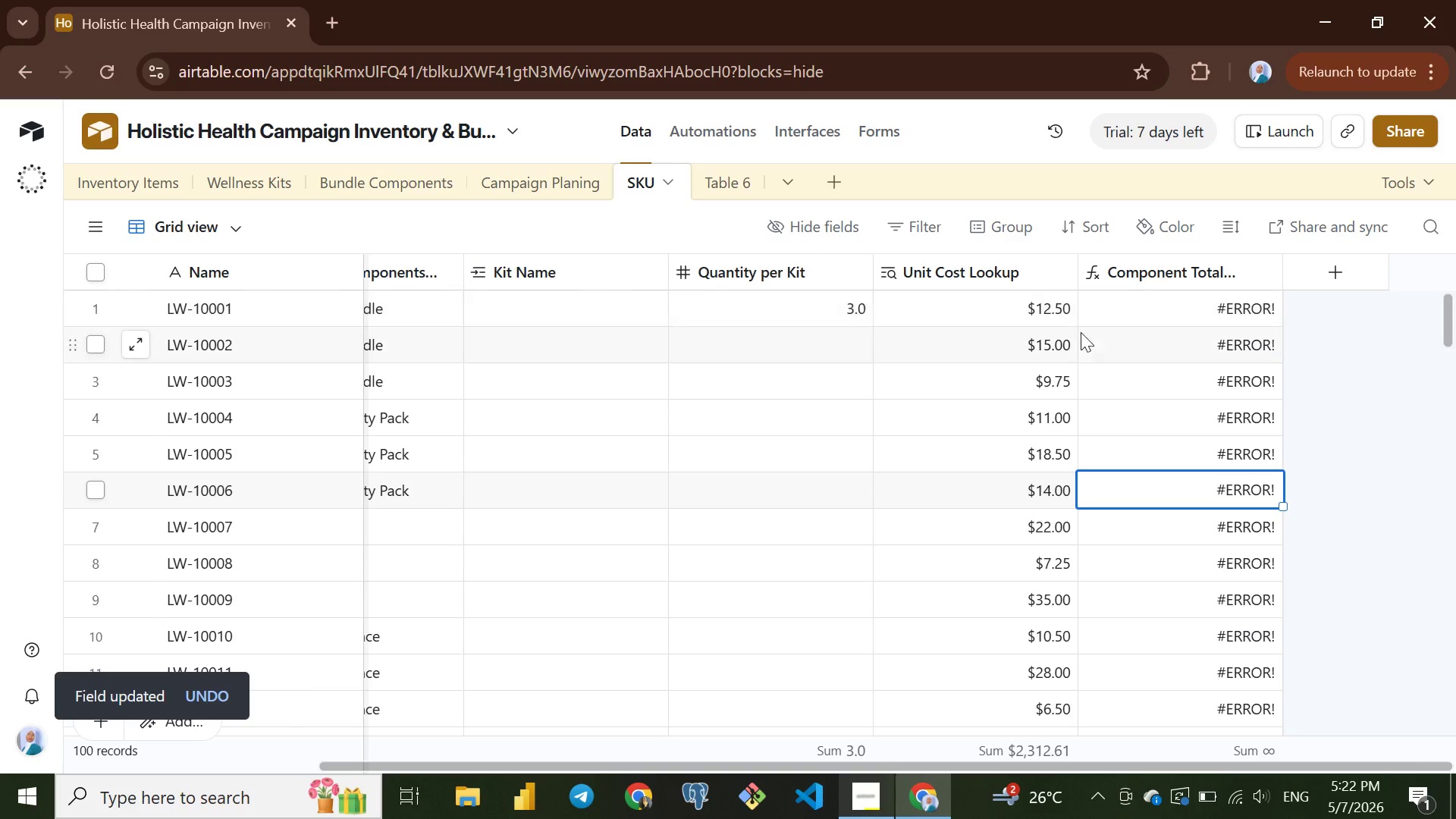 
left_click([1062, 269])
 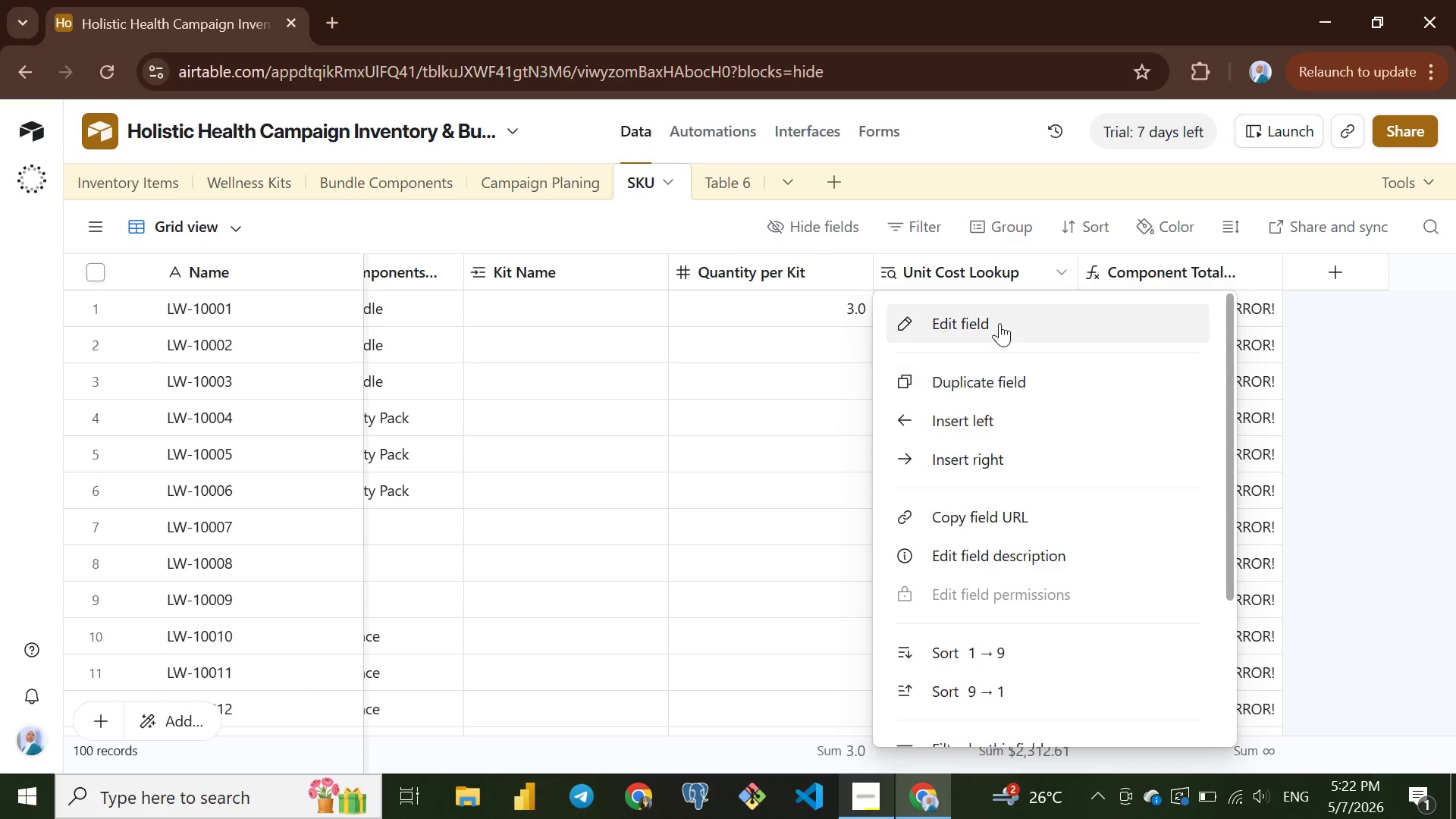 
left_click([1001, 321])
 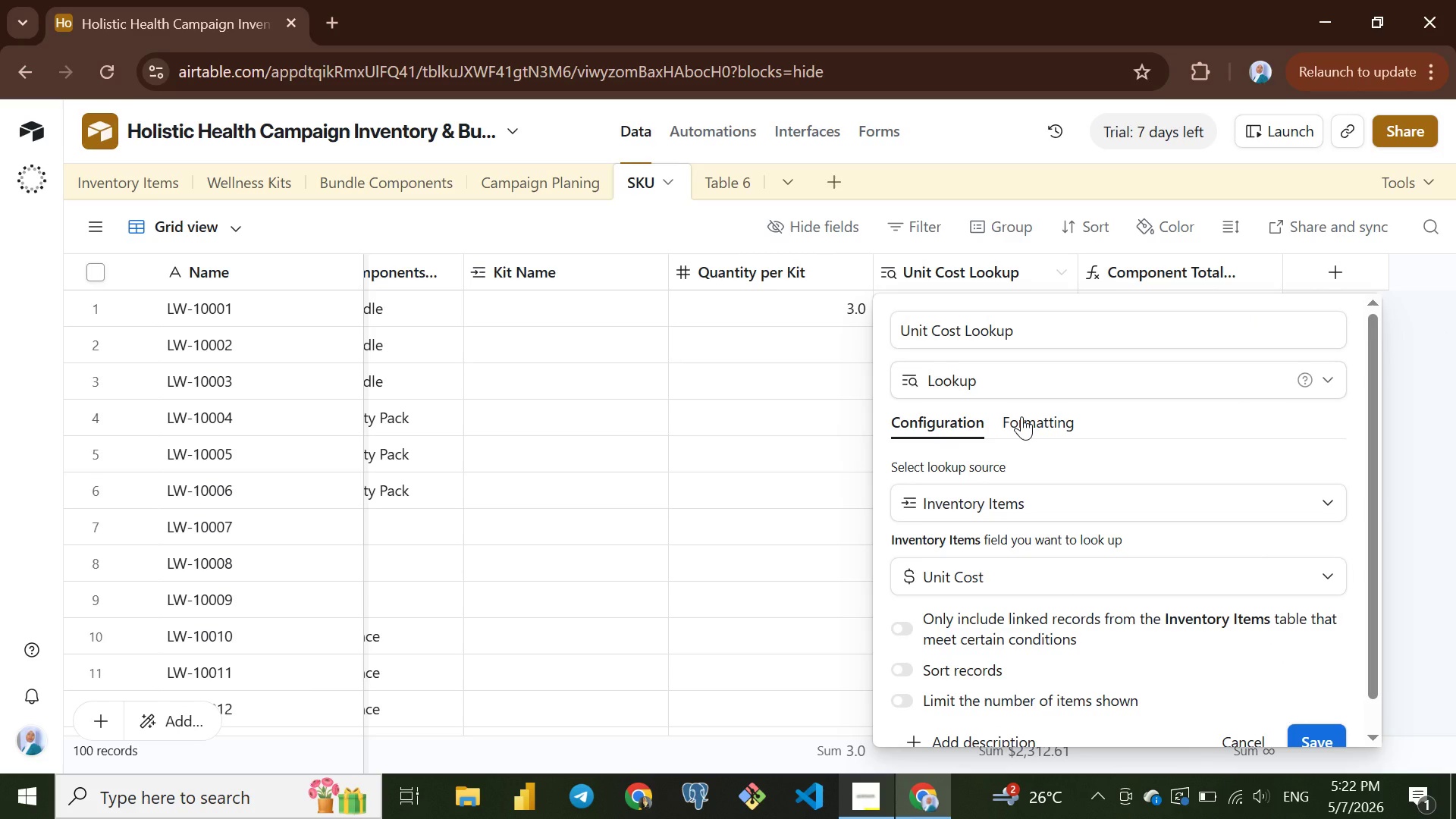 
left_click([1021, 416])
 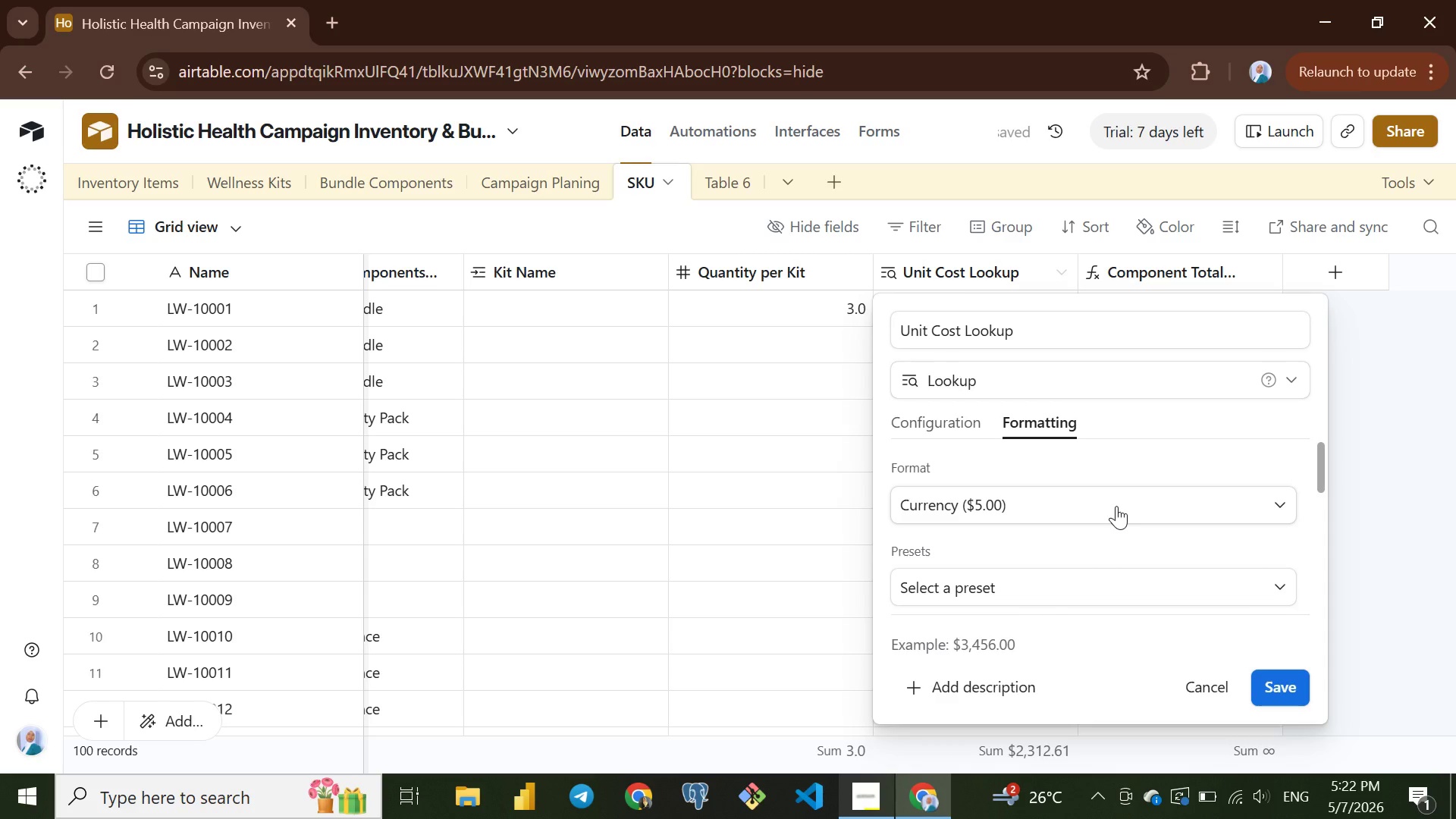 
left_click([1116, 506])
 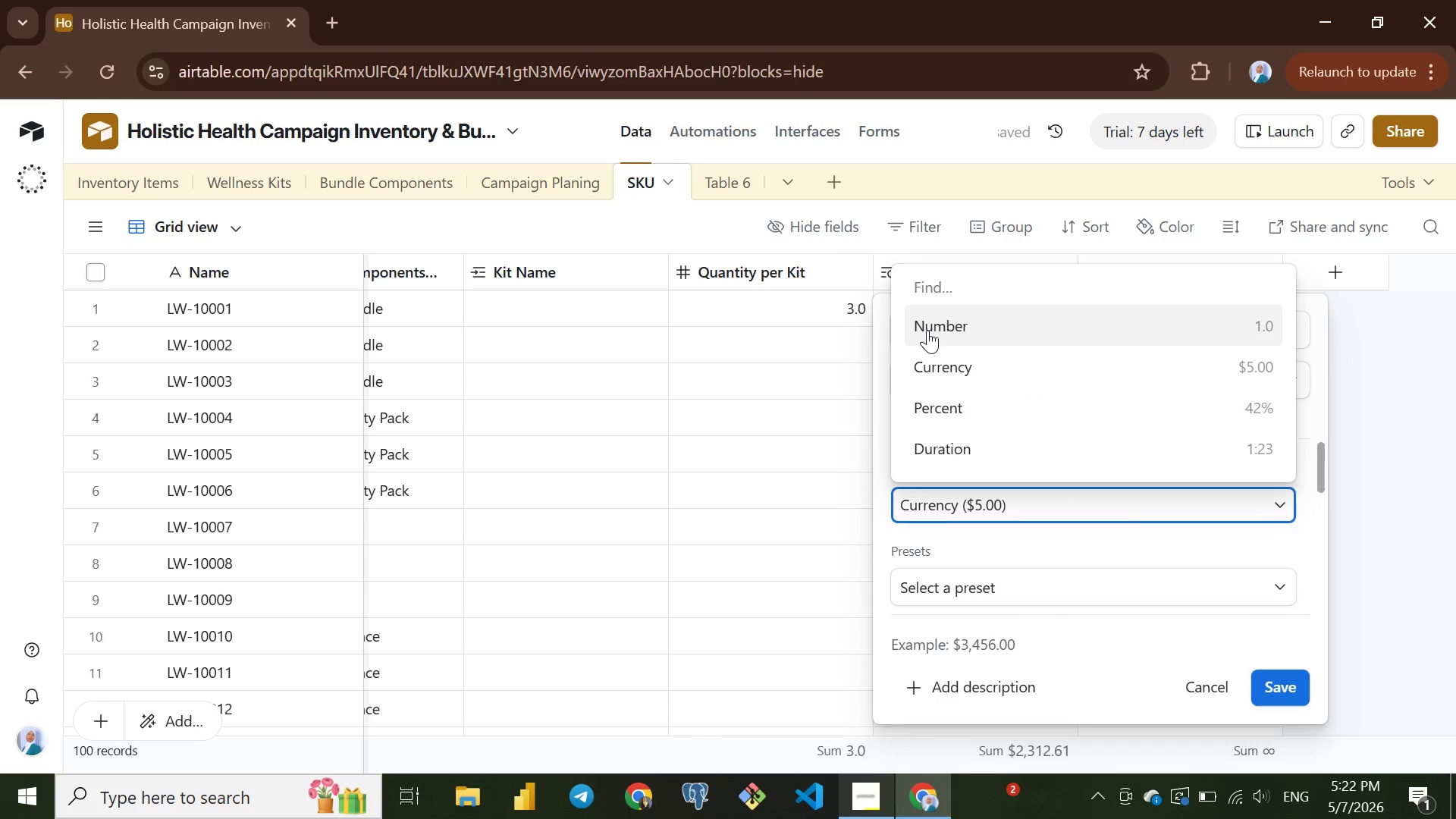 
left_click([927, 330])
 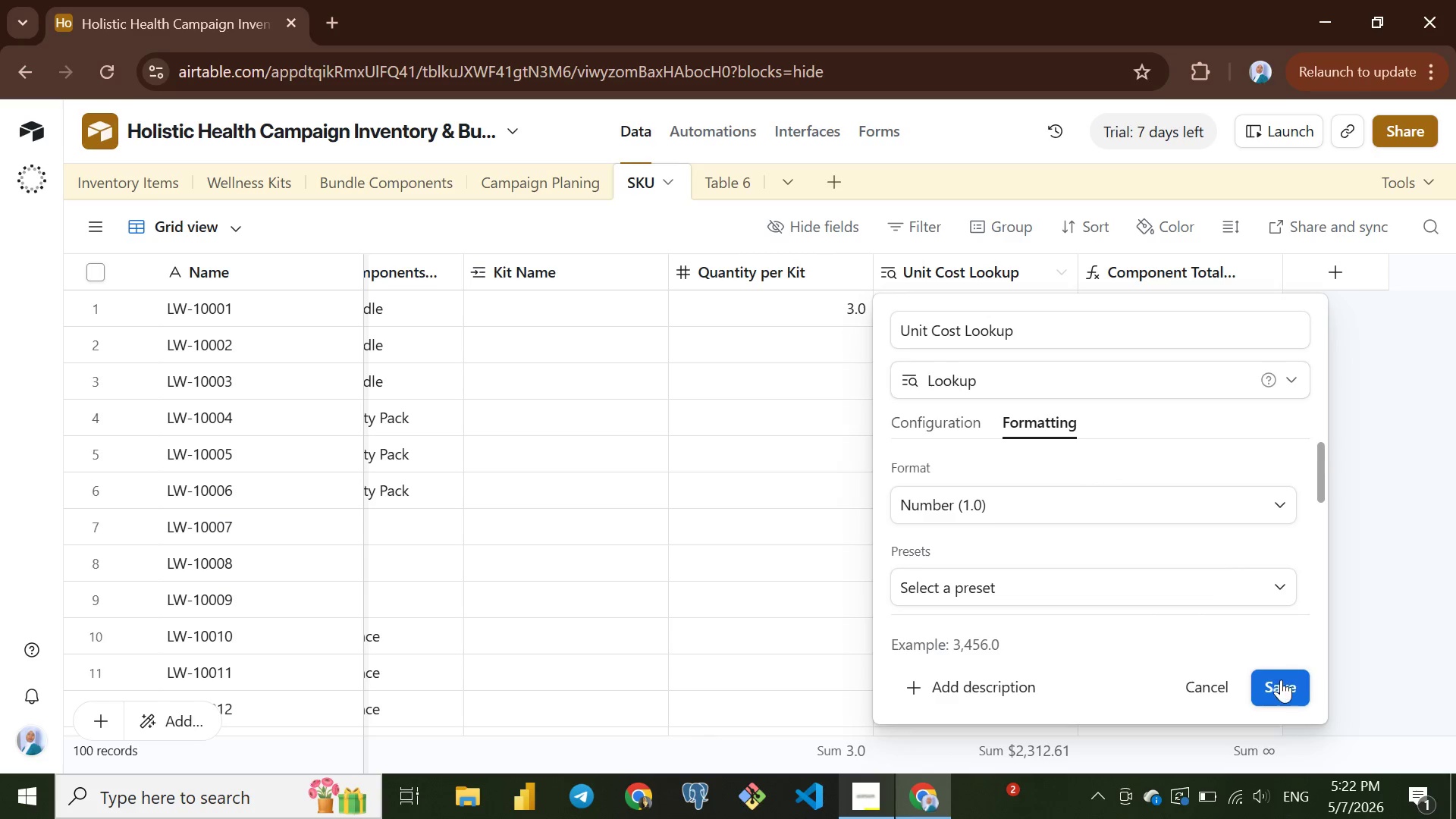 
left_click([1281, 681])
 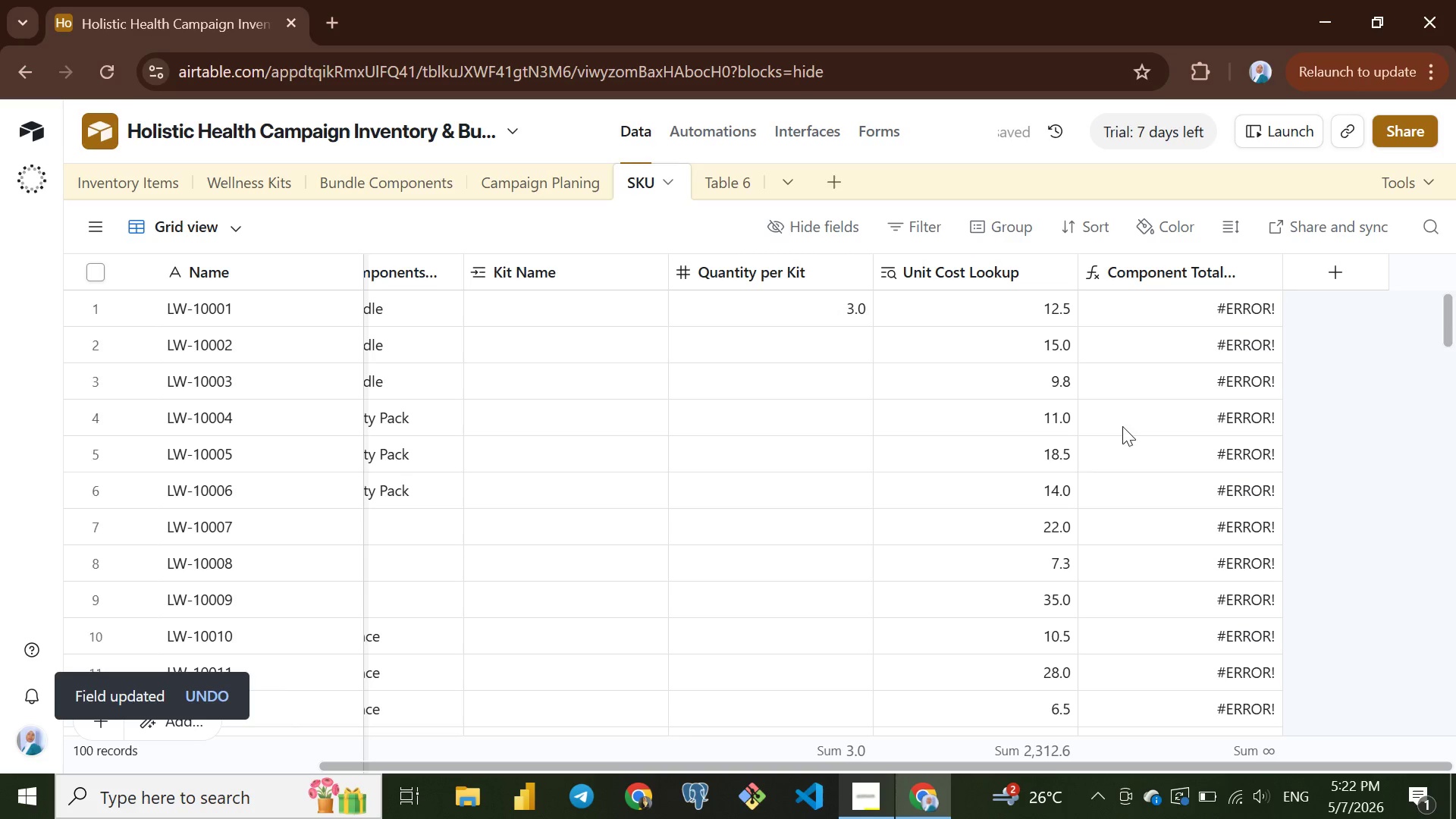 
left_click([1197, 315])
 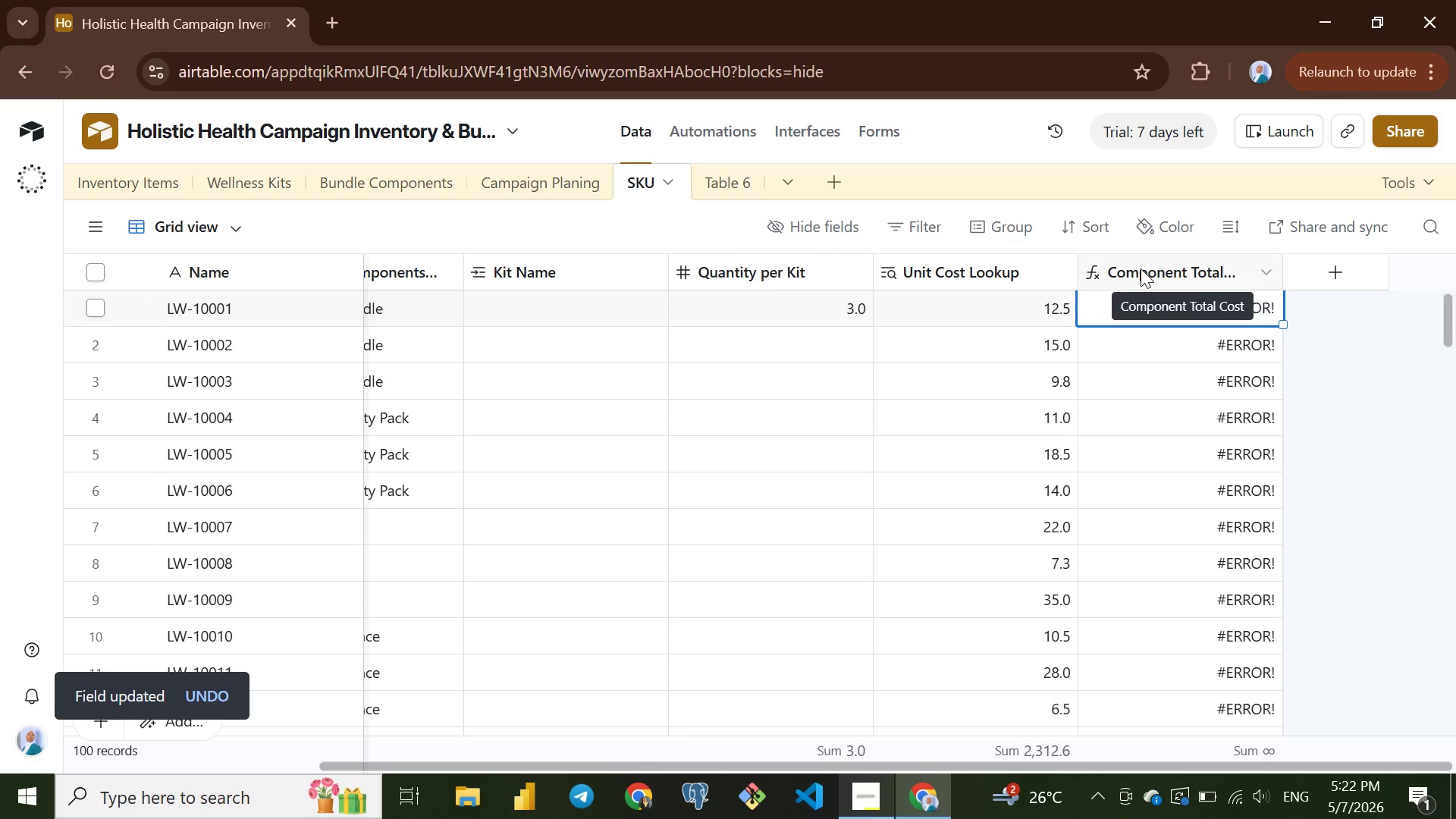 
wait(5.08)
 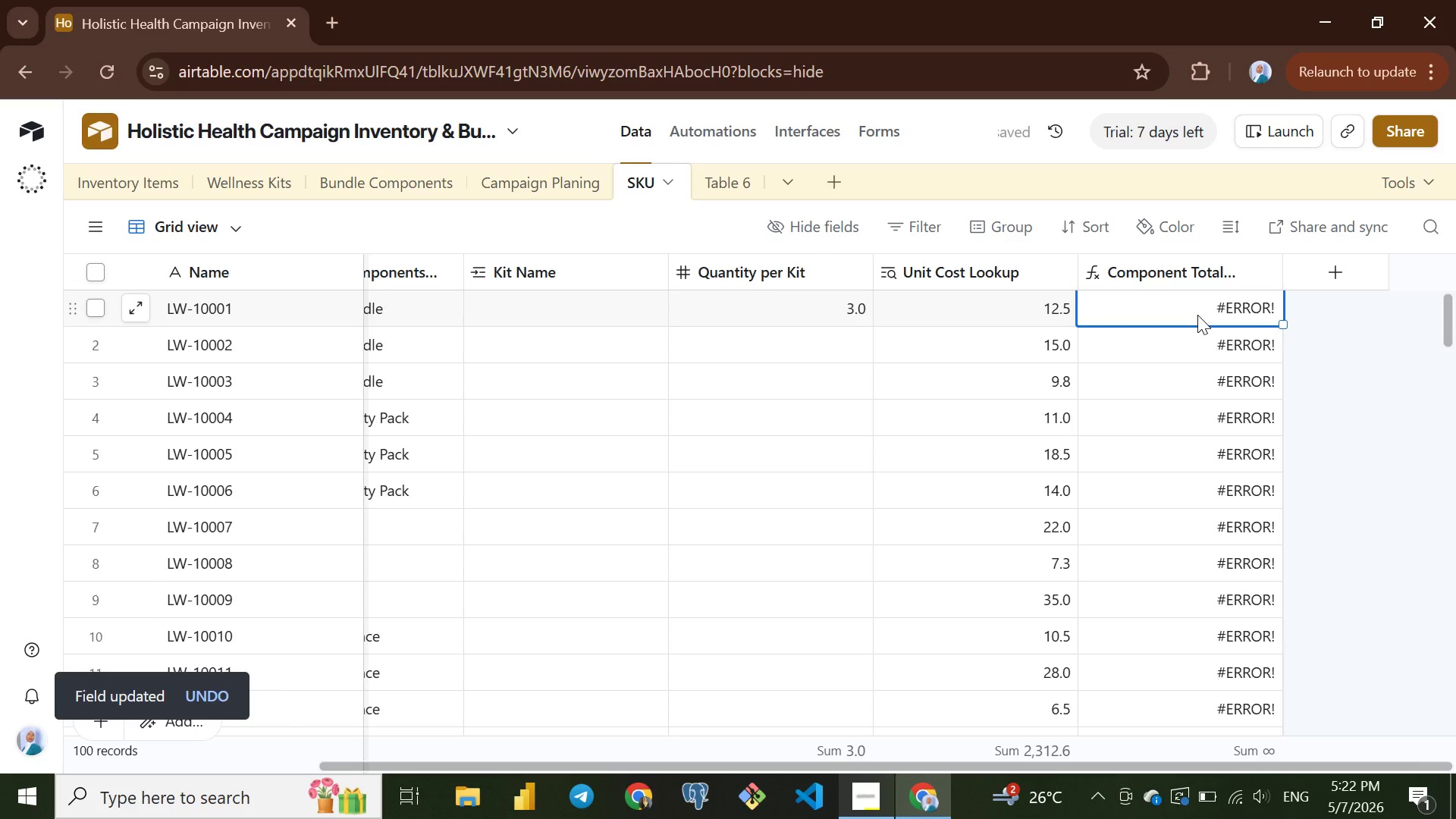 
double_click([1141, 268])
 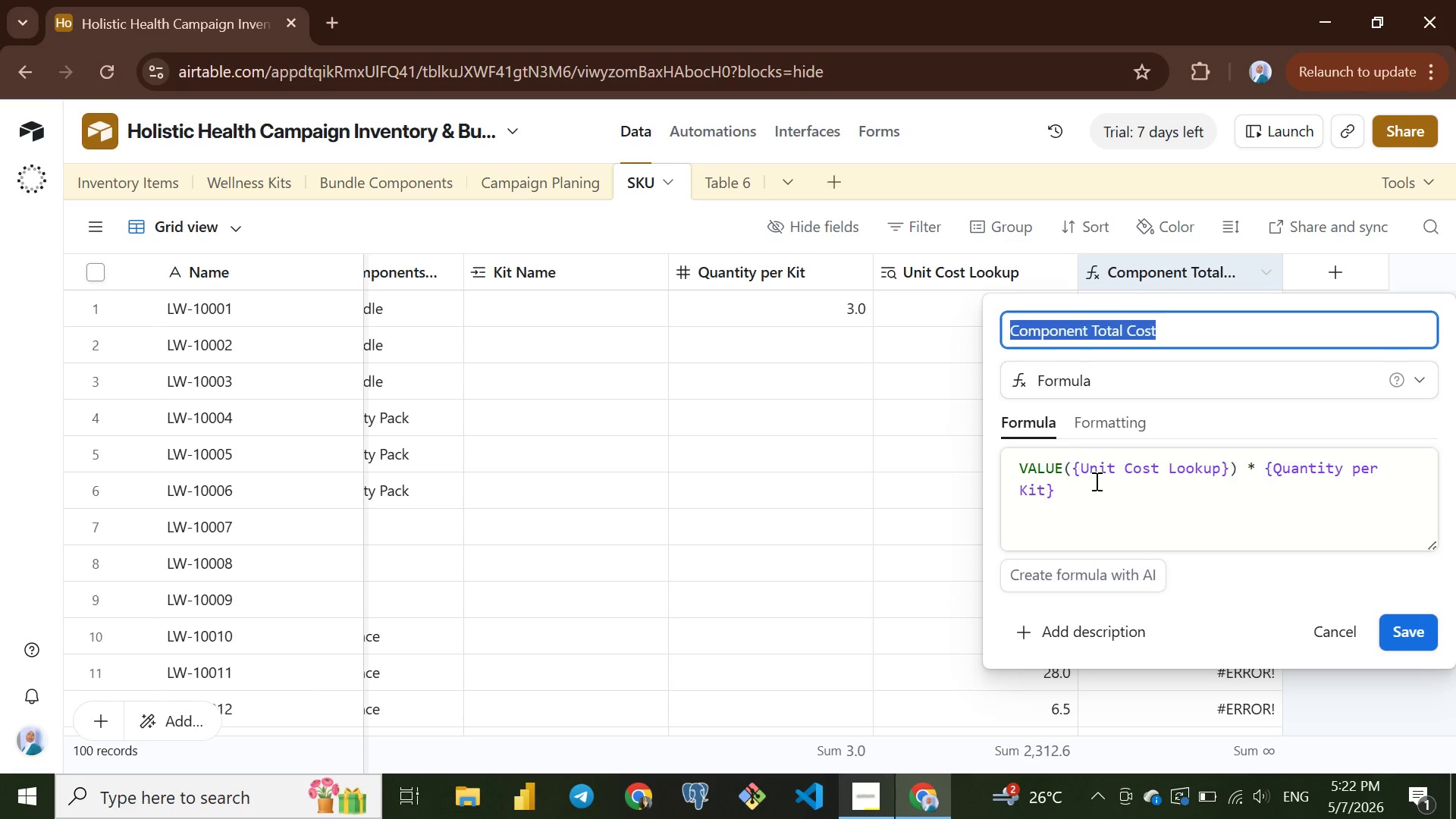 
left_click([1095, 481])
 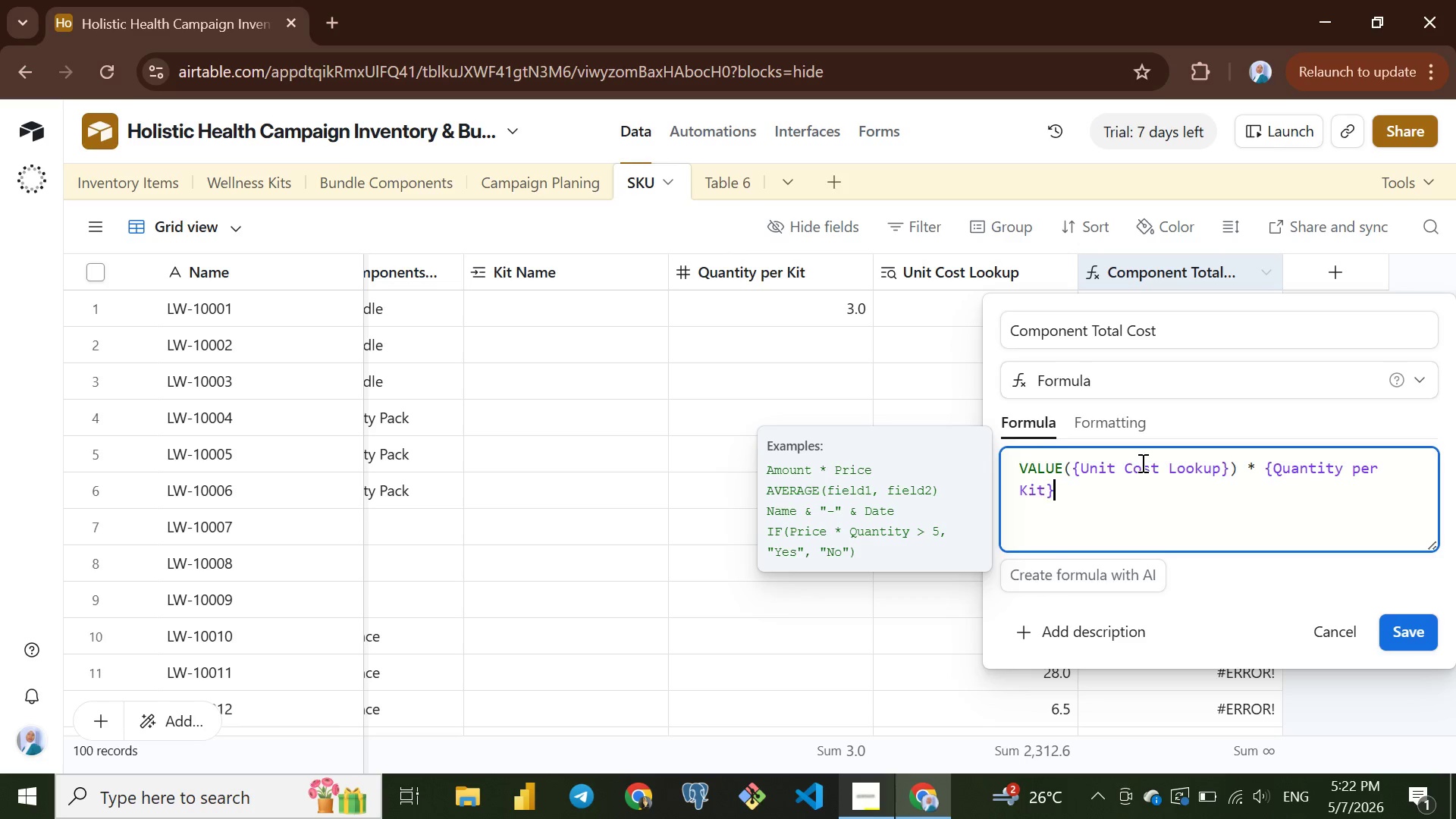 
left_click([1141, 463])
 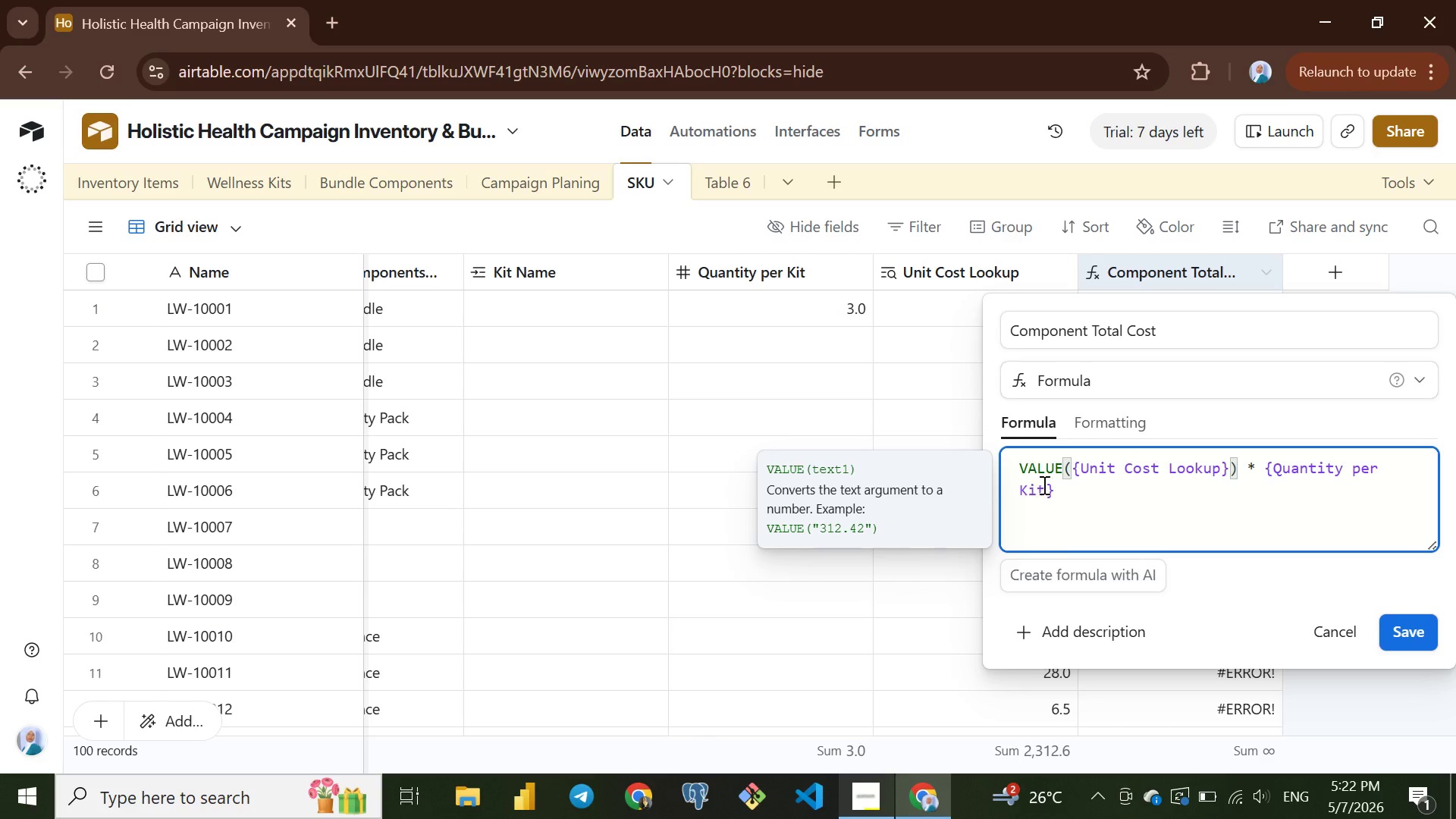 
wait(7.45)
 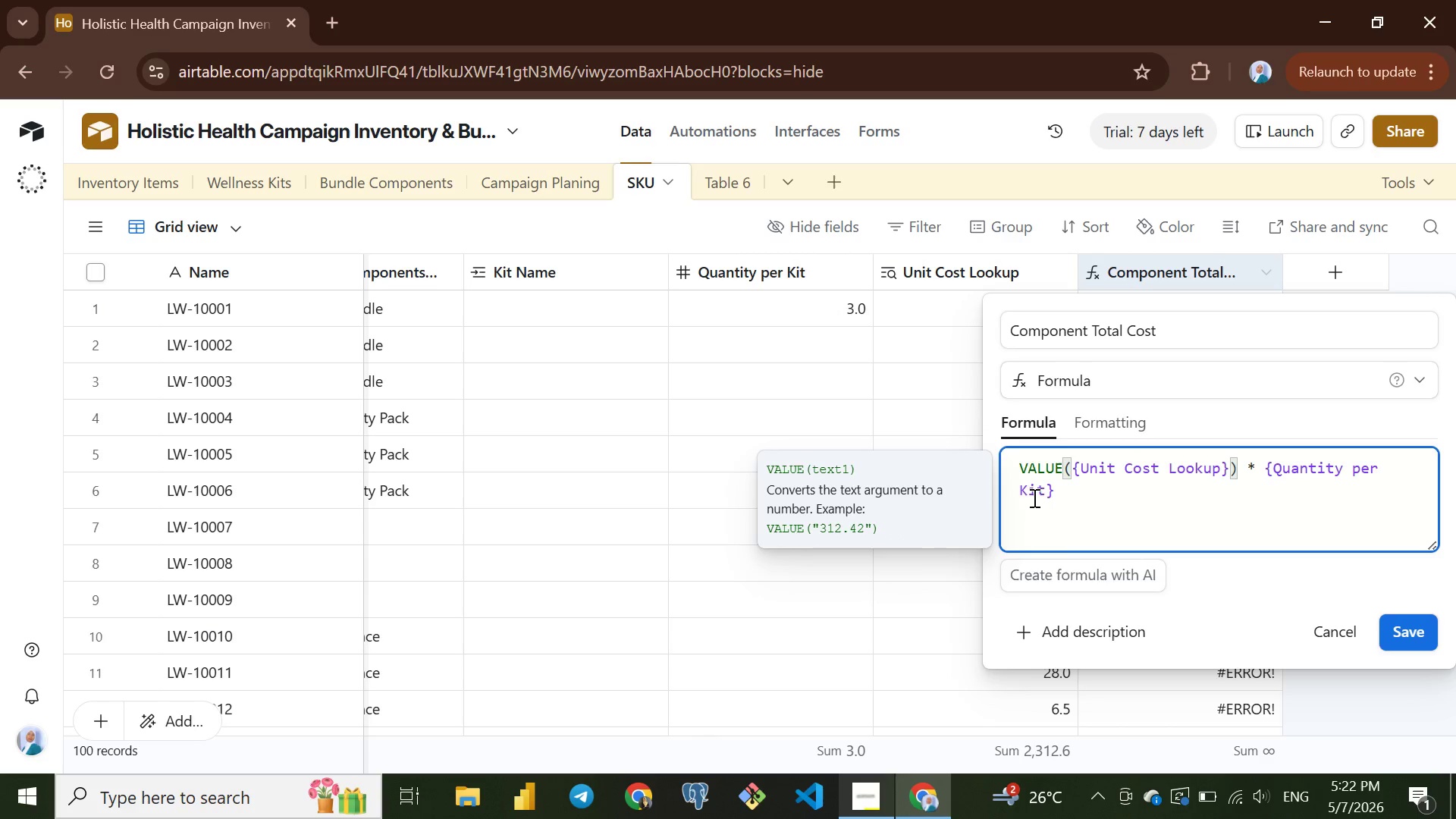 
left_click([1068, 462])
 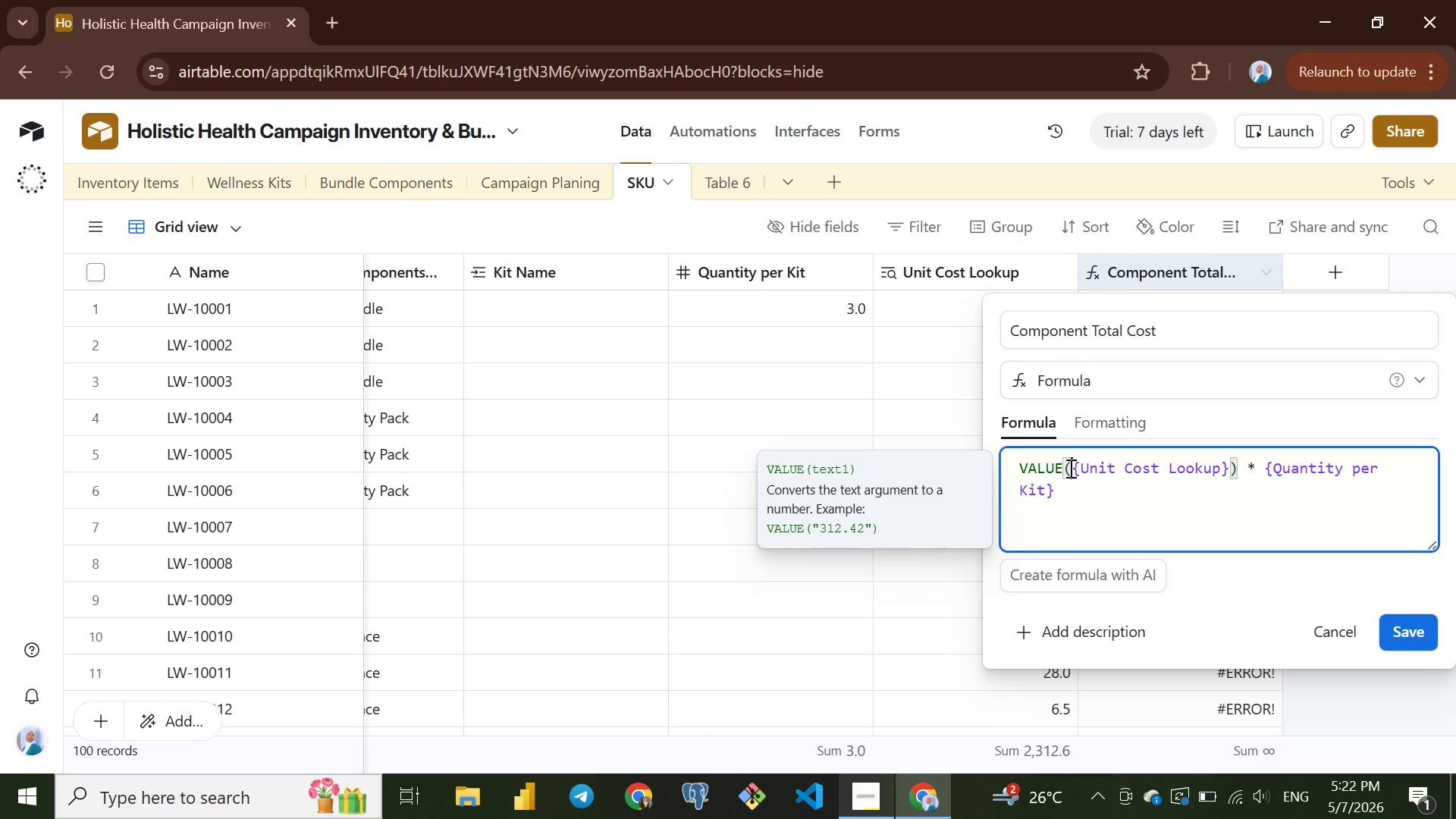 
left_click([1069, 468])
 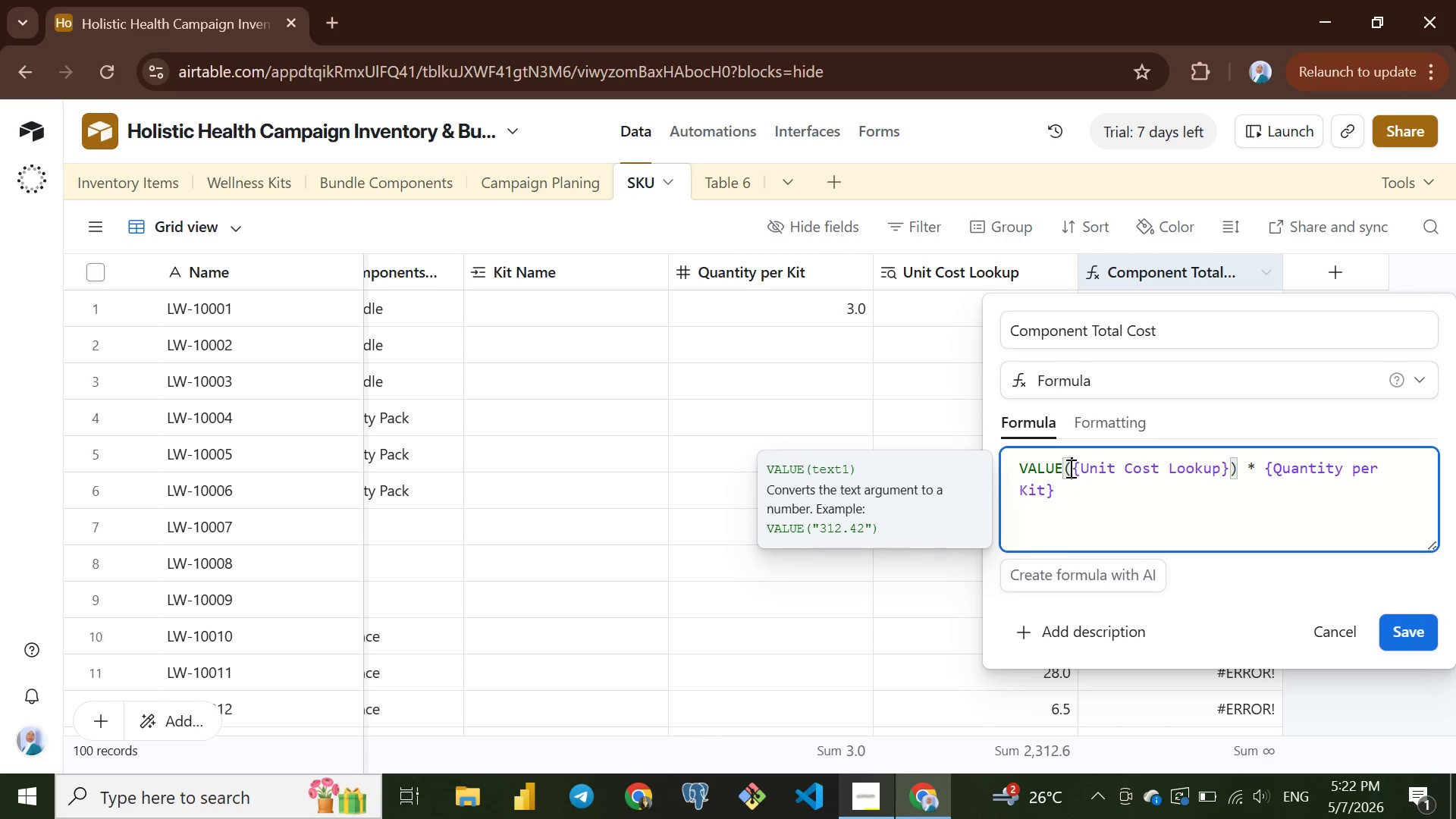 
hold_key(key=Backspace, duration=0.78)
 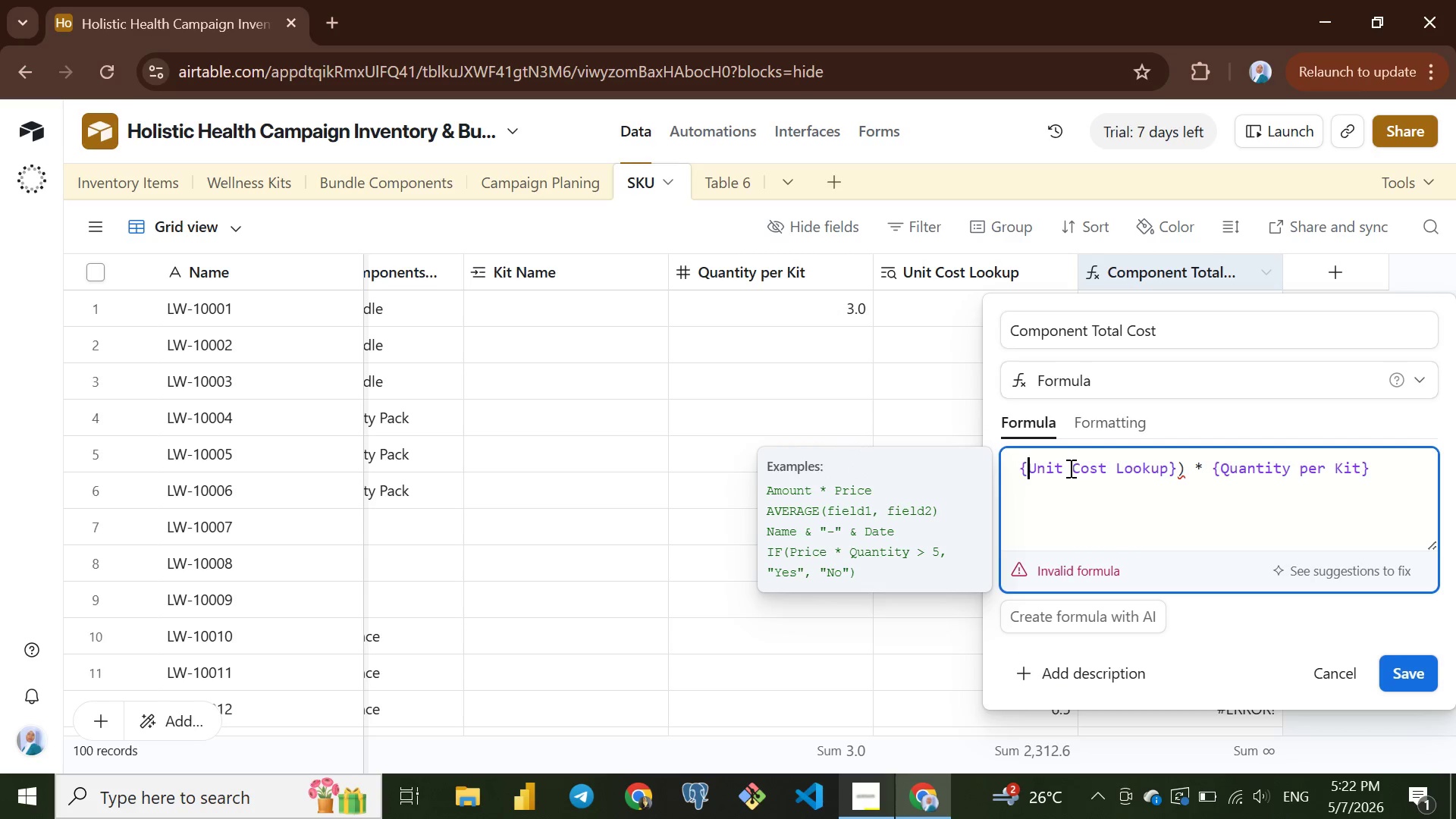 
hold_key(key=ArrowRight, duration=0.89)
 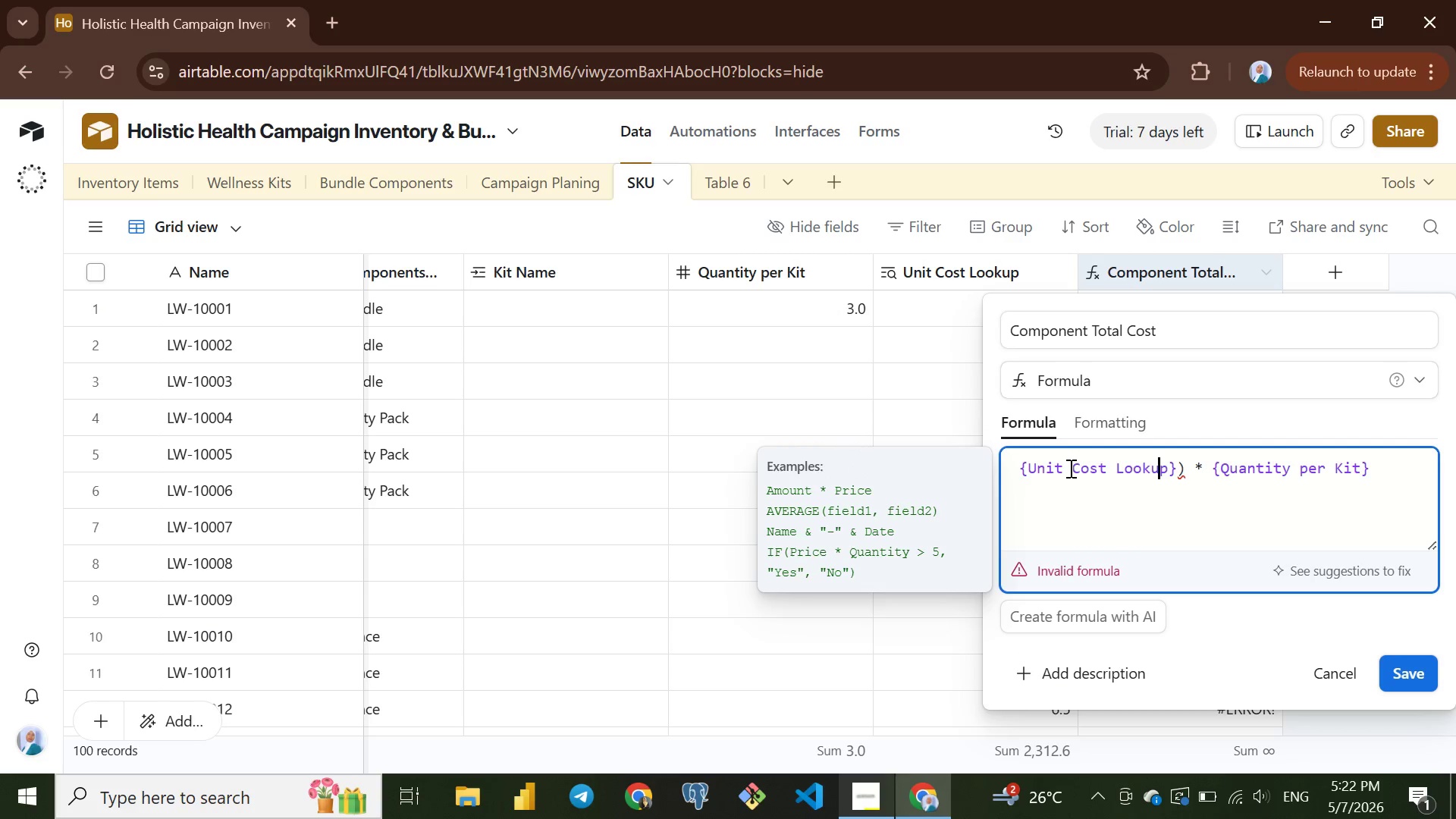 
key(ArrowRight)
 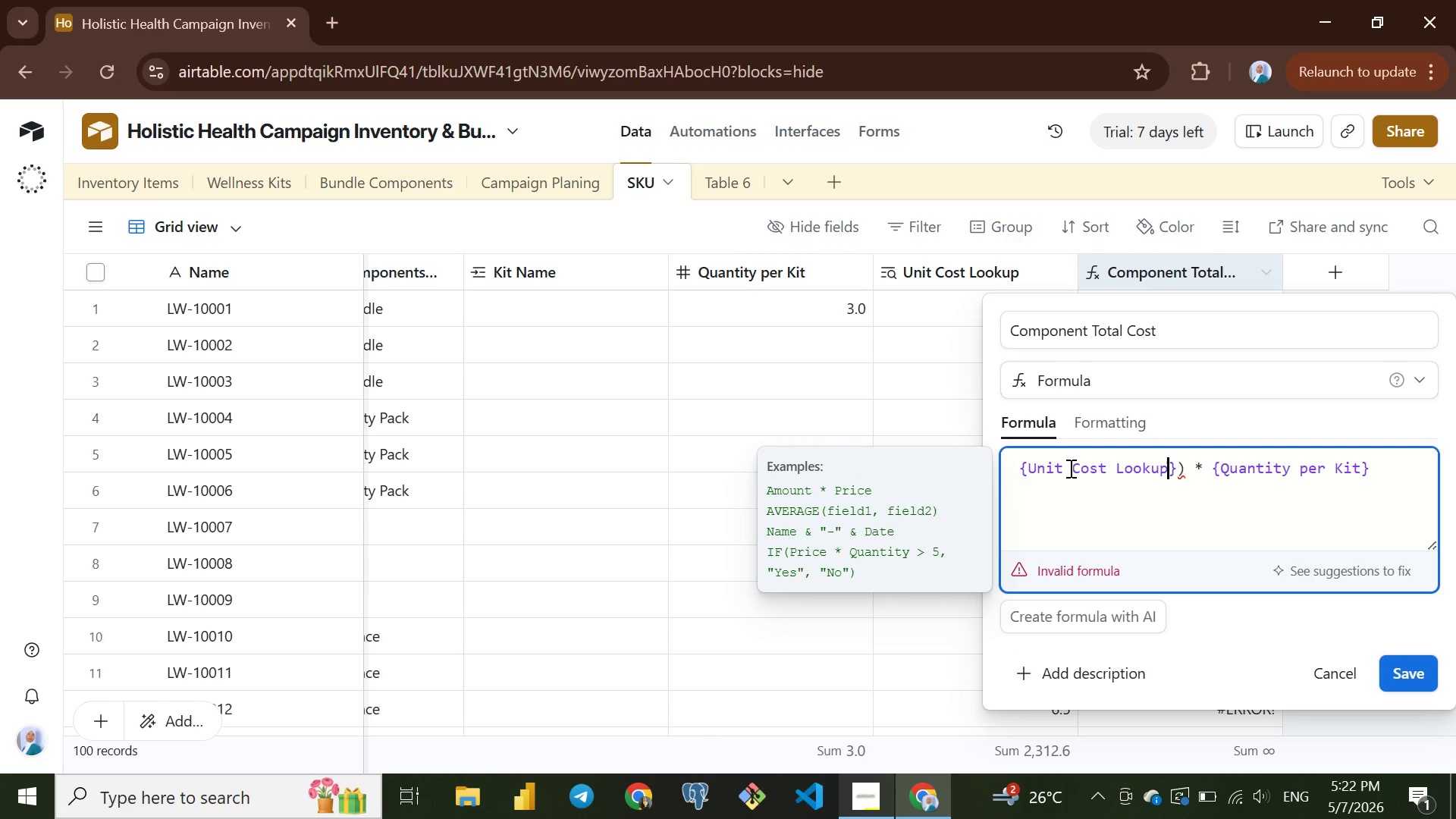 
key(ArrowRight)
 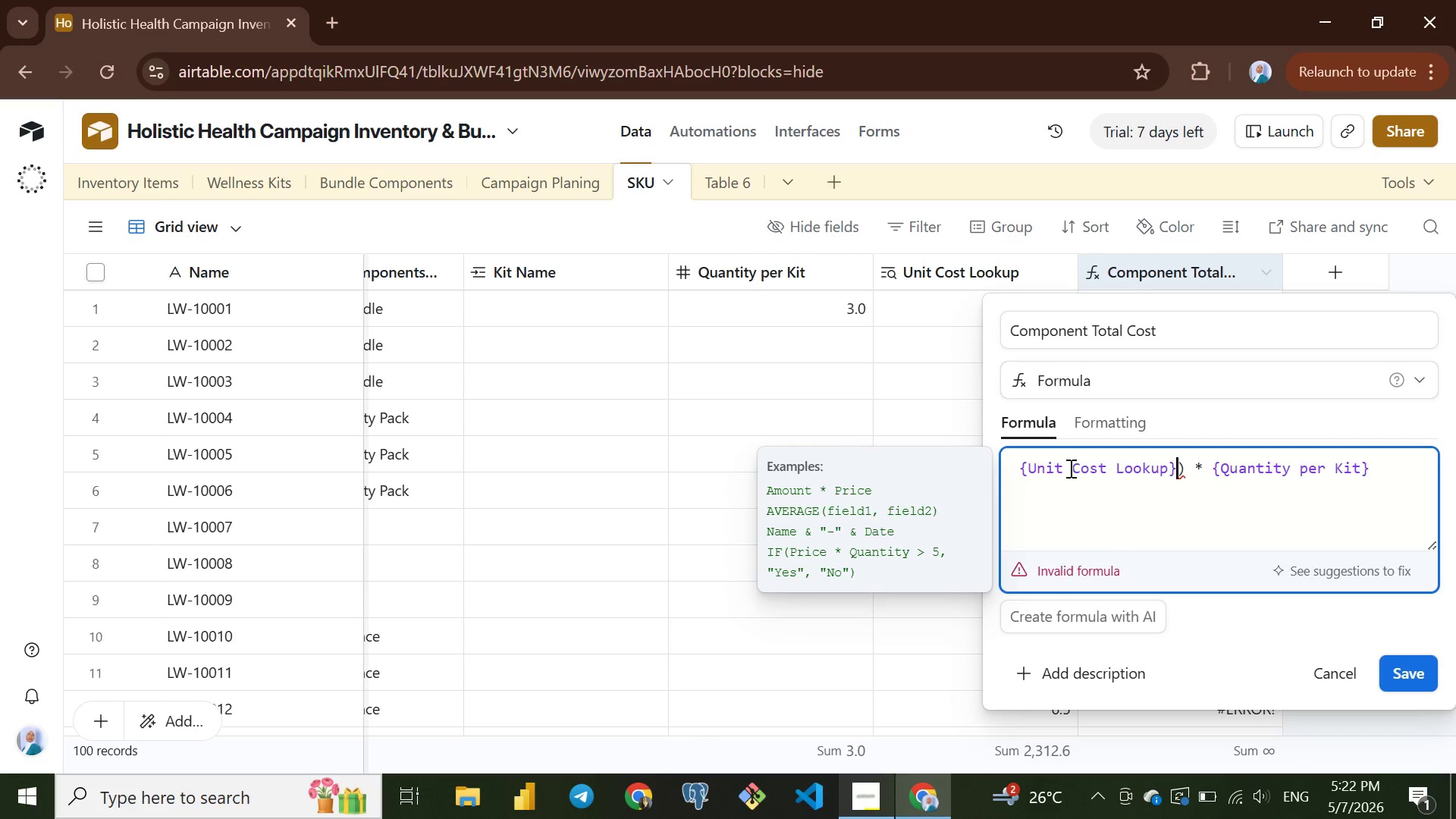 
key(ArrowRight)
 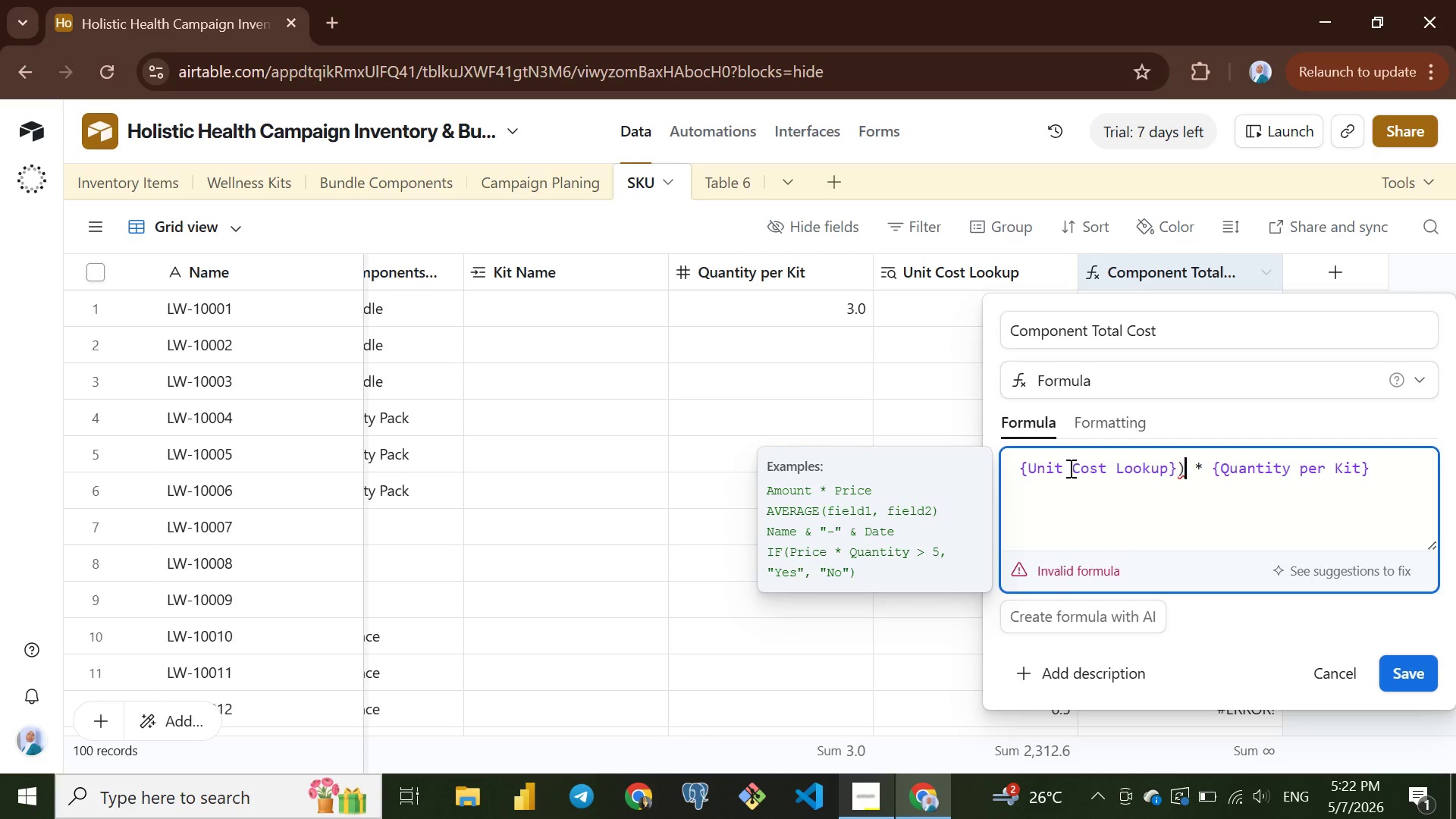 
key(ArrowRight)
 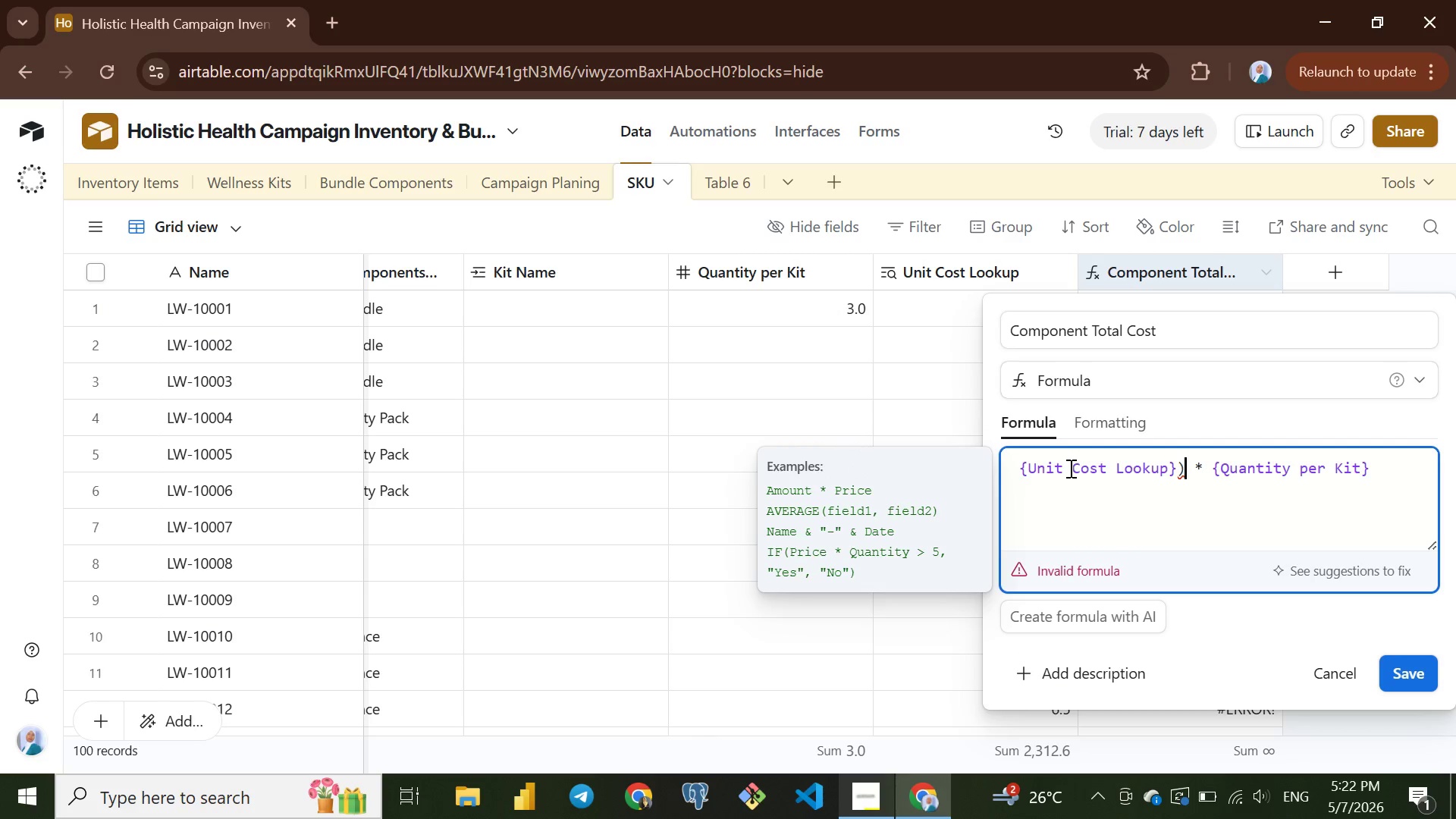 
key(ArrowRight)
 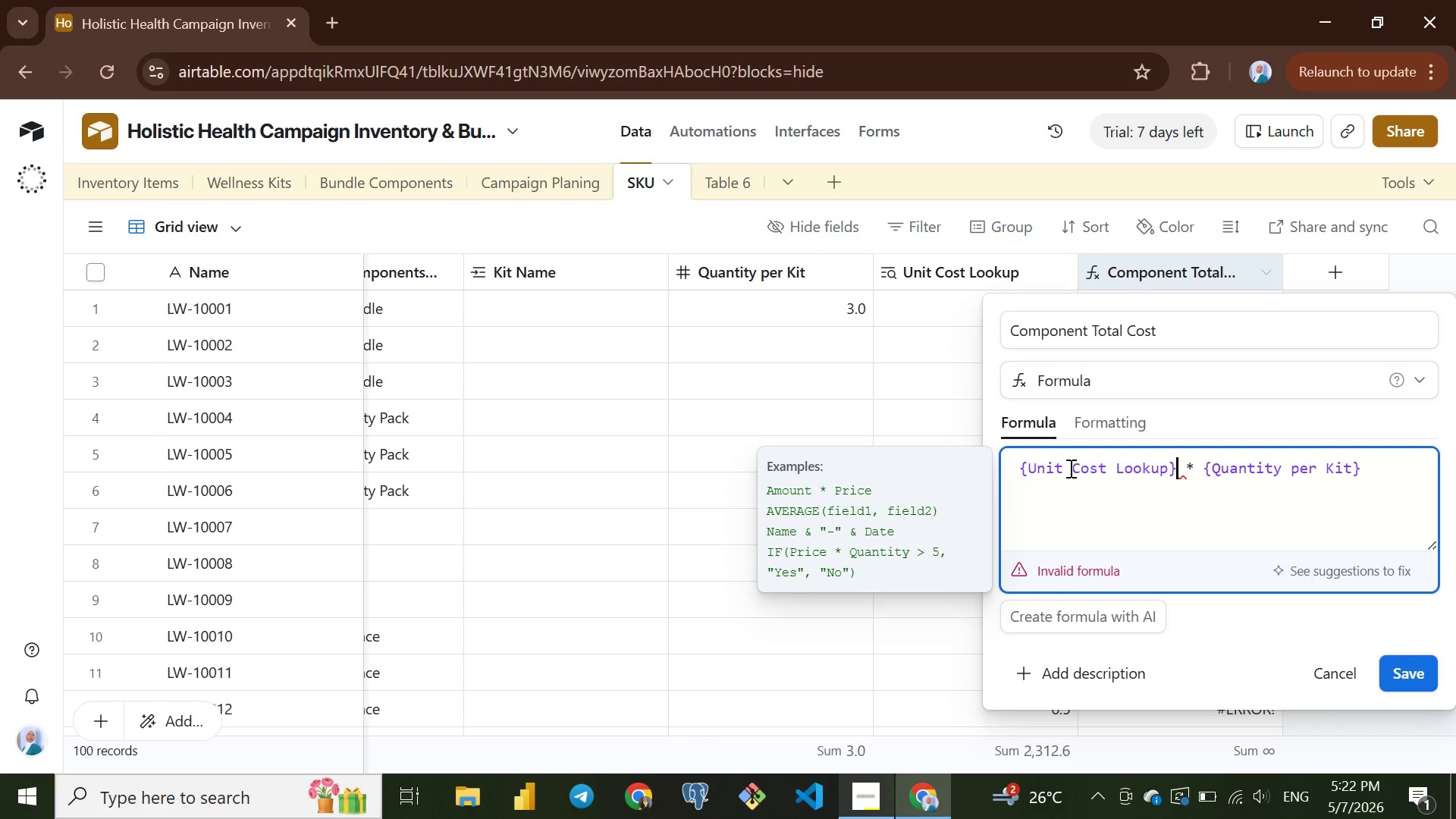 
key(Backspace)
 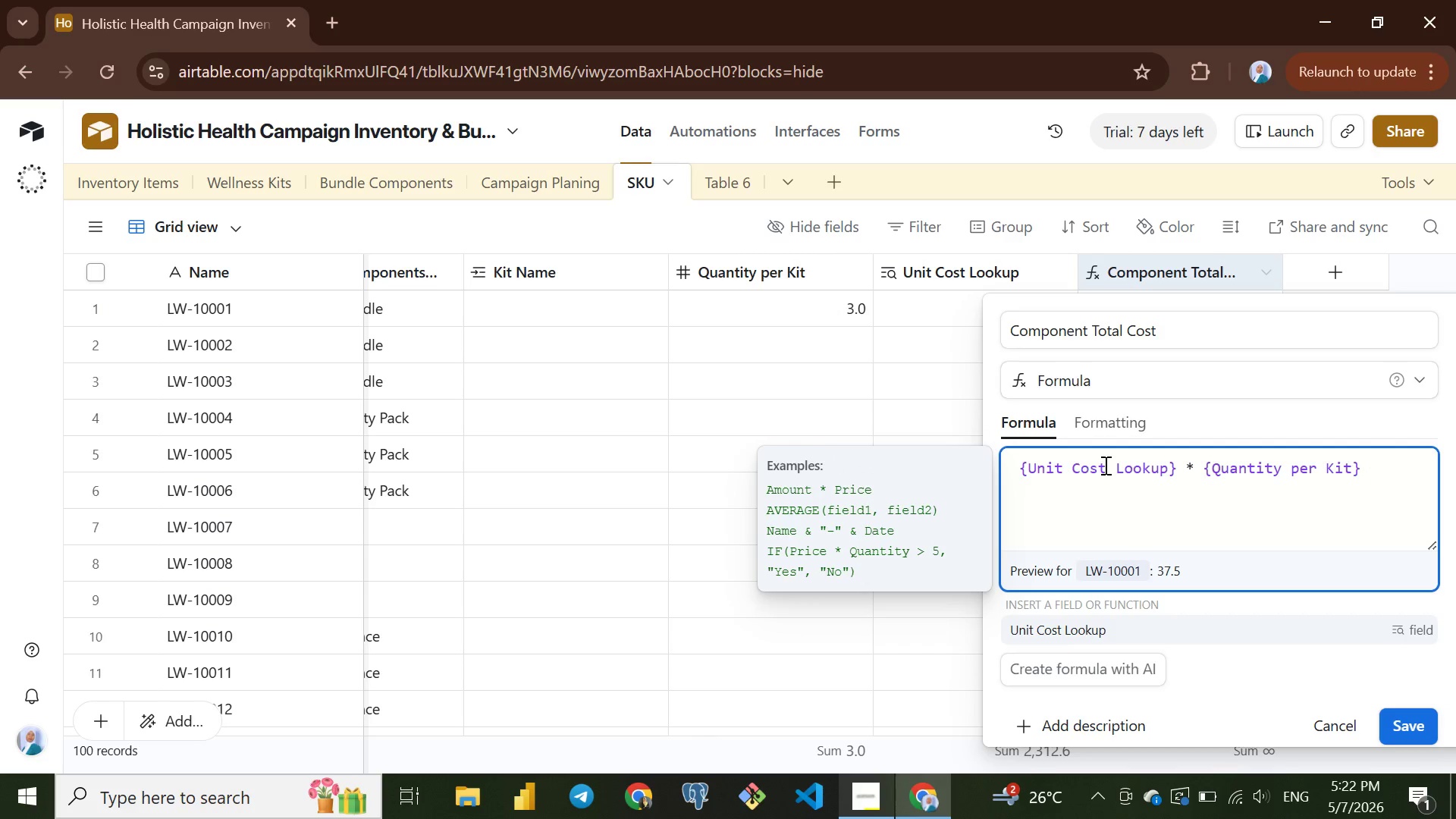 
wait(8.69)
 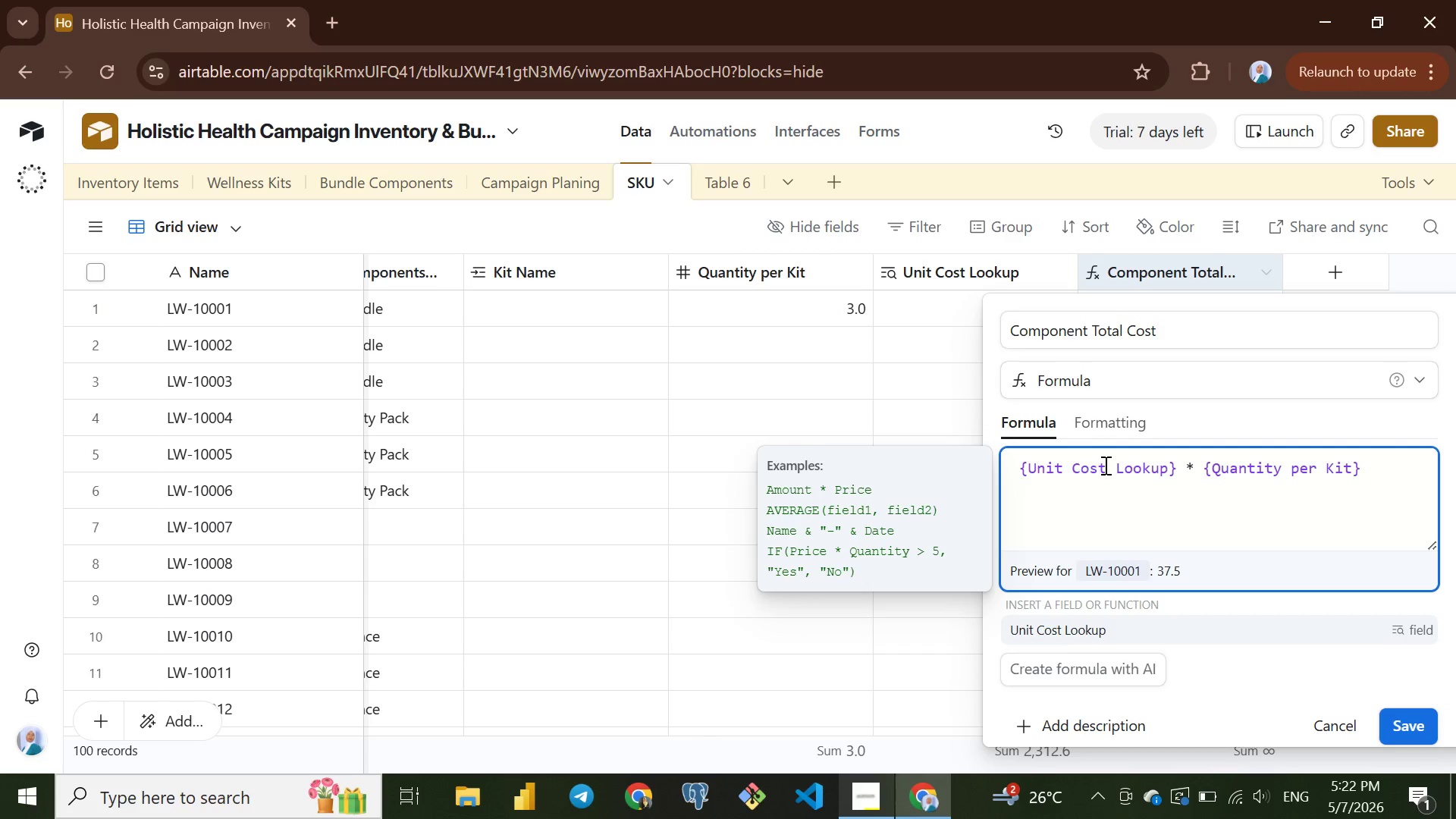 
left_click([1197, 469])
 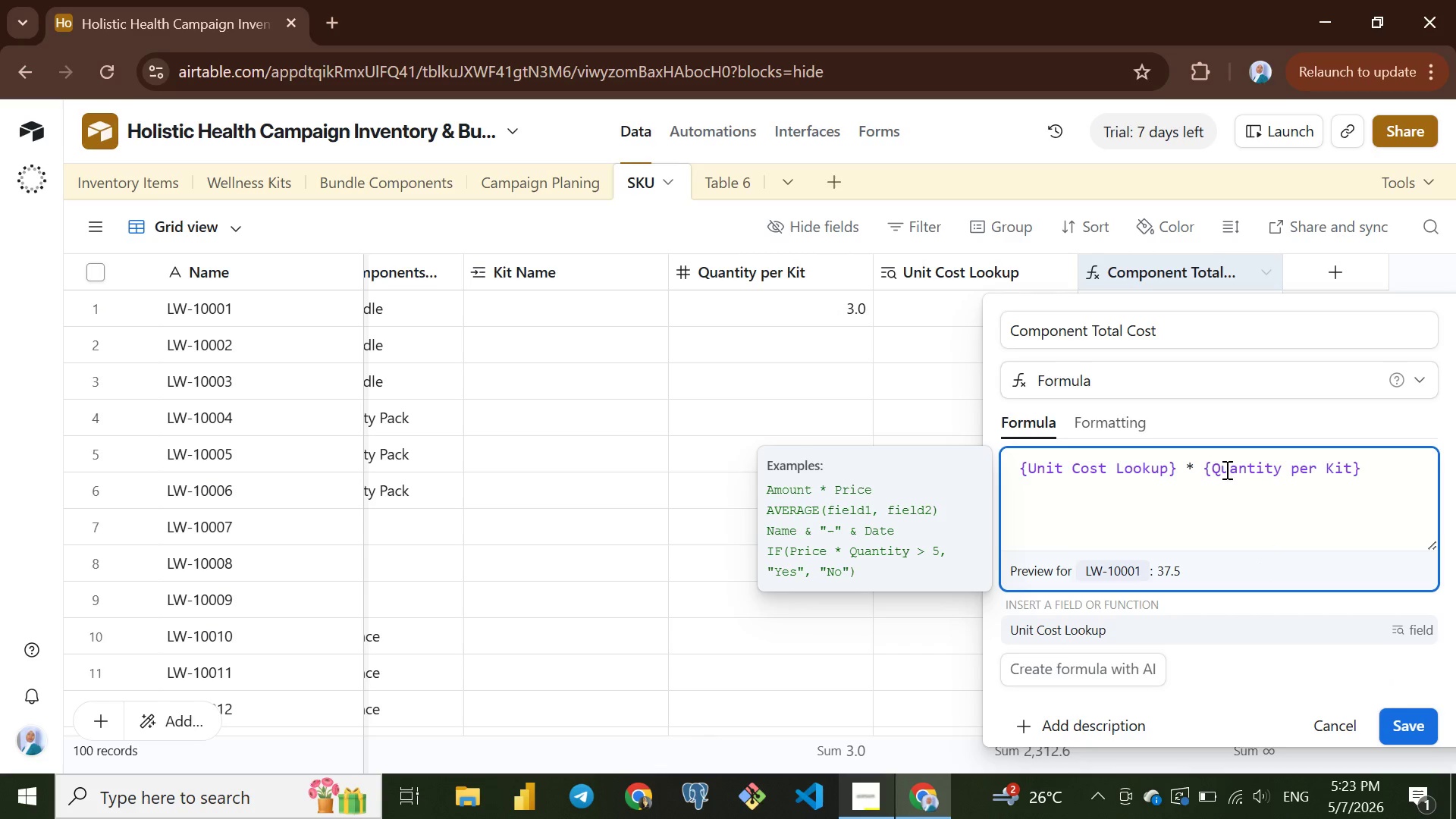 
wait(7.06)
 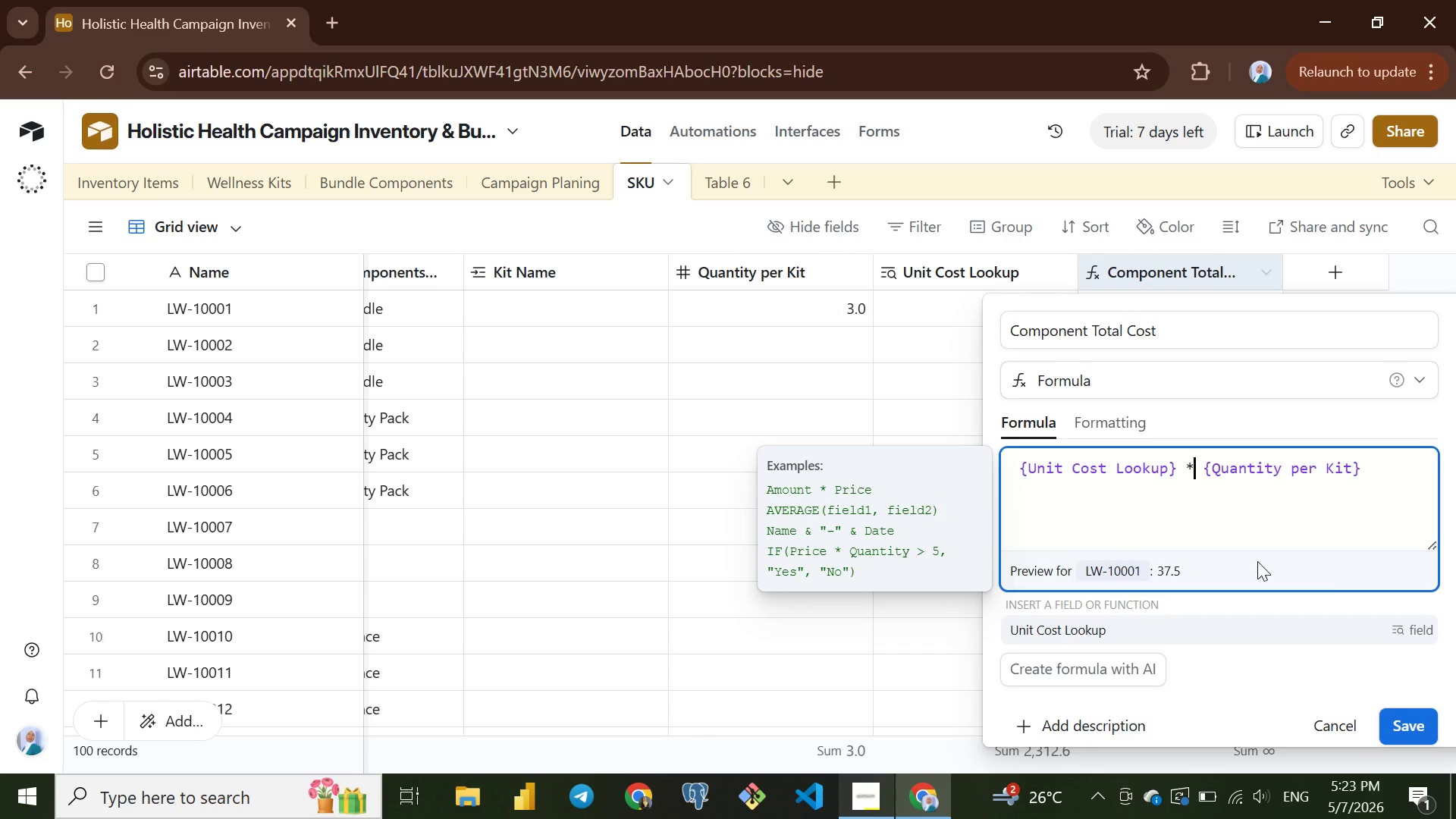 
left_click([1413, 720])
 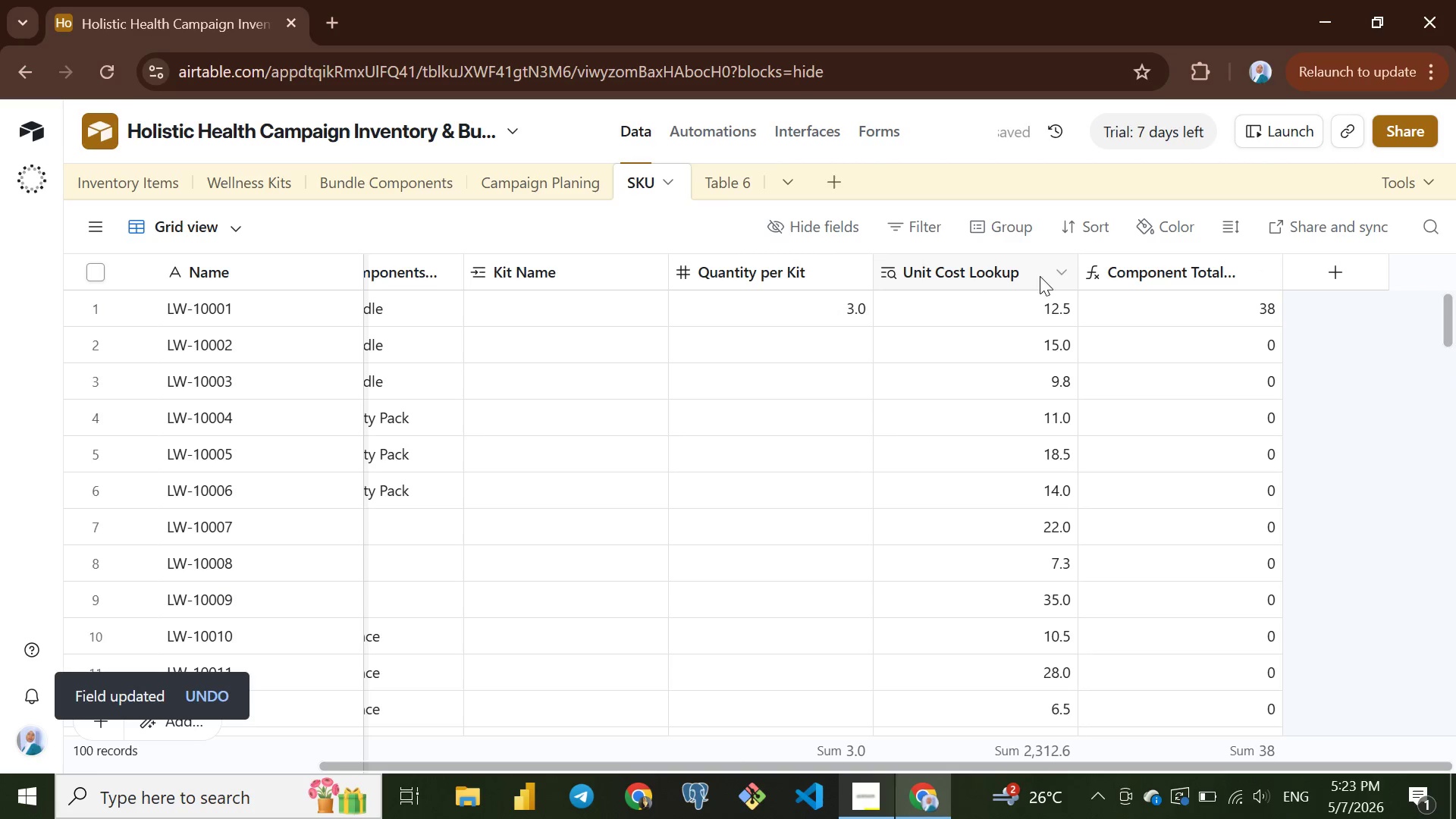 
left_click([1060, 270])
 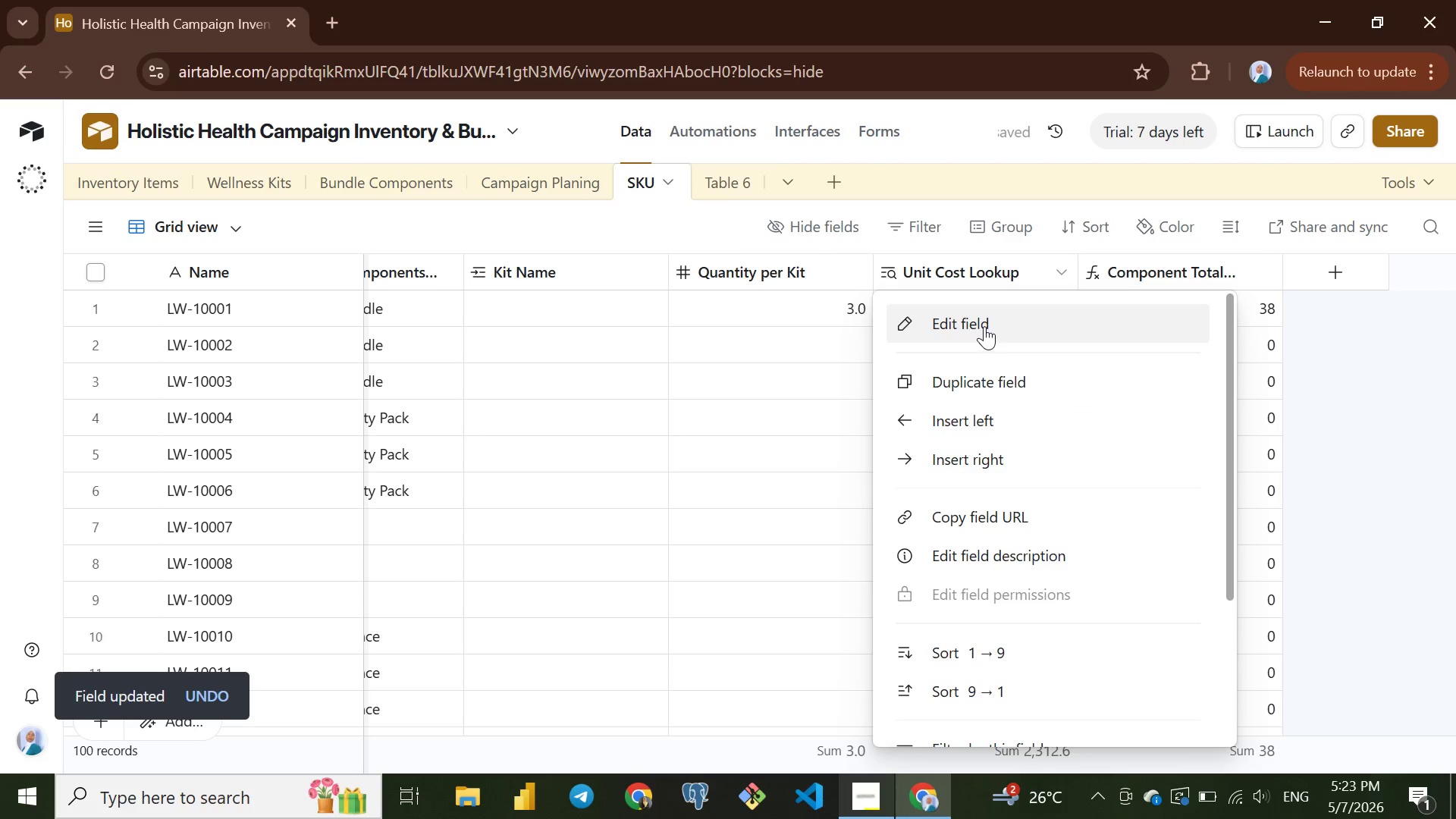 
left_click([984, 326])
 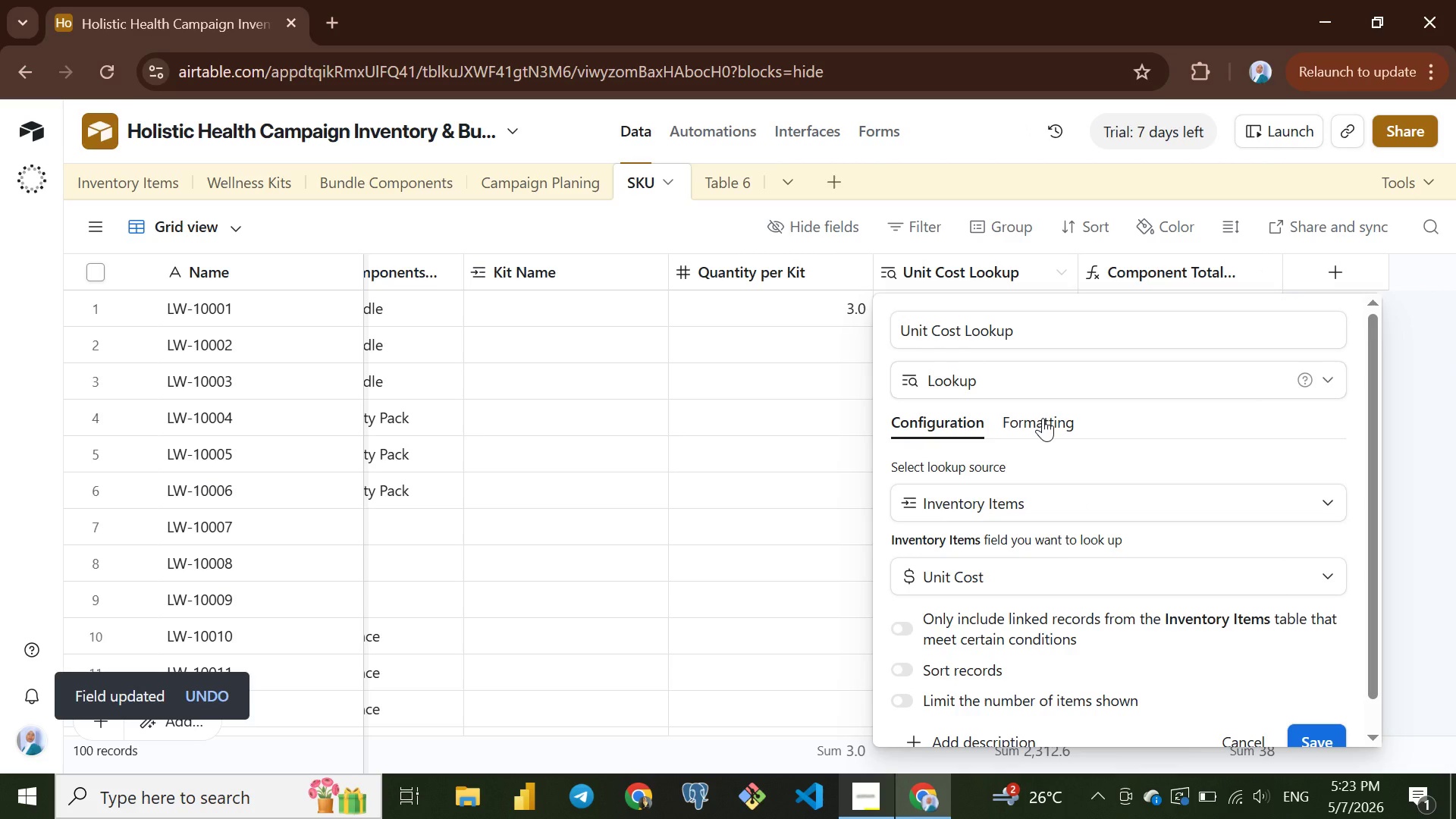 
left_click([1043, 418])
 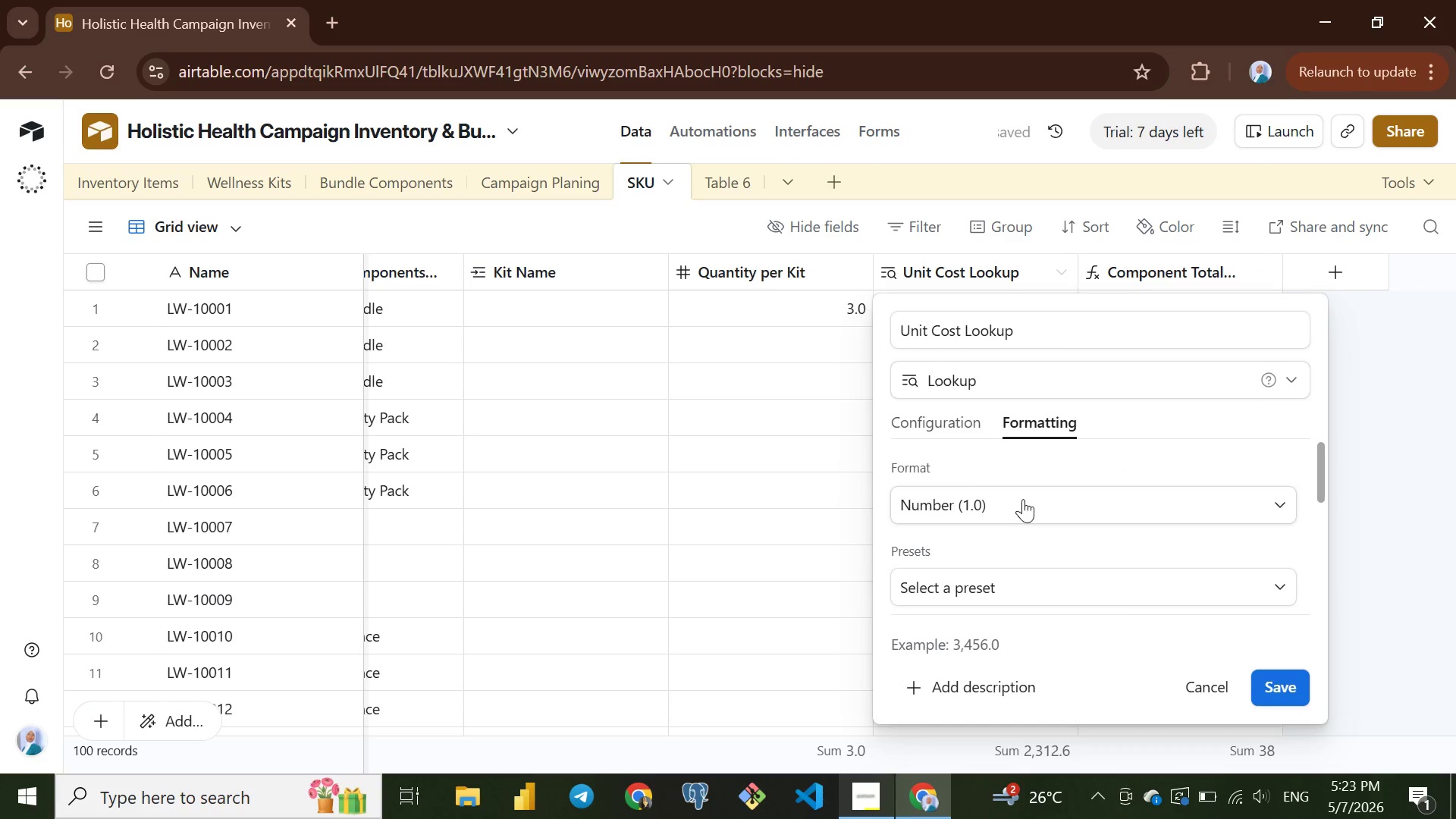 
left_click([1024, 499])
 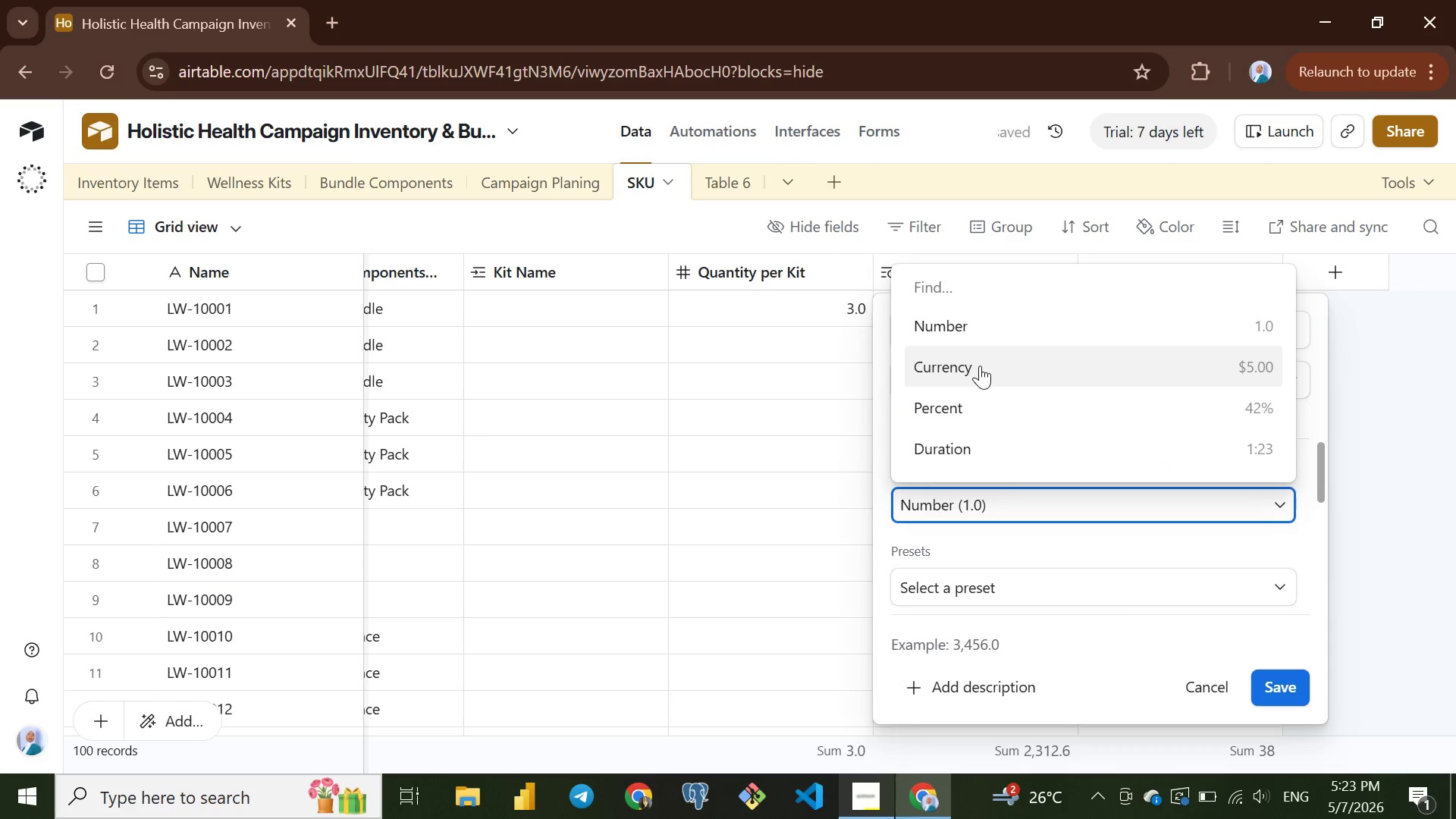 
left_click([980, 366])
 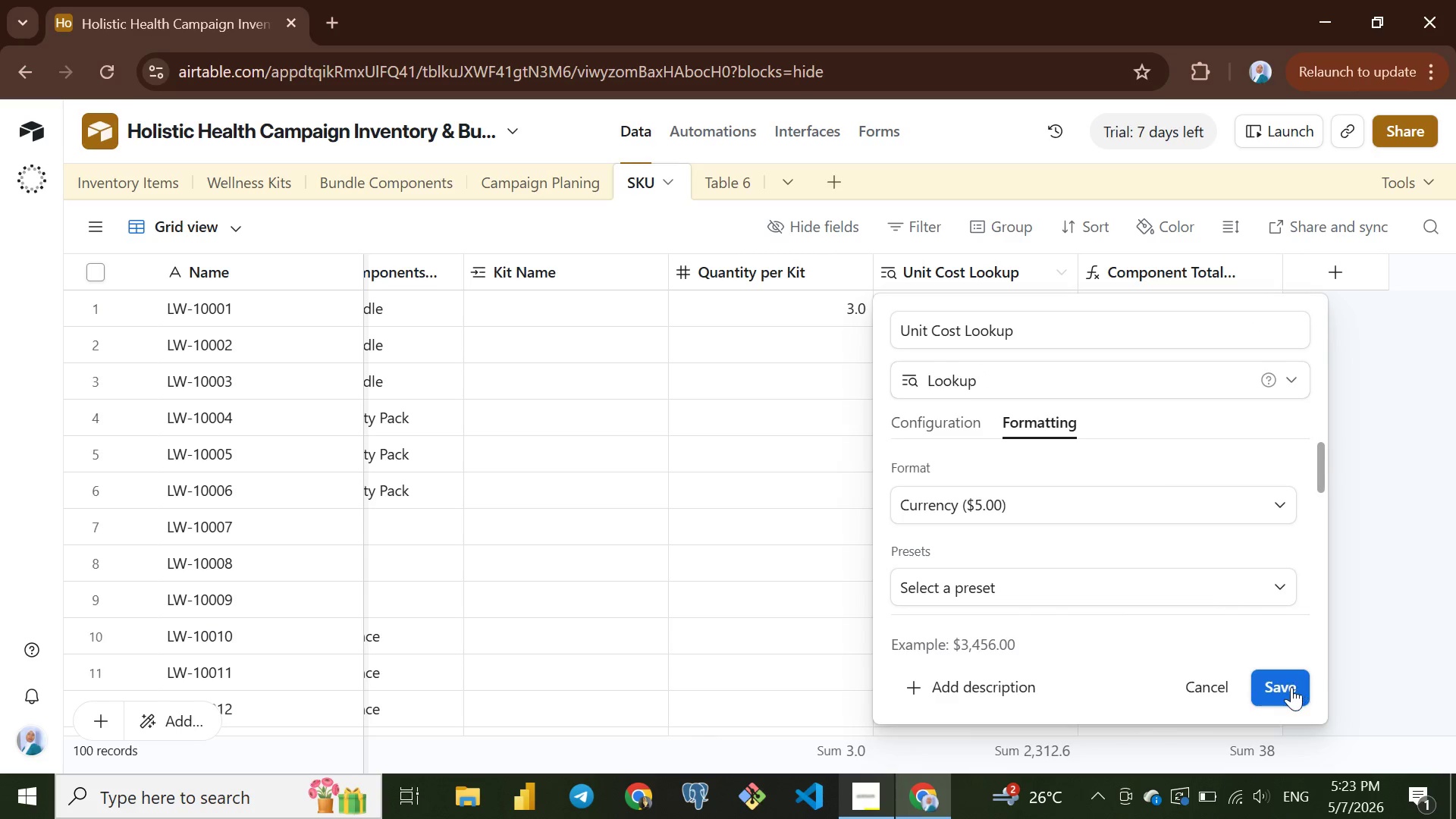 
left_click([1290, 687])
 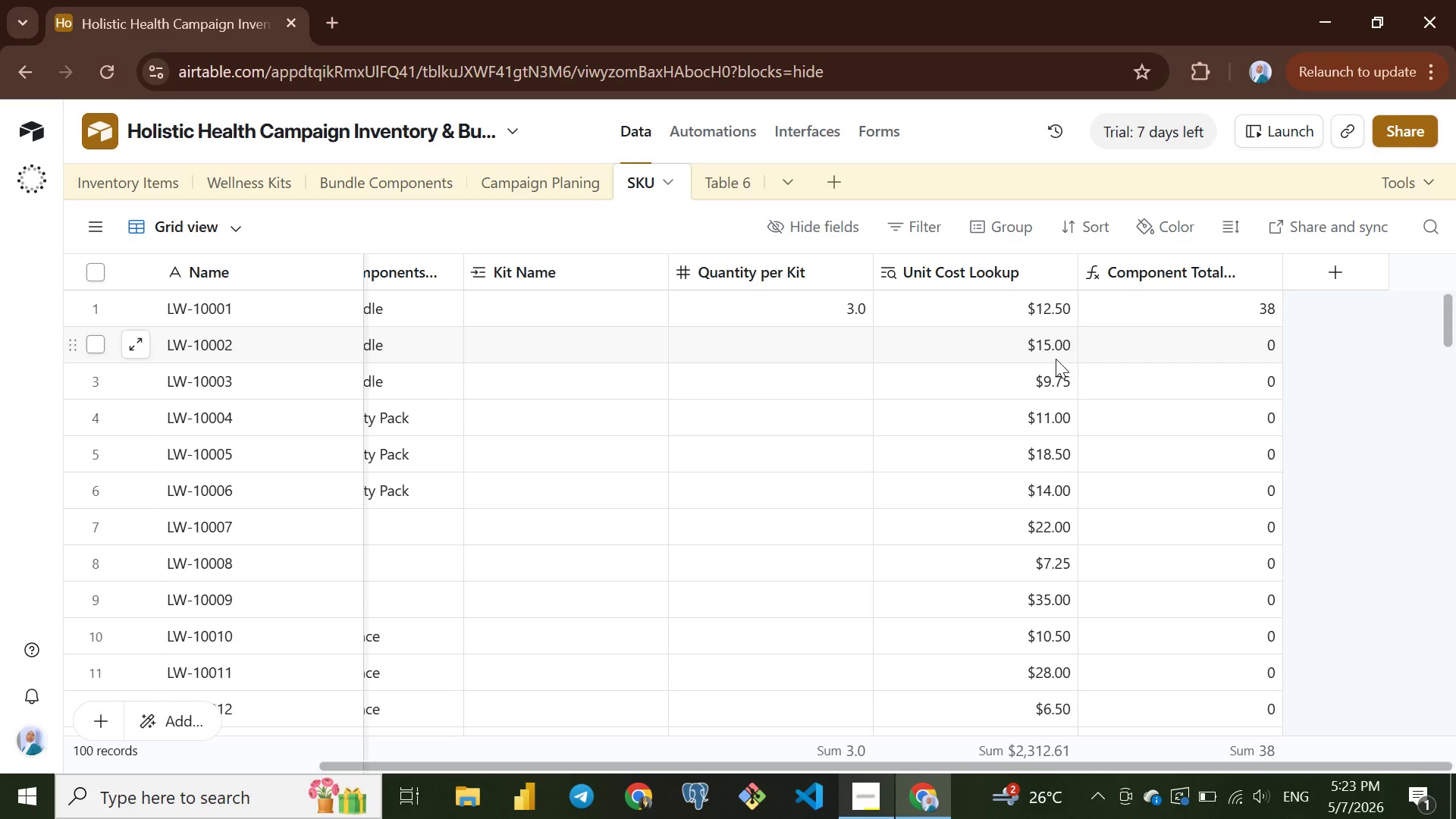 
wait(14.98)
 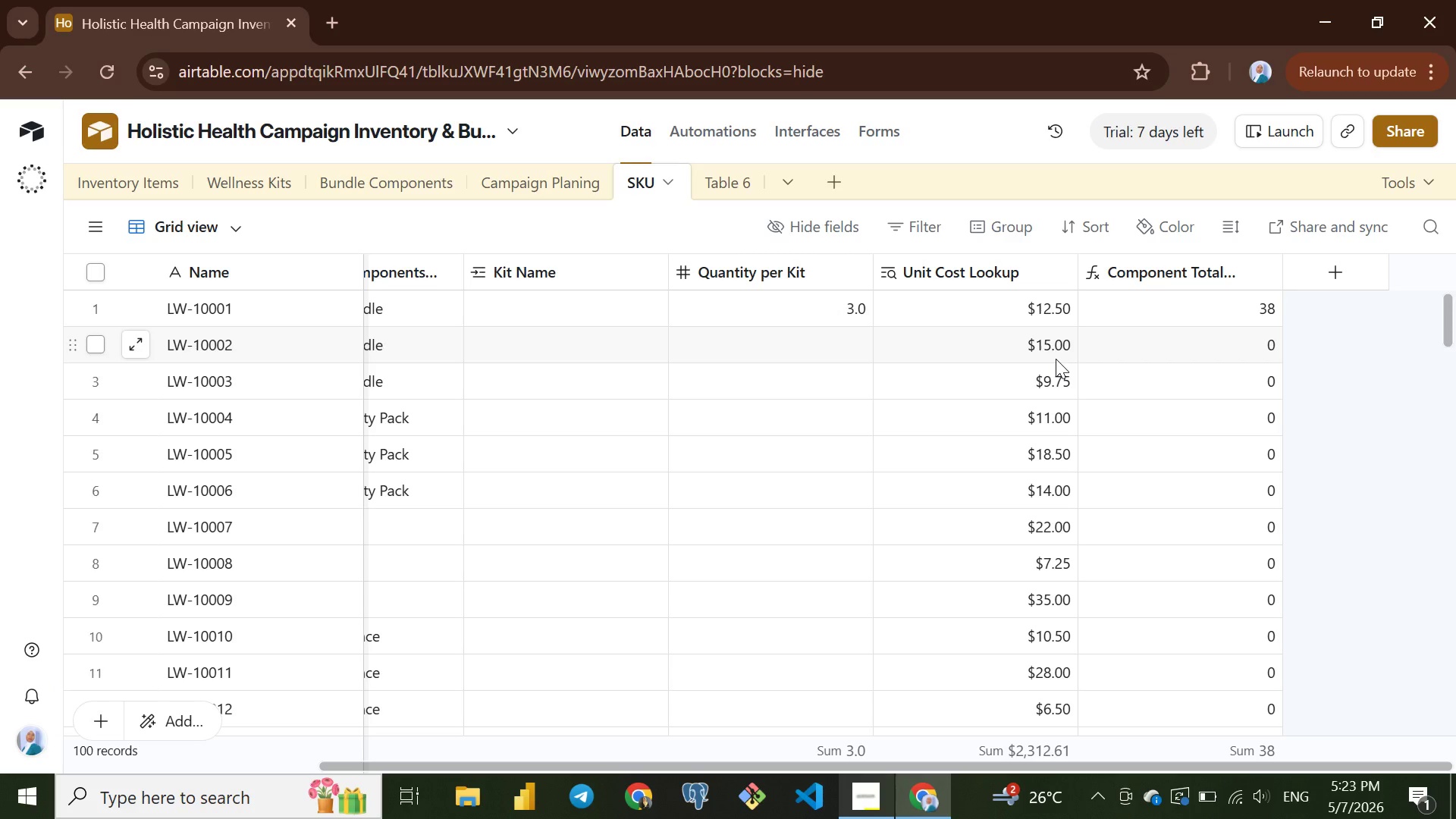 
left_click([1333, 264])
 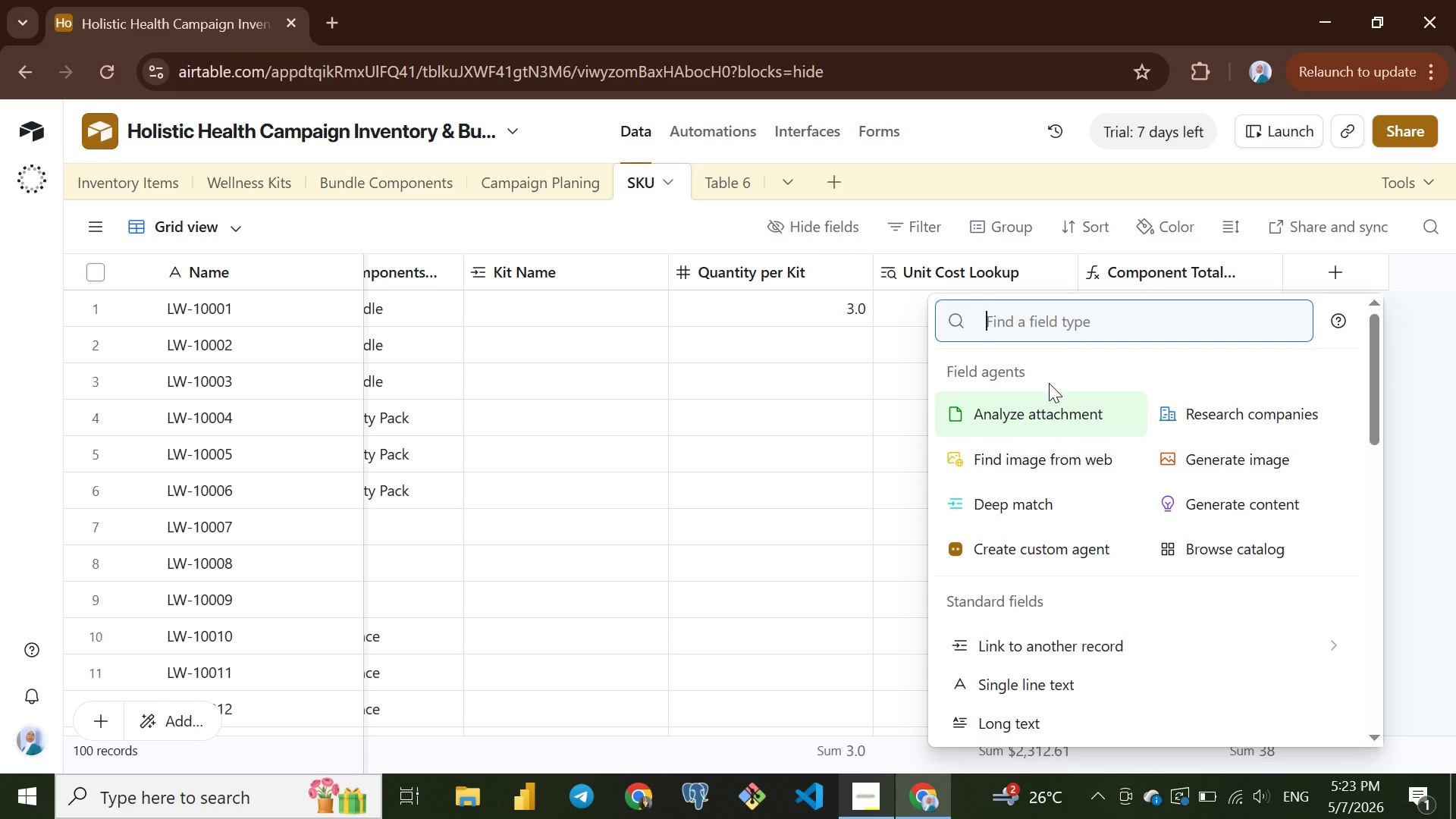 
wait(9.48)
 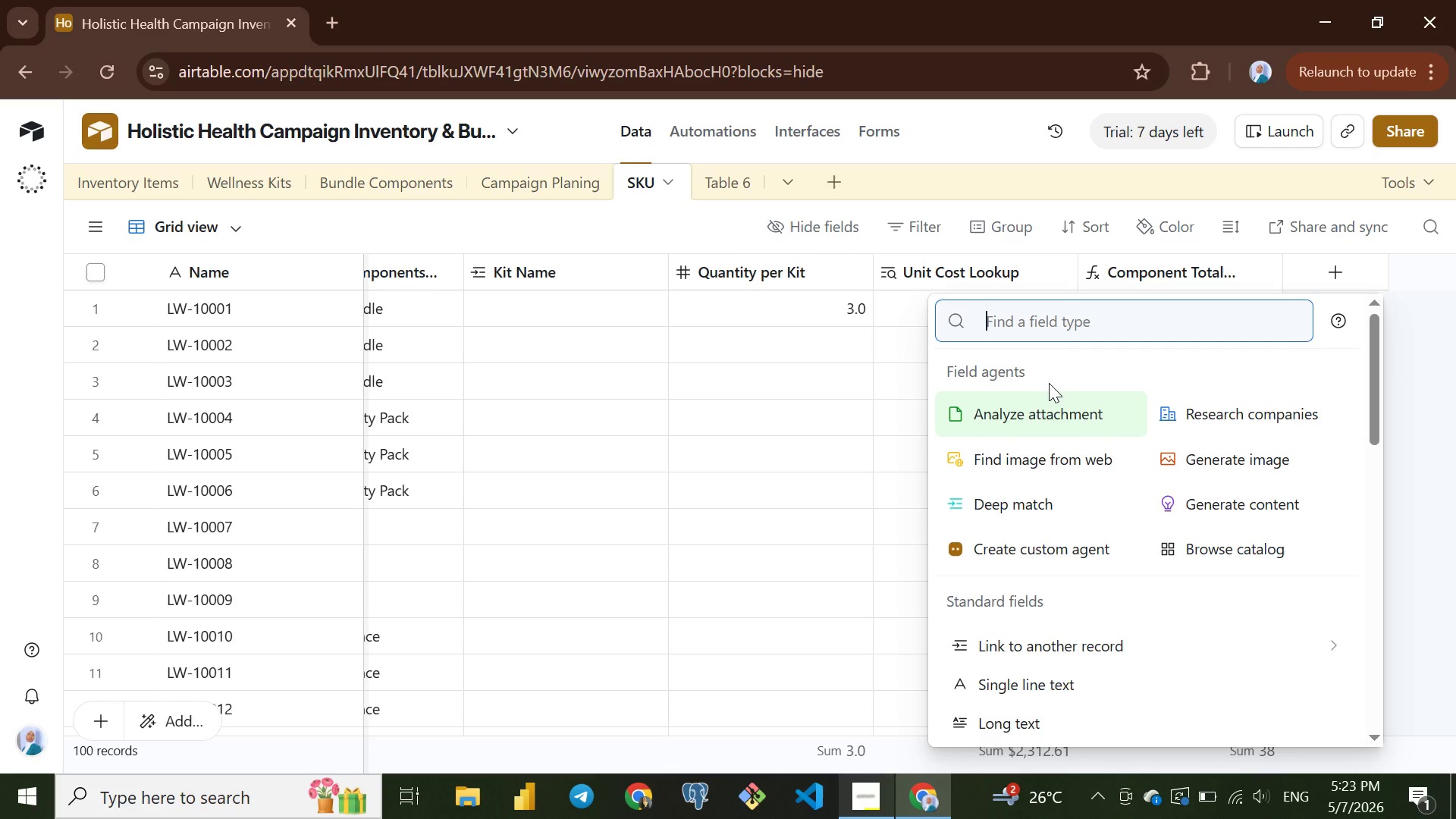 
left_click([1023, 676])
 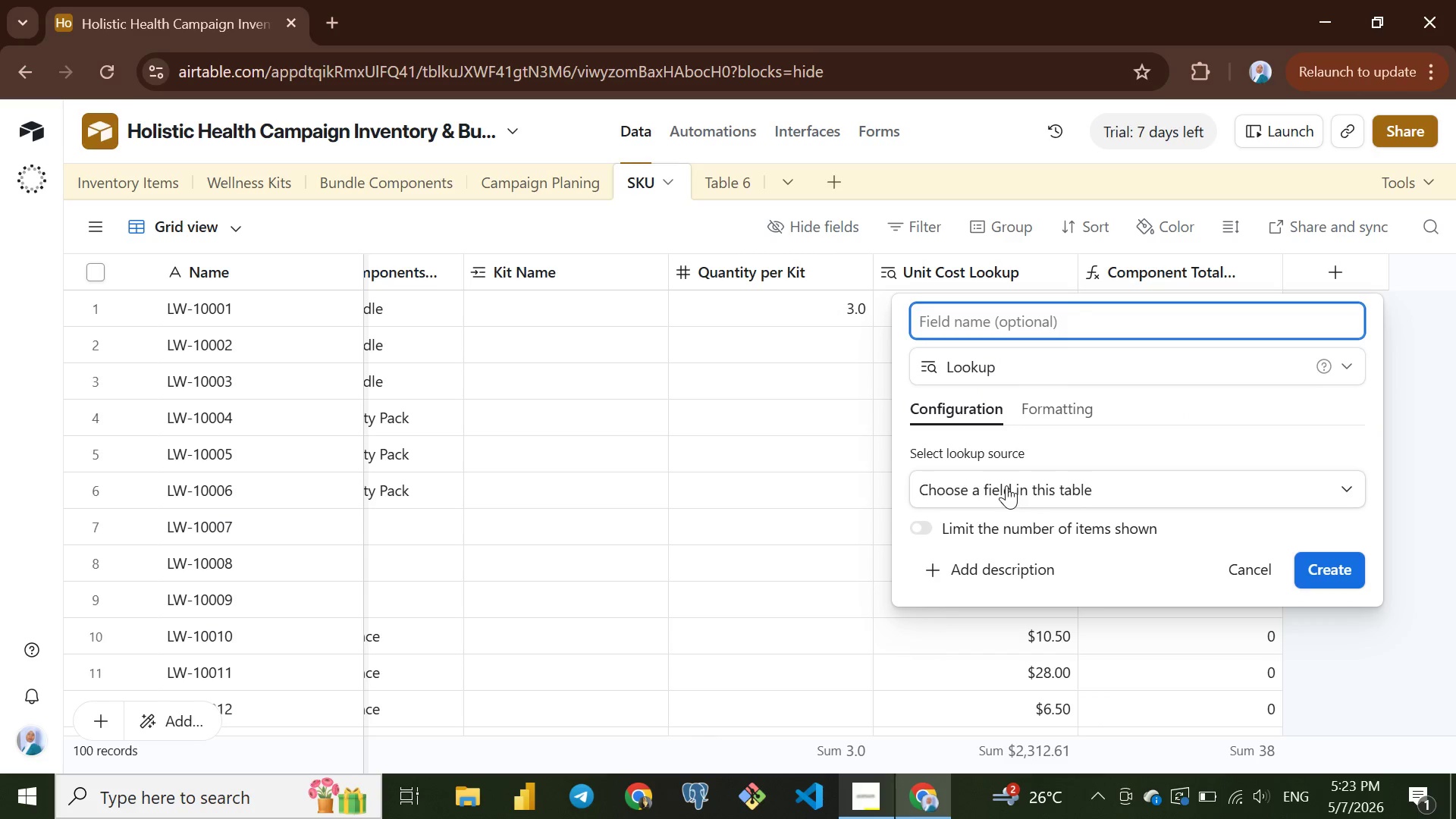 
left_click([1006, 485])
 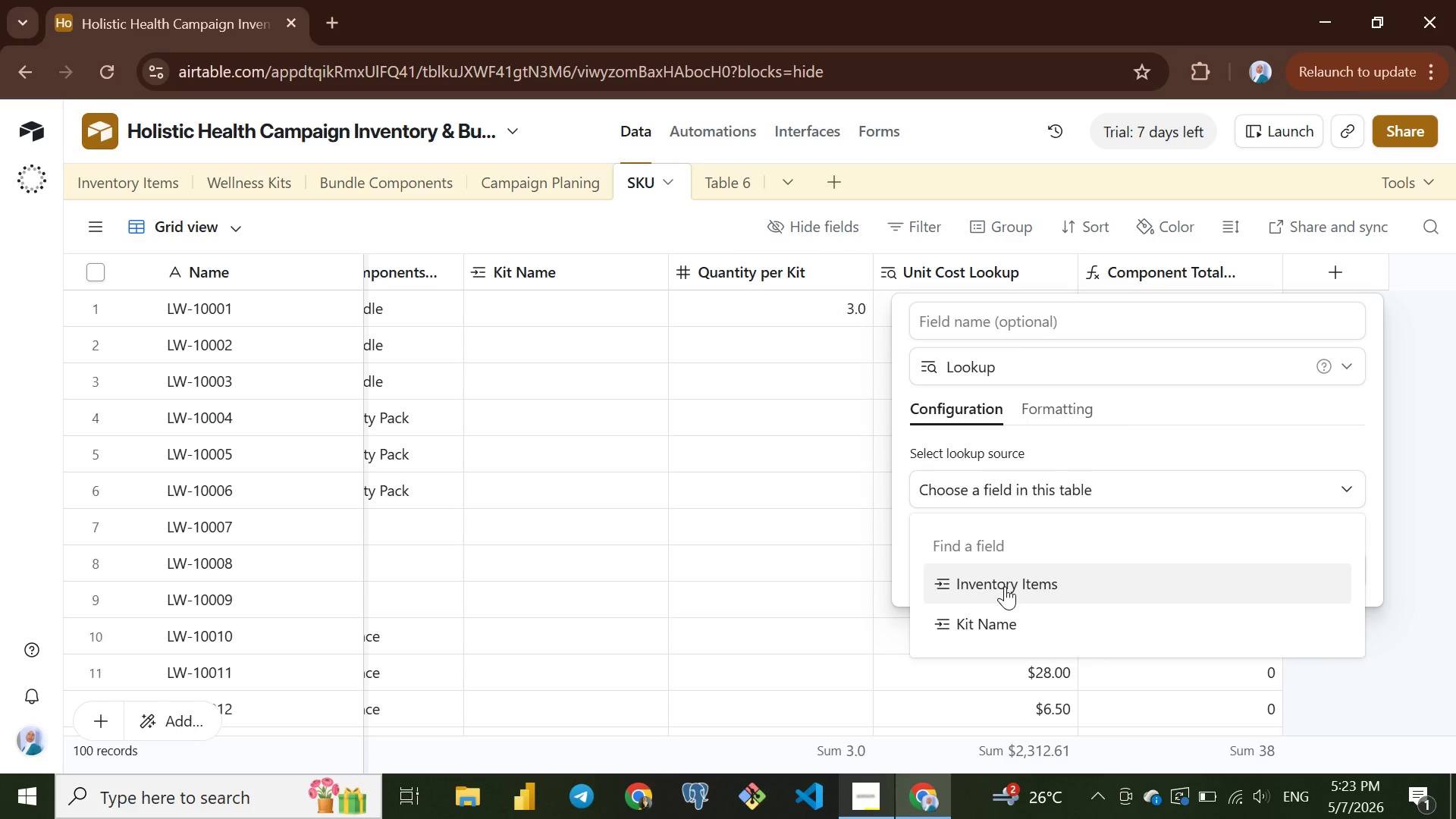 
left_click([1005, 586])
 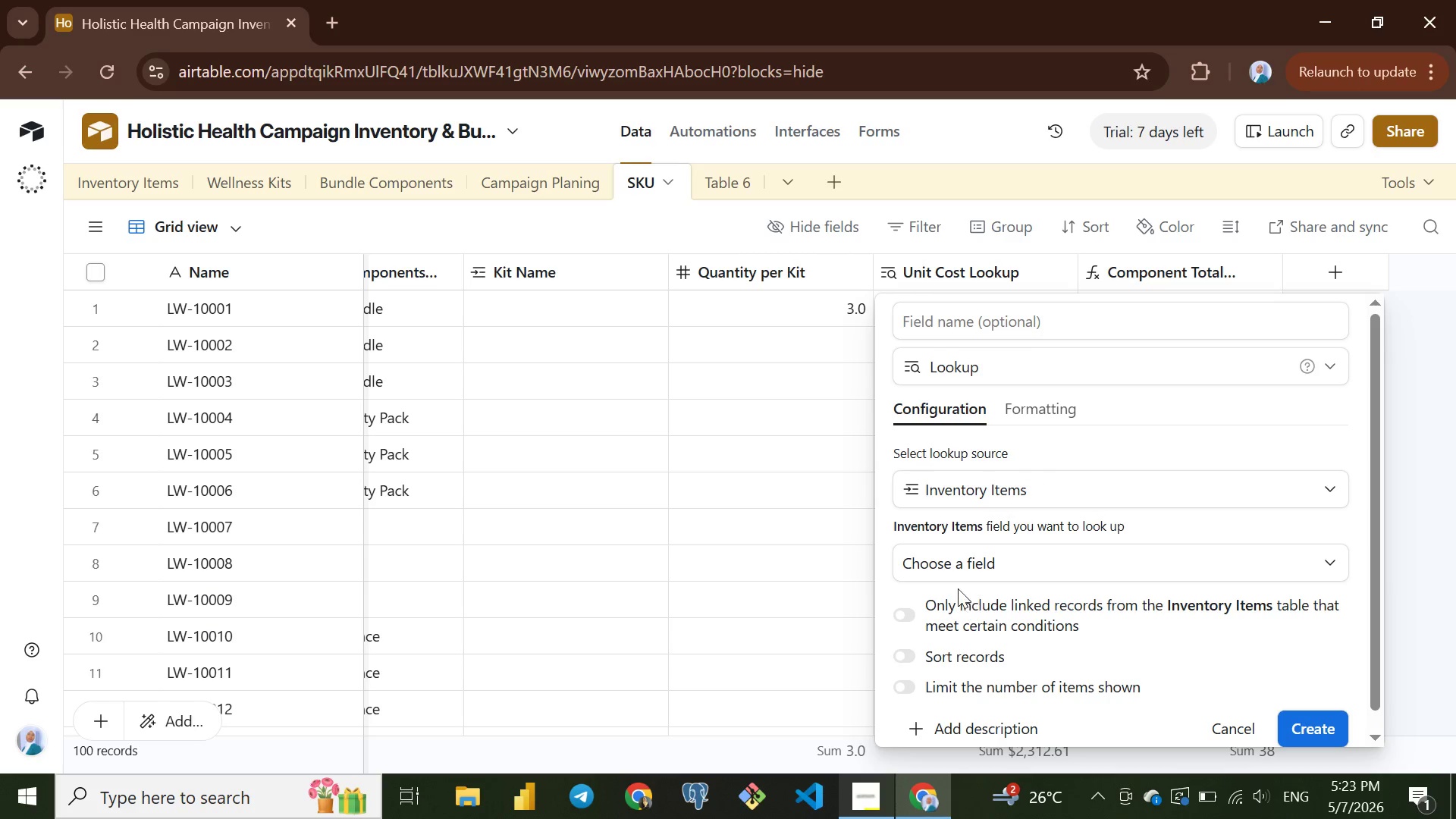 
left_click([965, 559])
 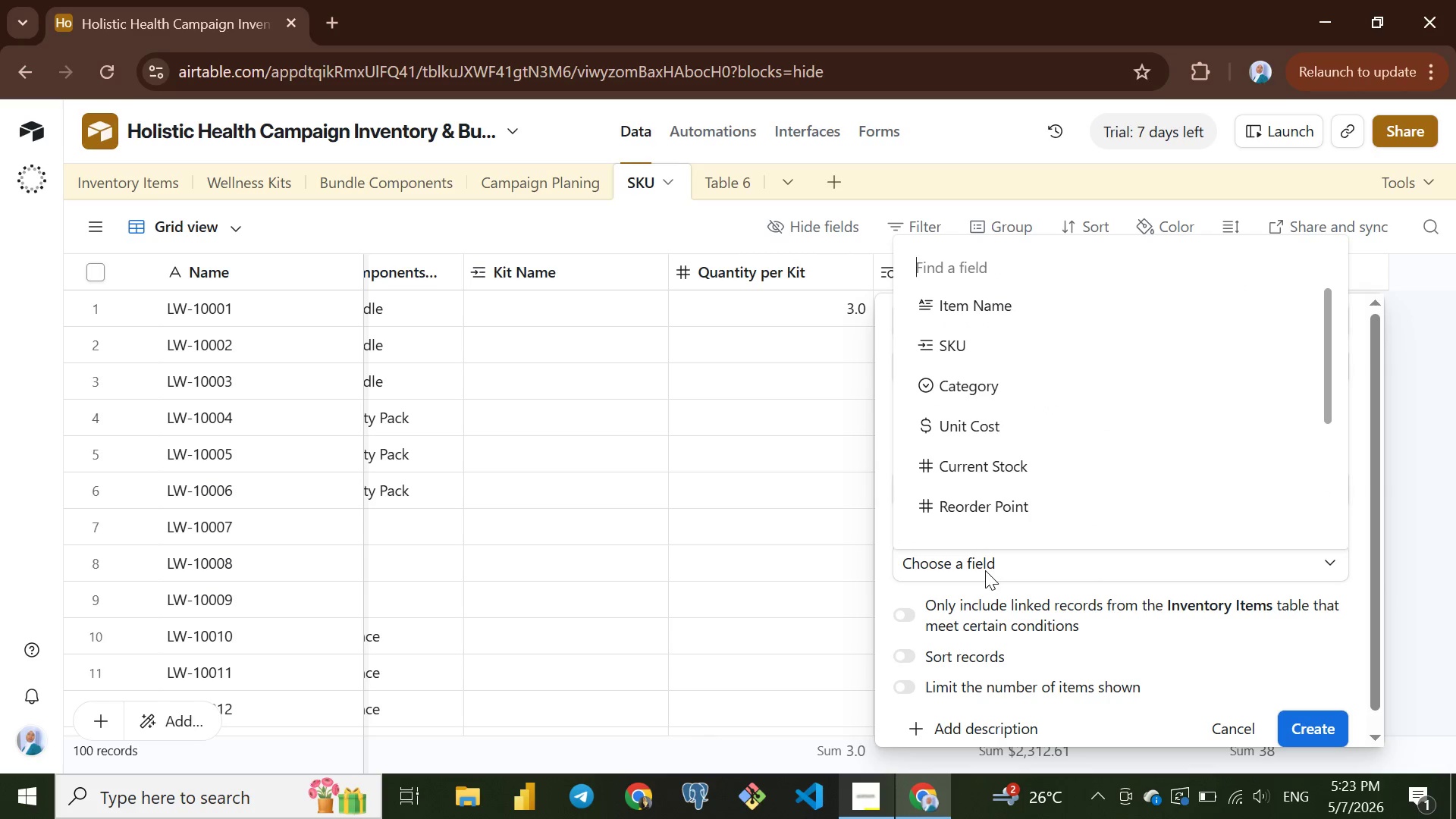 
left_click([985, 570])
 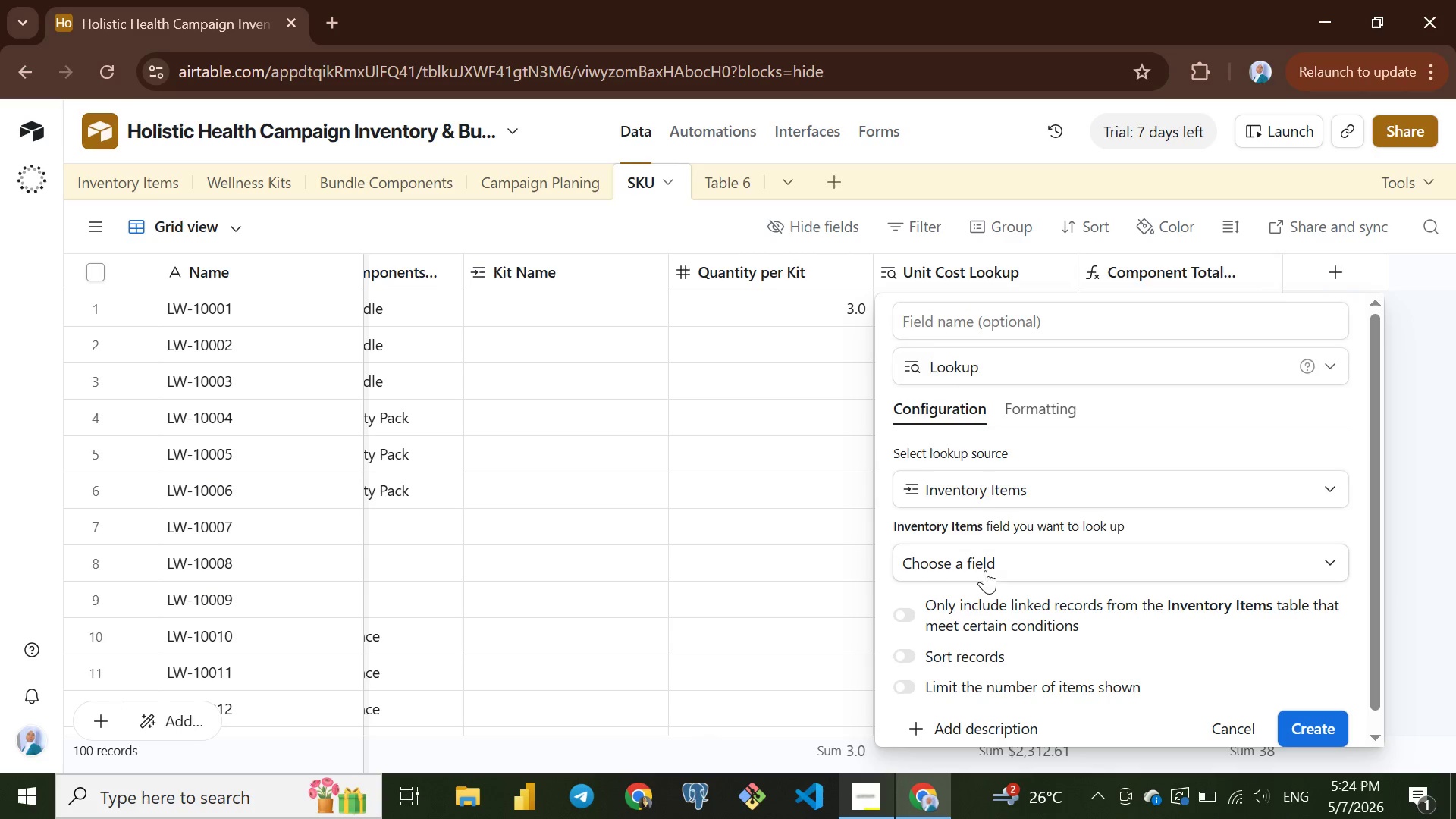 
left_click([985, 570])
 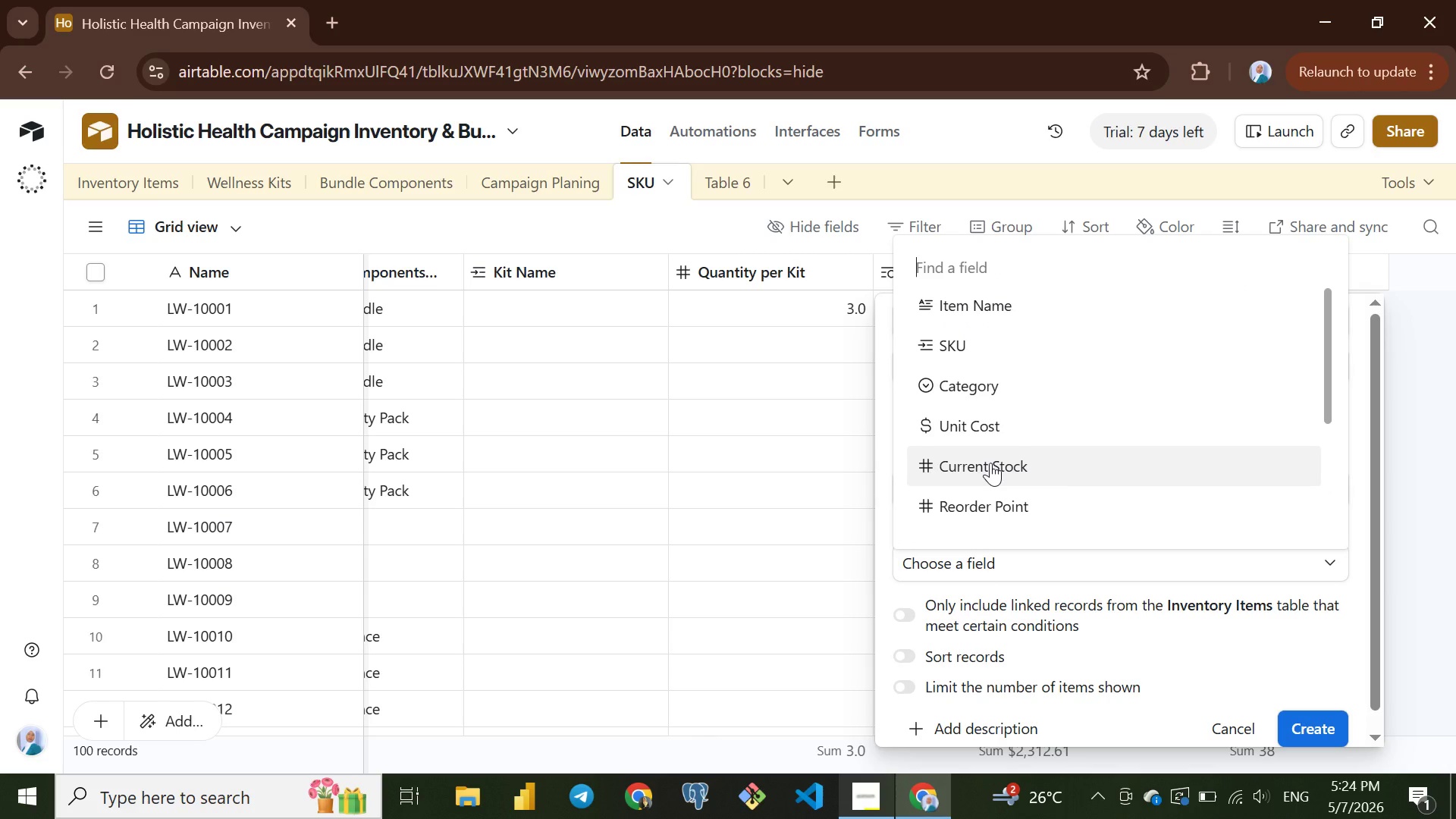 
left_click([990, 463])
 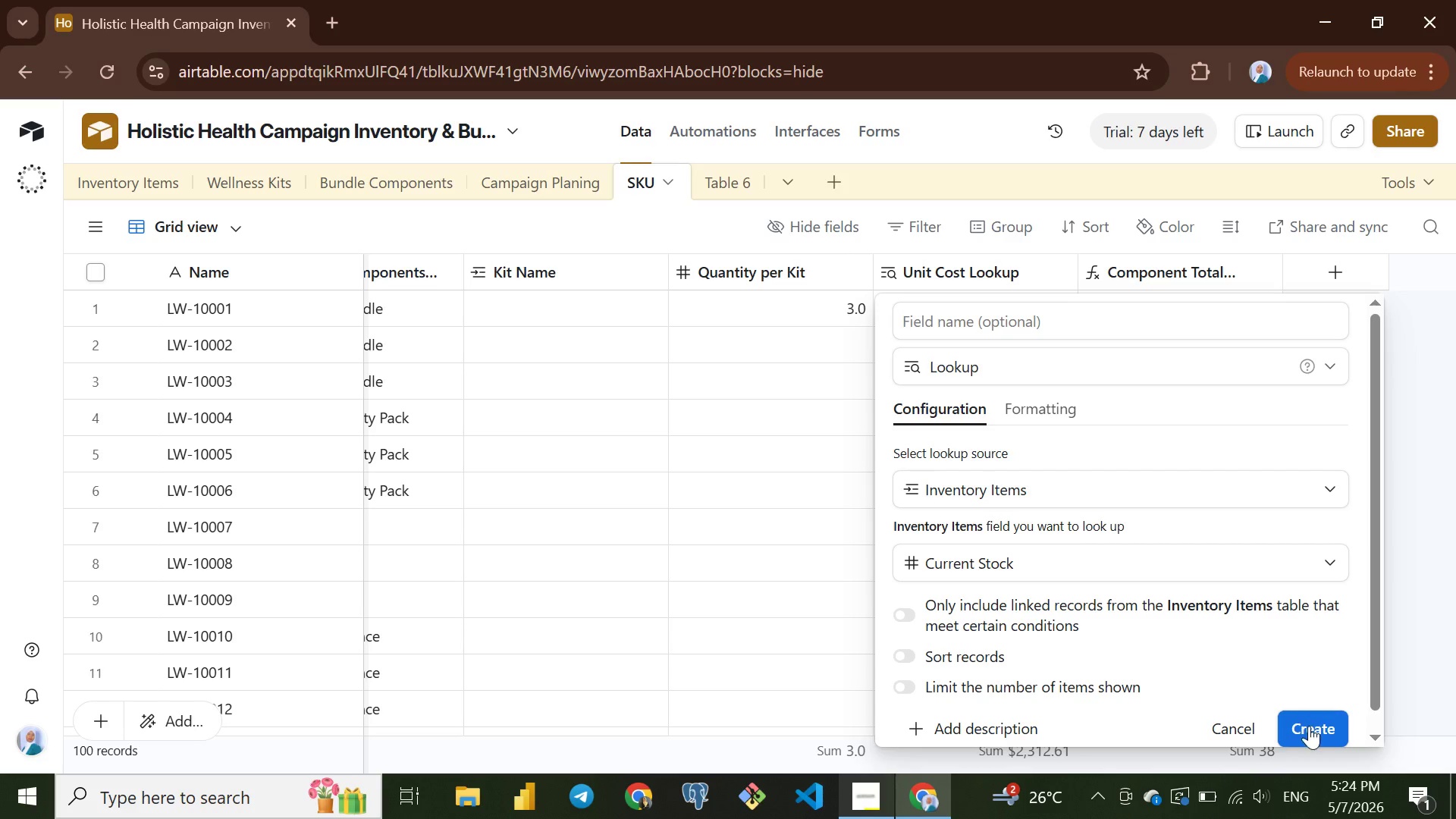 
left_click([1309, 727])
 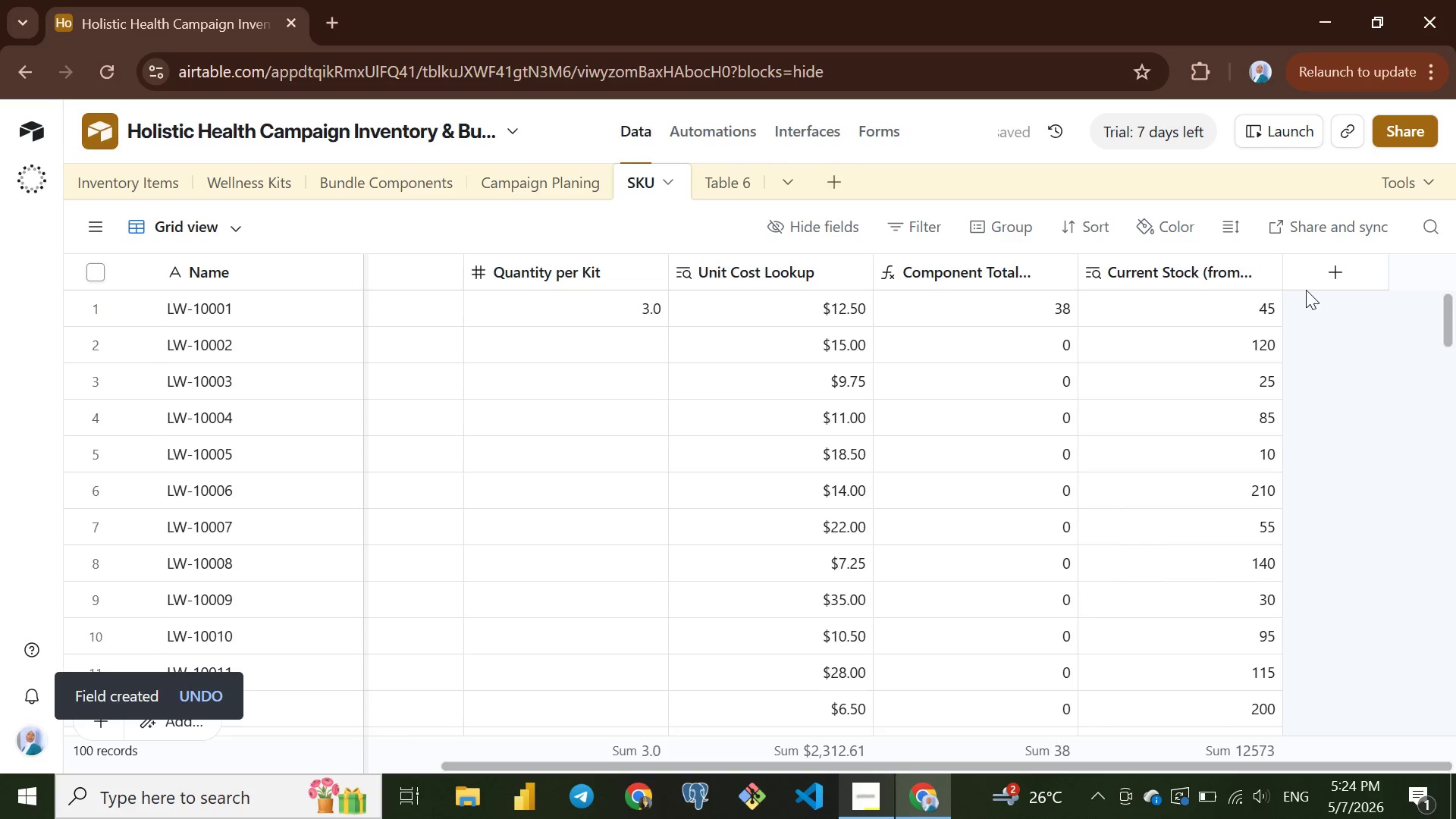 
left_click([1323, 268])
 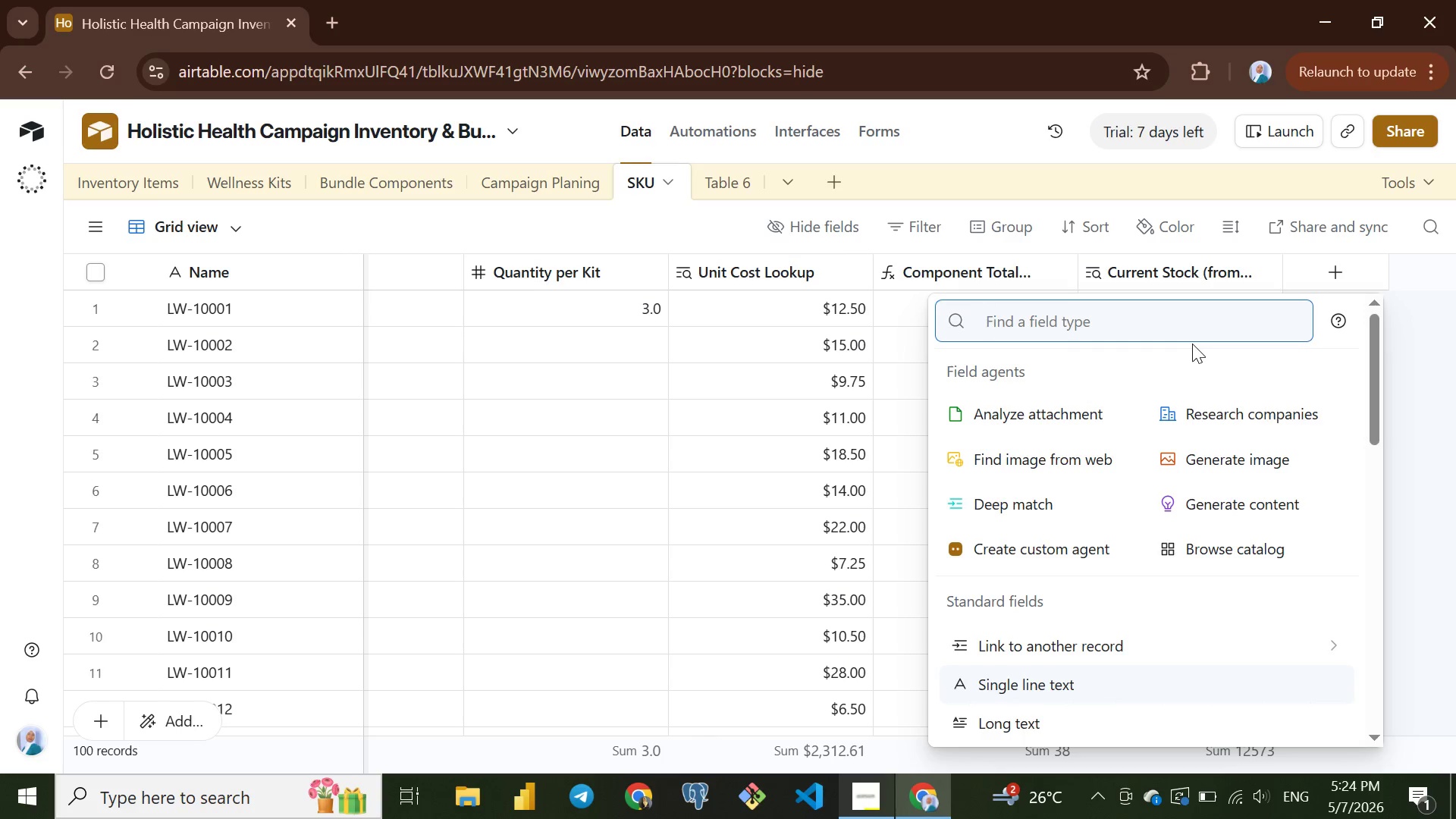 
wait(18.34)
 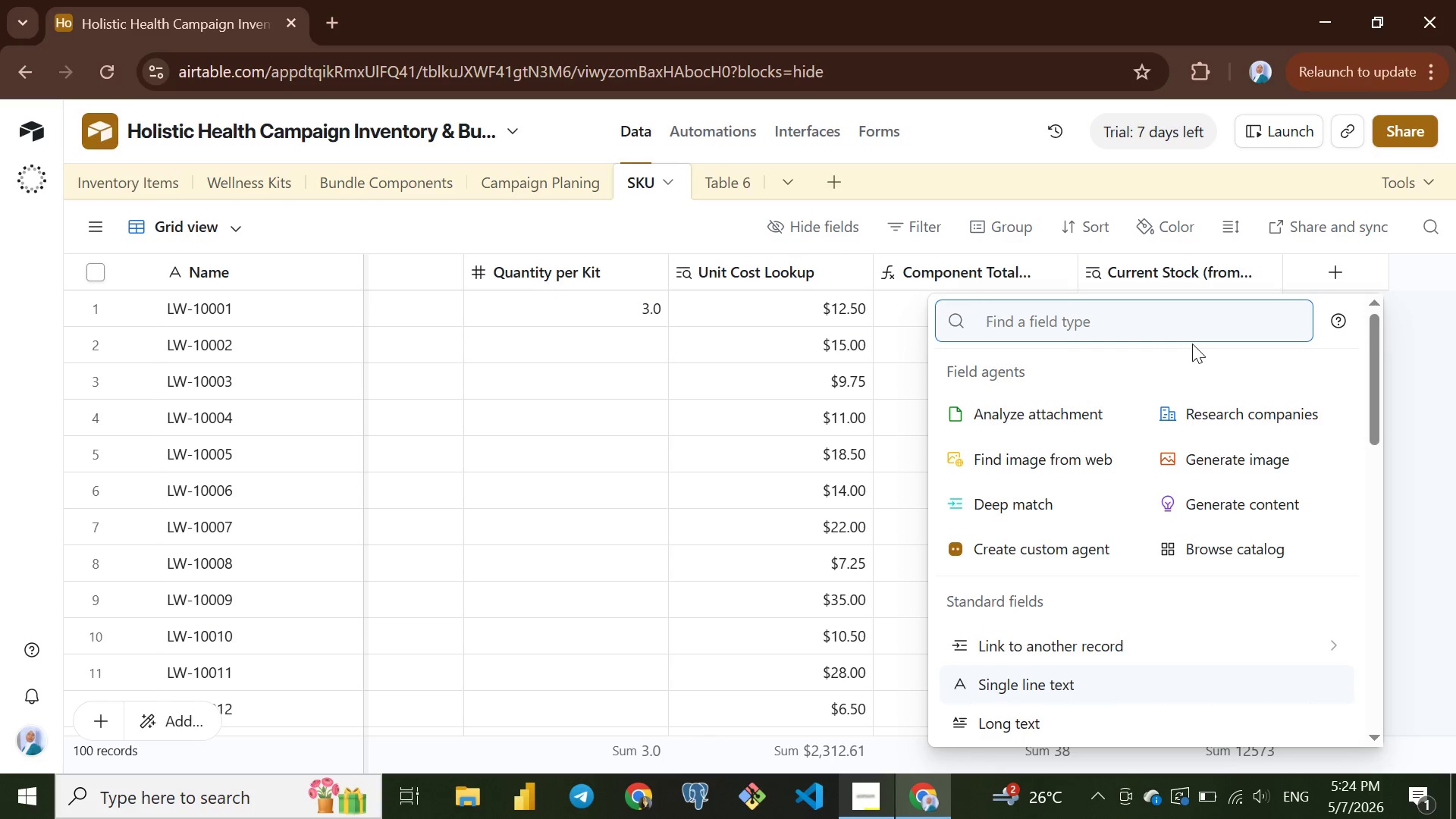 
left_click([1019, 646])
 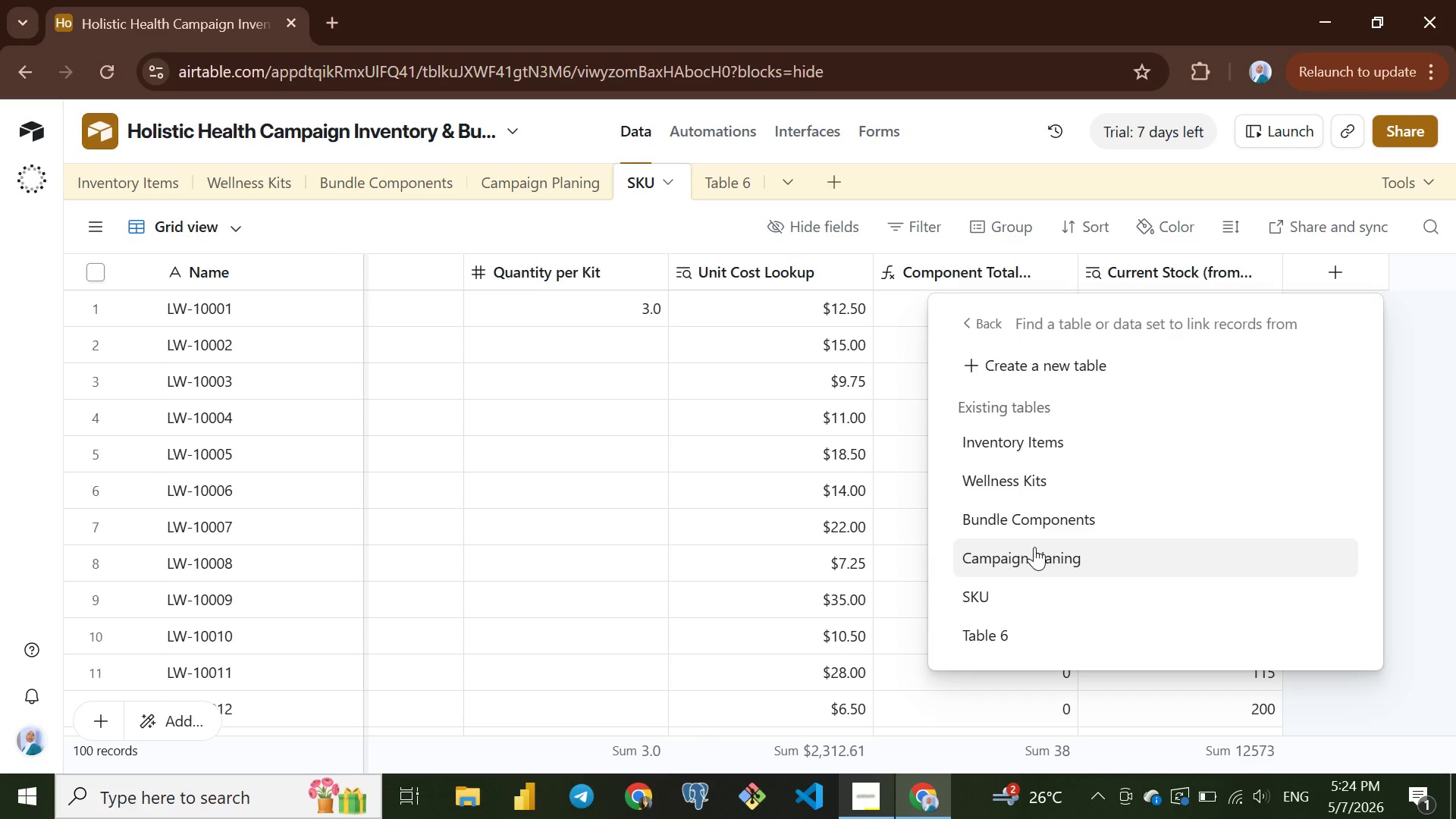 
left_click([1034, 547])
 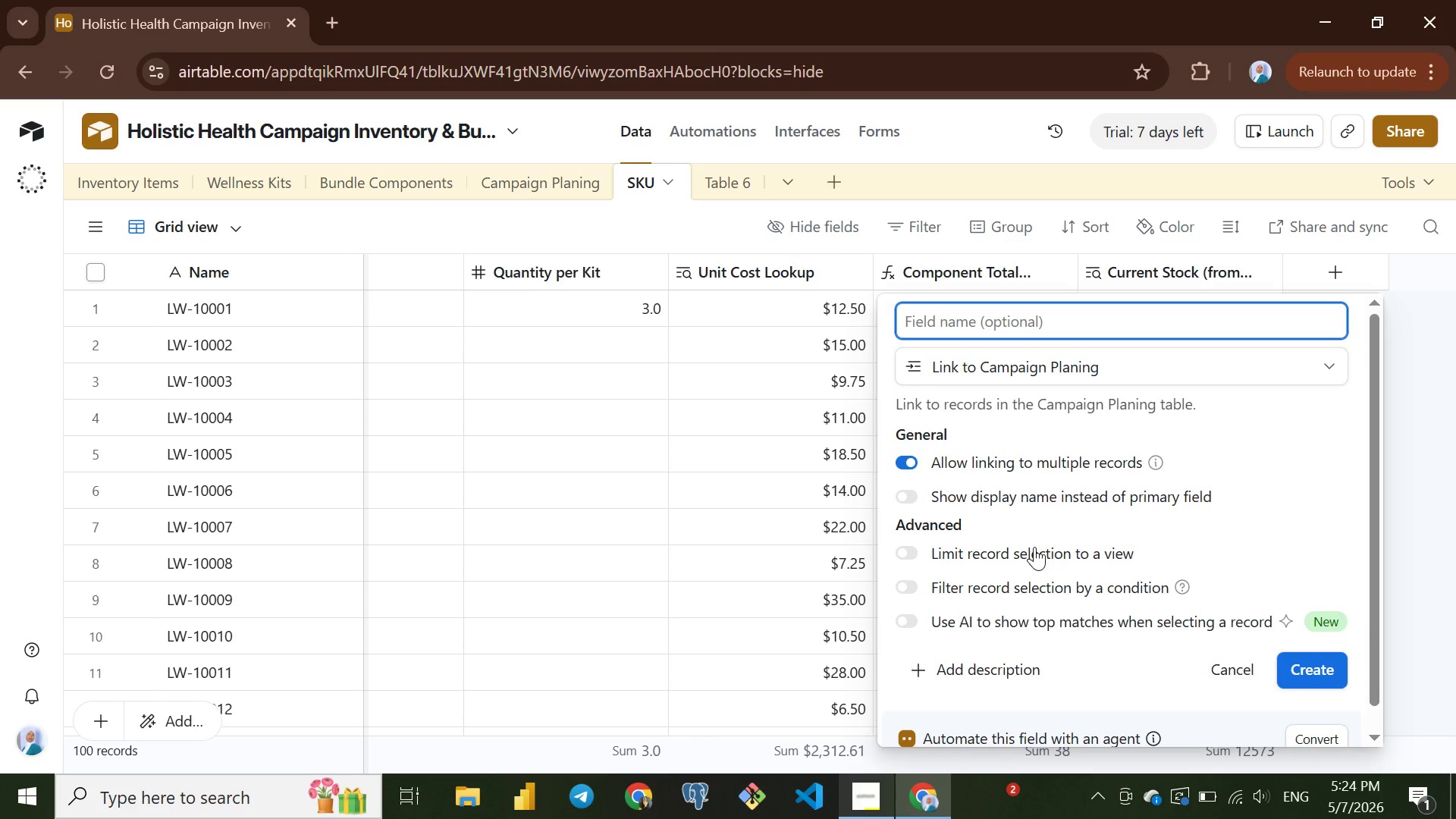 
type(Campa)
 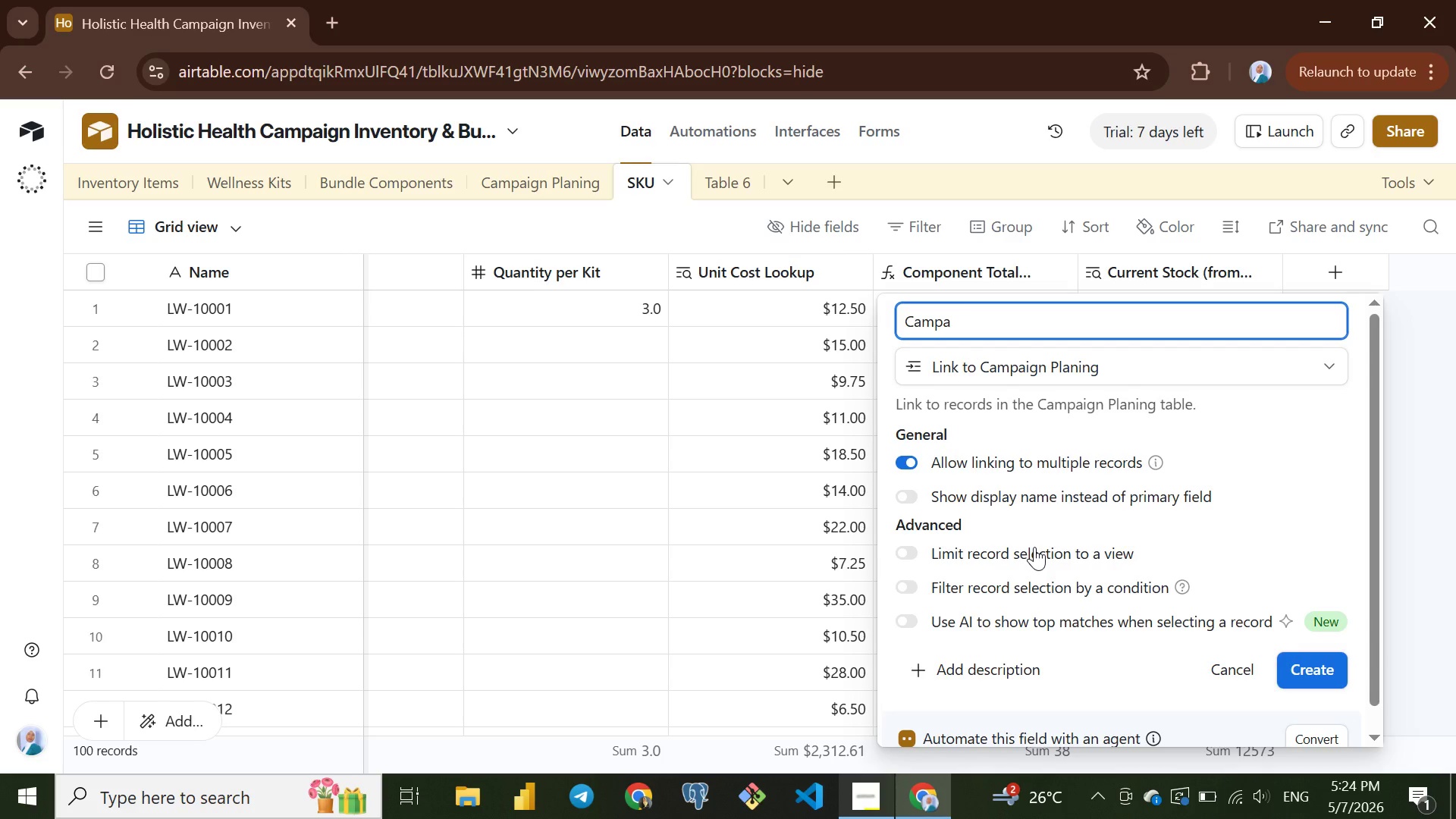 
type(ign )
 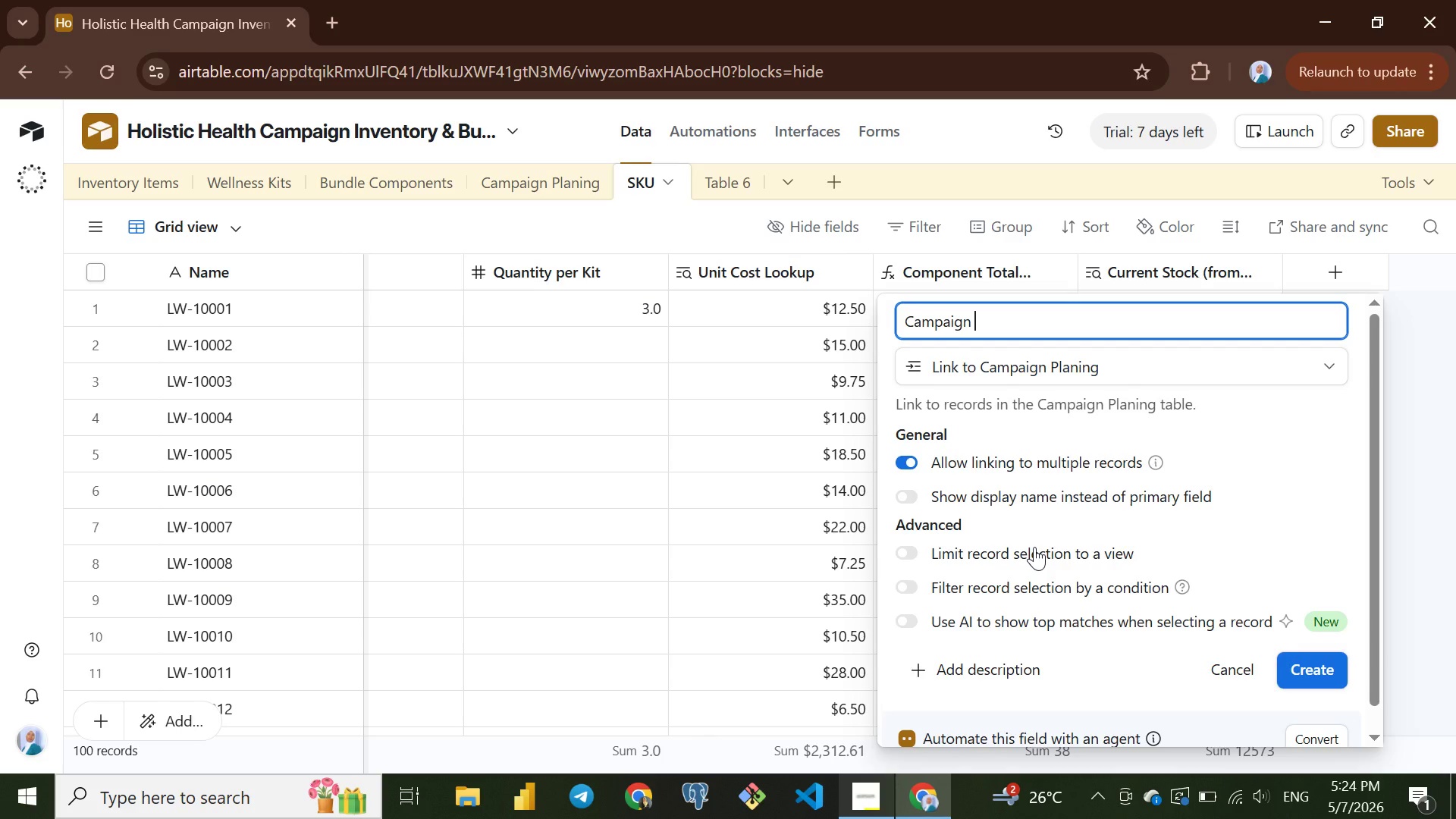 
type(Planing)
 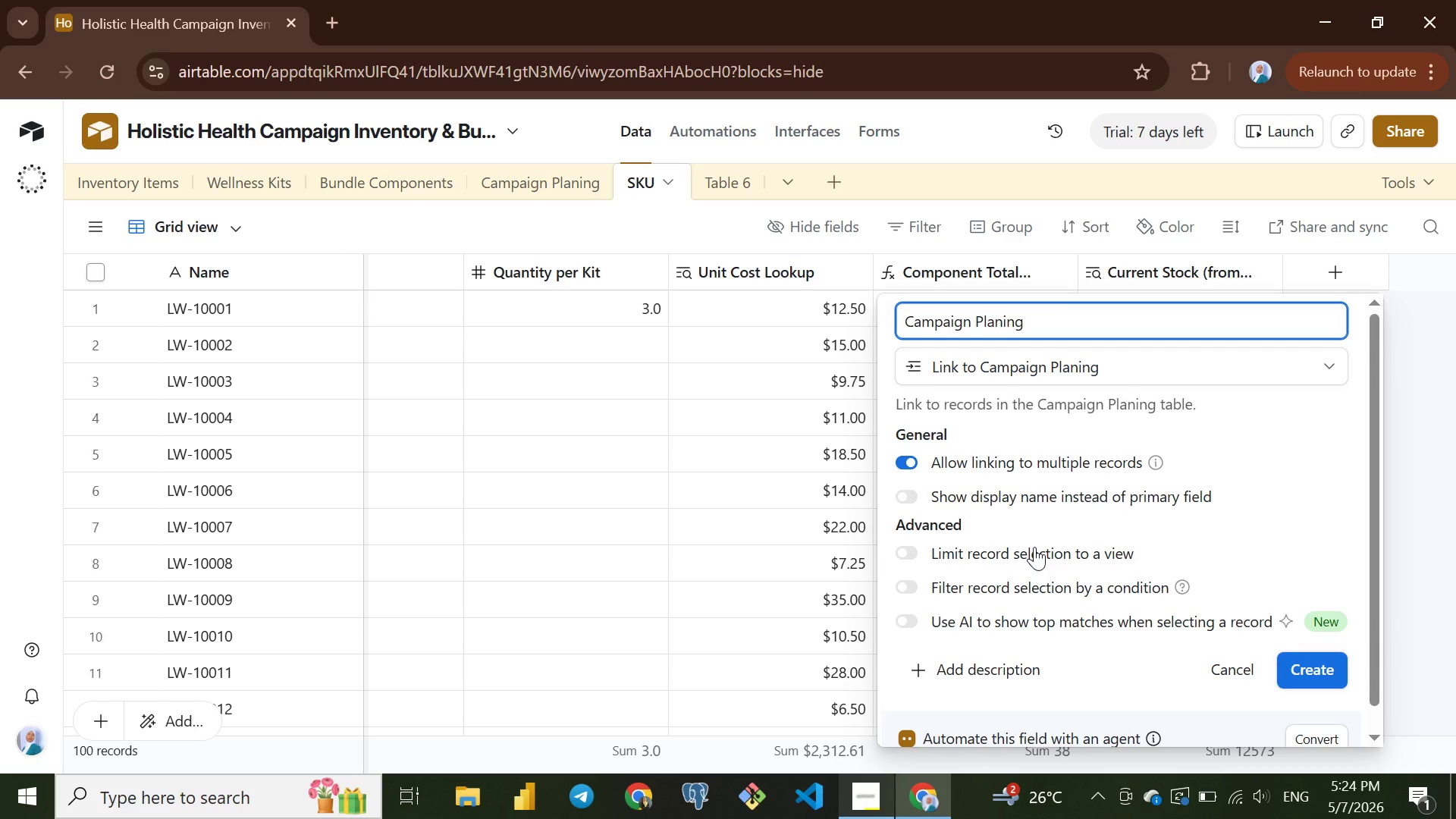 
key(Backspace)
key(Backspace)
key(Backspace)
type(ning)
 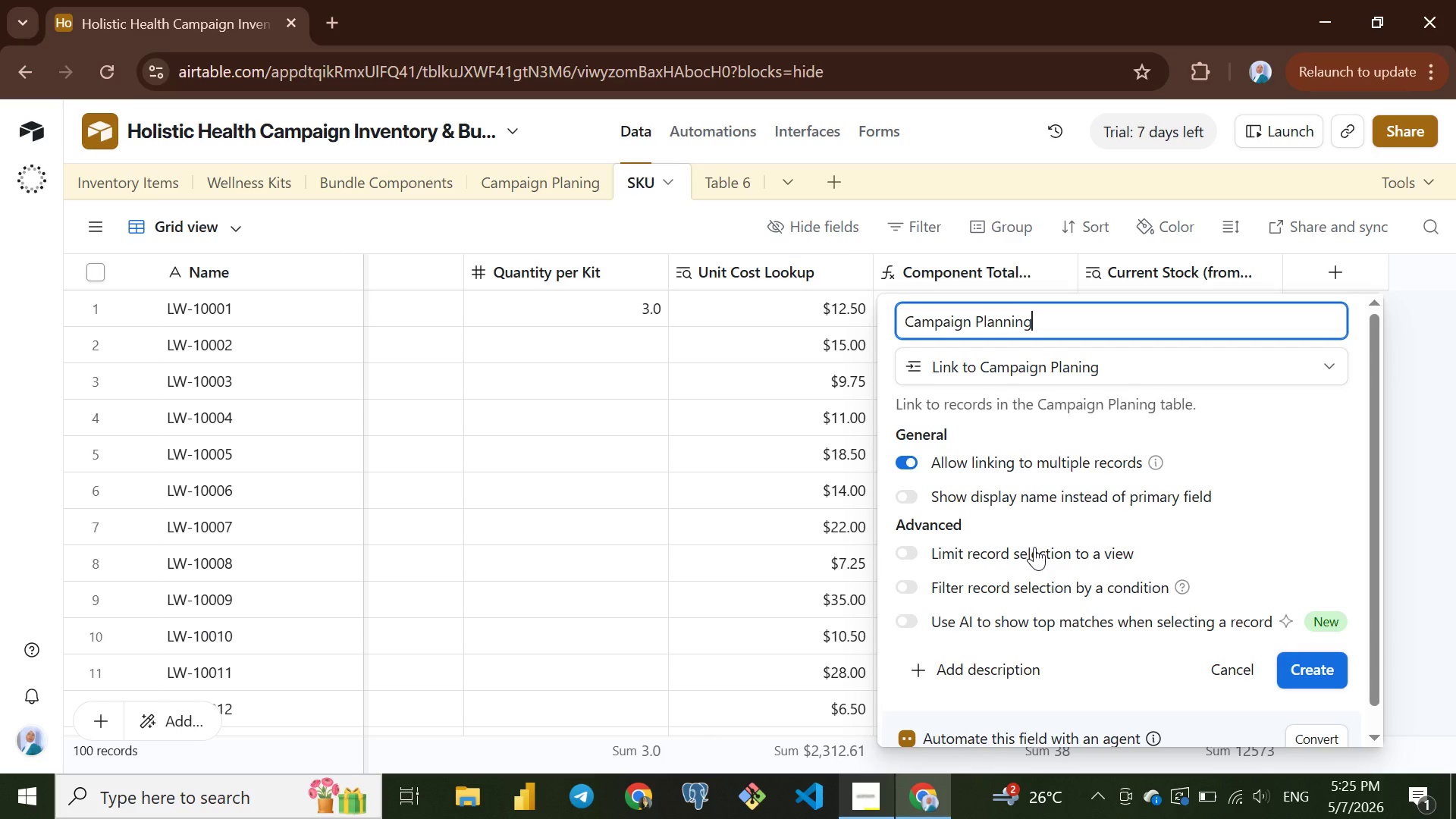 
wait(23.95)
 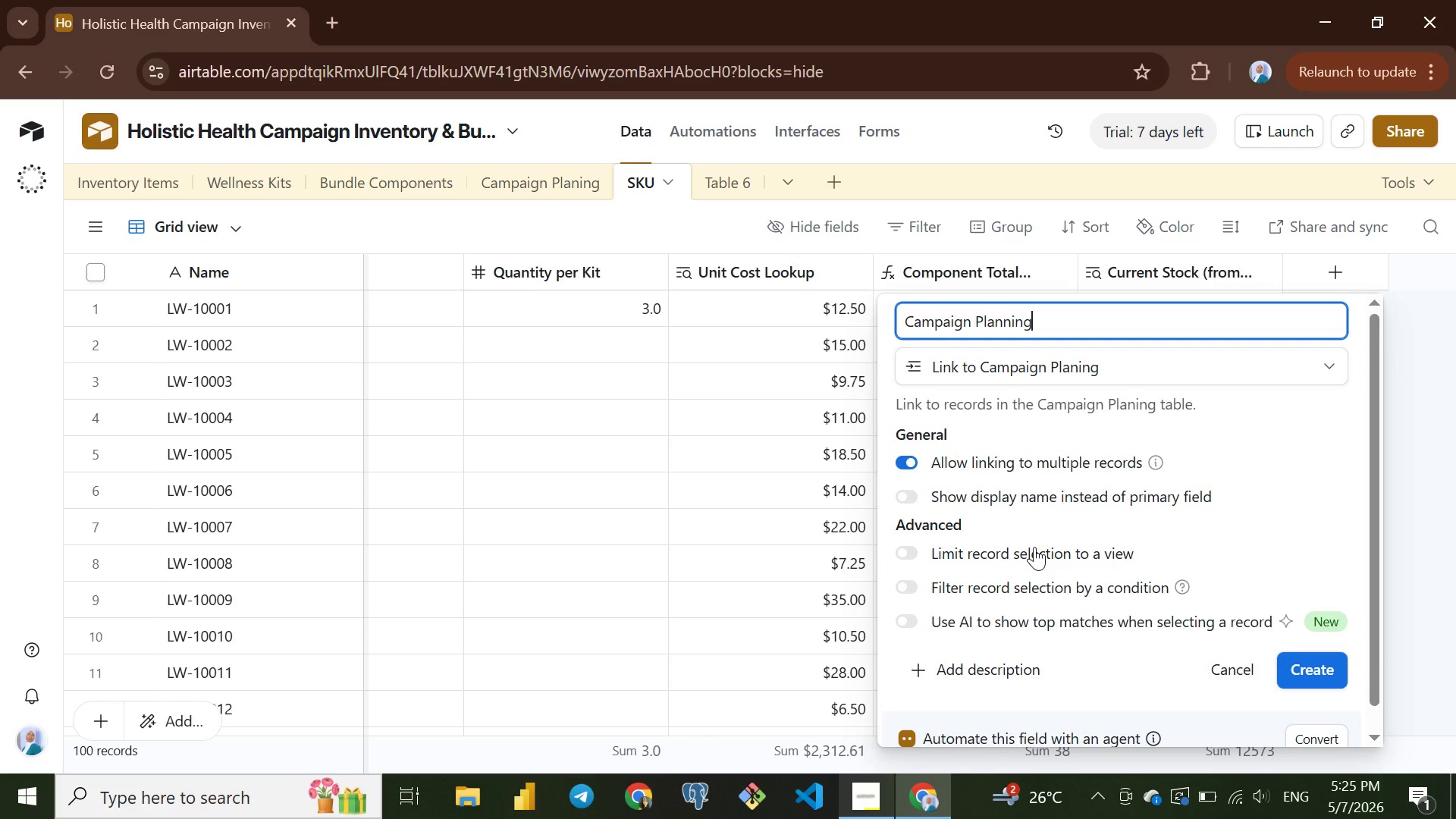 
left_click([912, 438])
 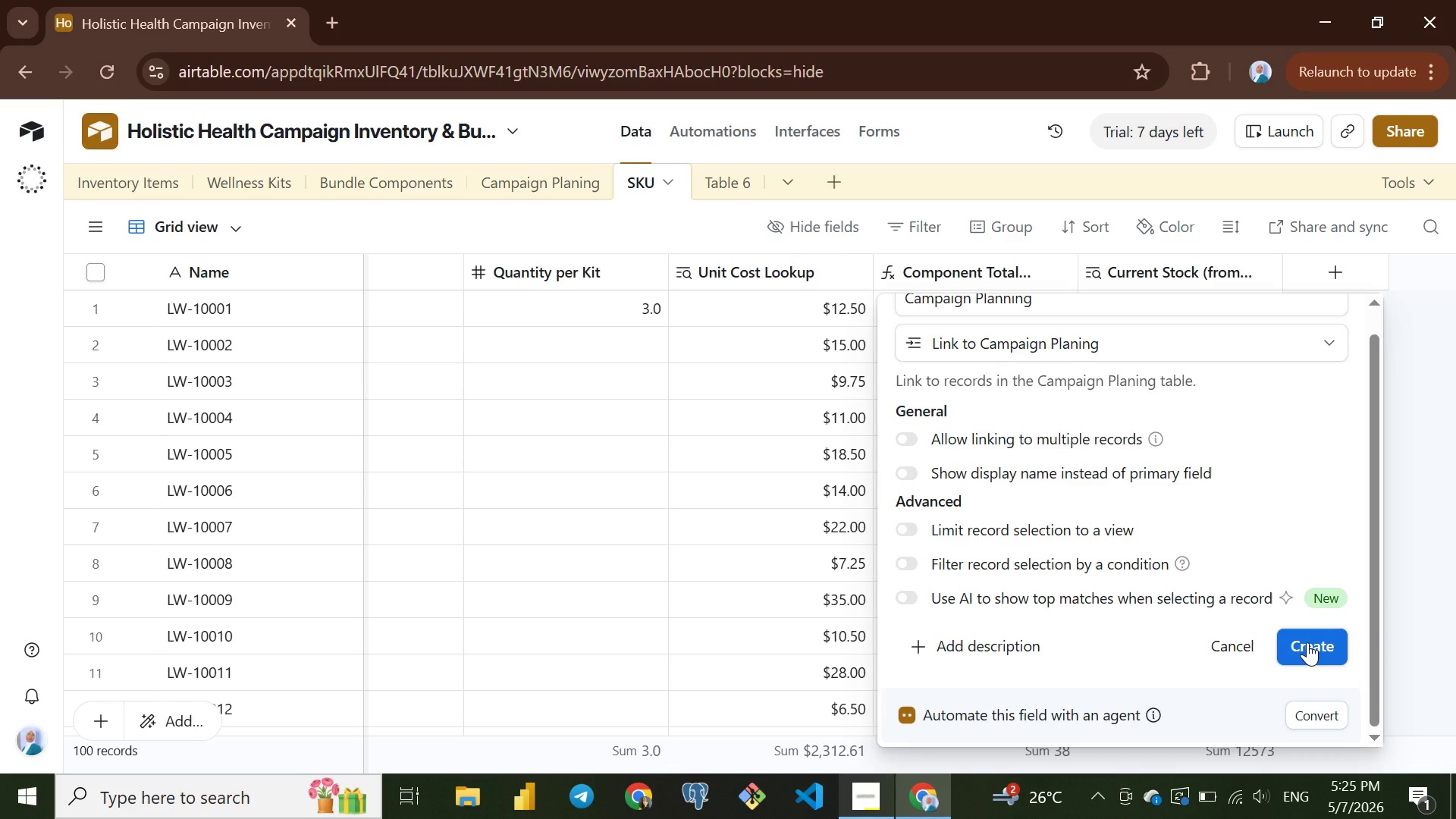 
left_click([1307, 642])
 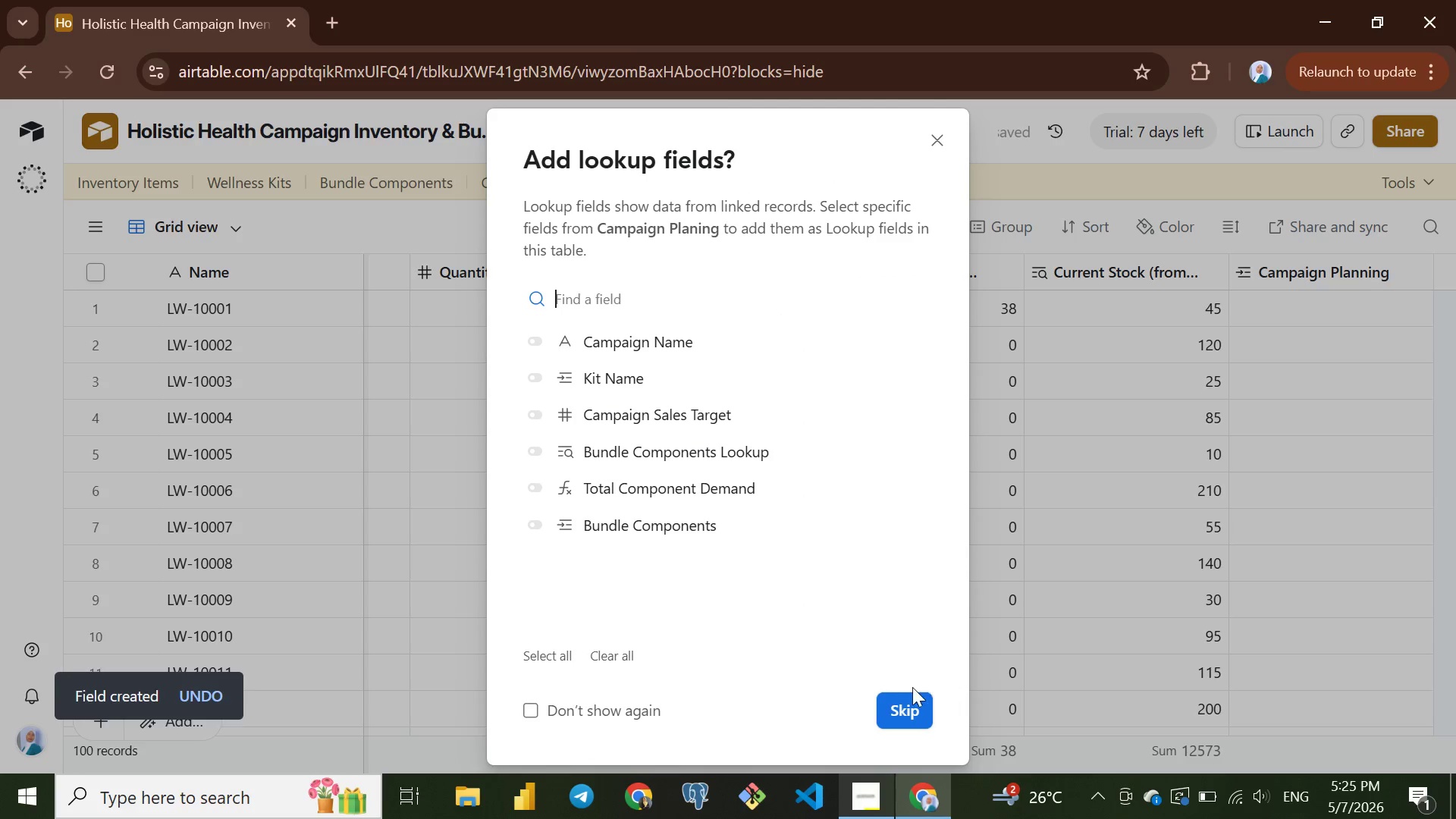 
left_click([896, 720])
 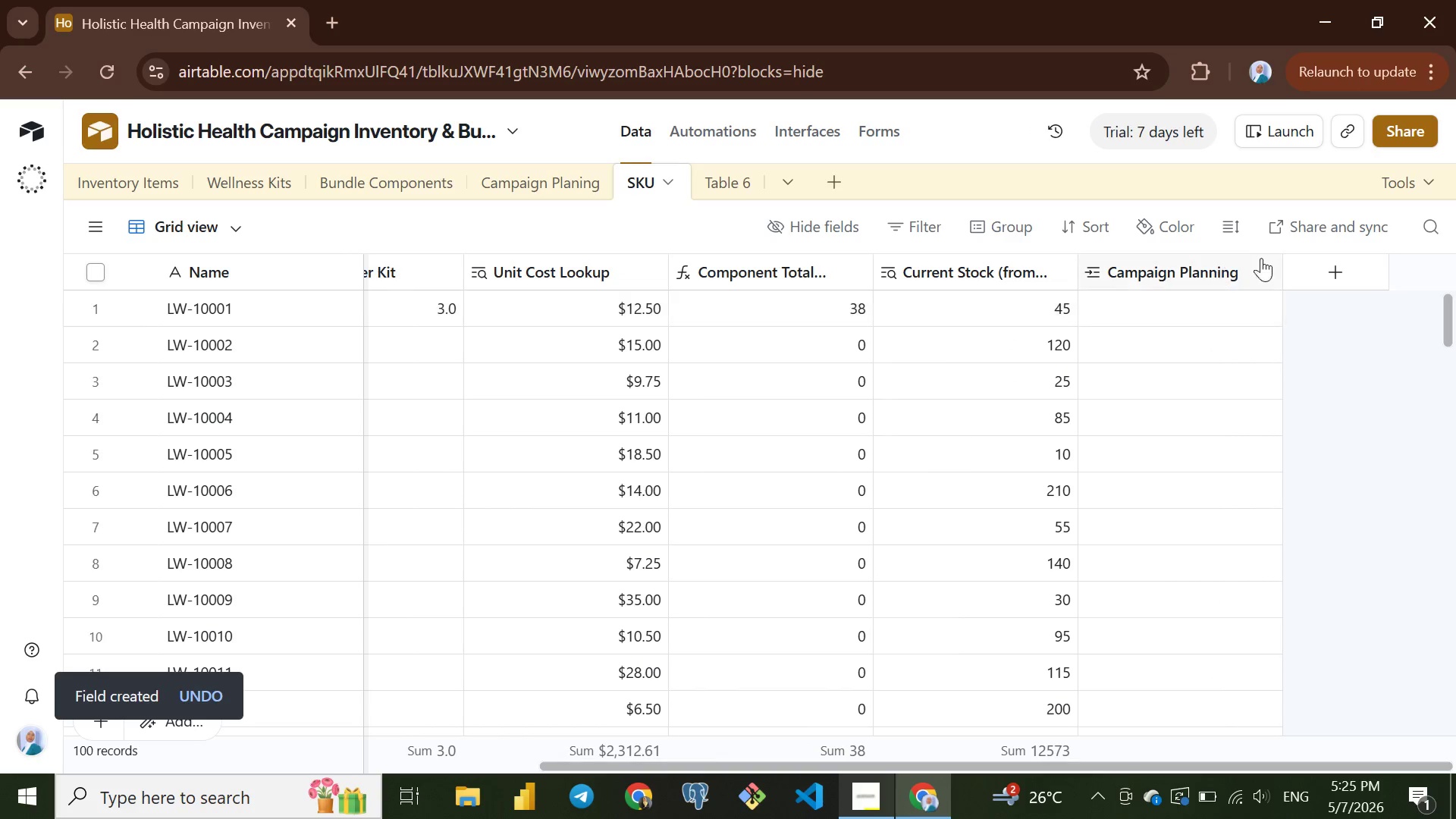 
left_click([1310, 269])
 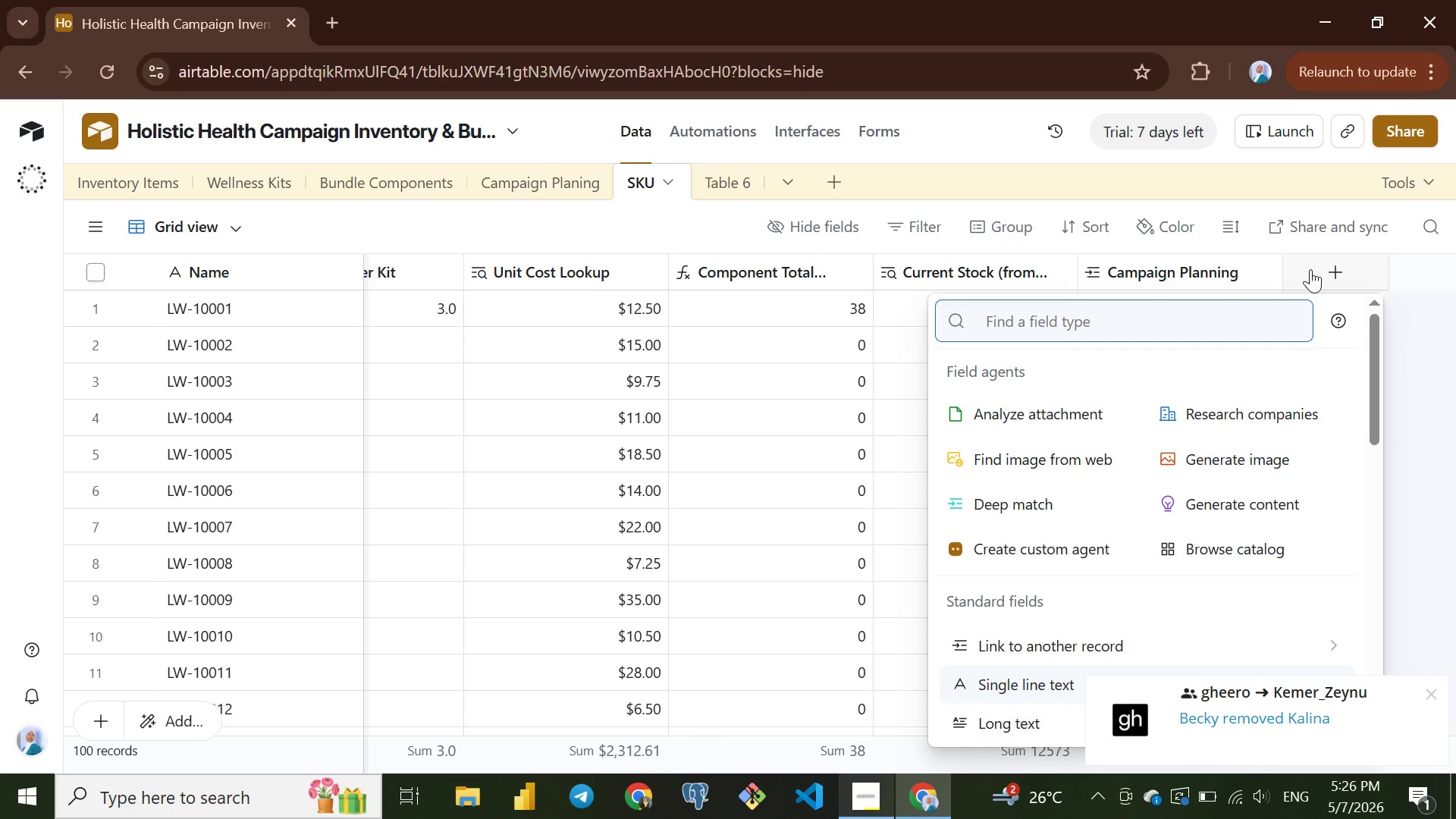 
wait(55.48)
 